 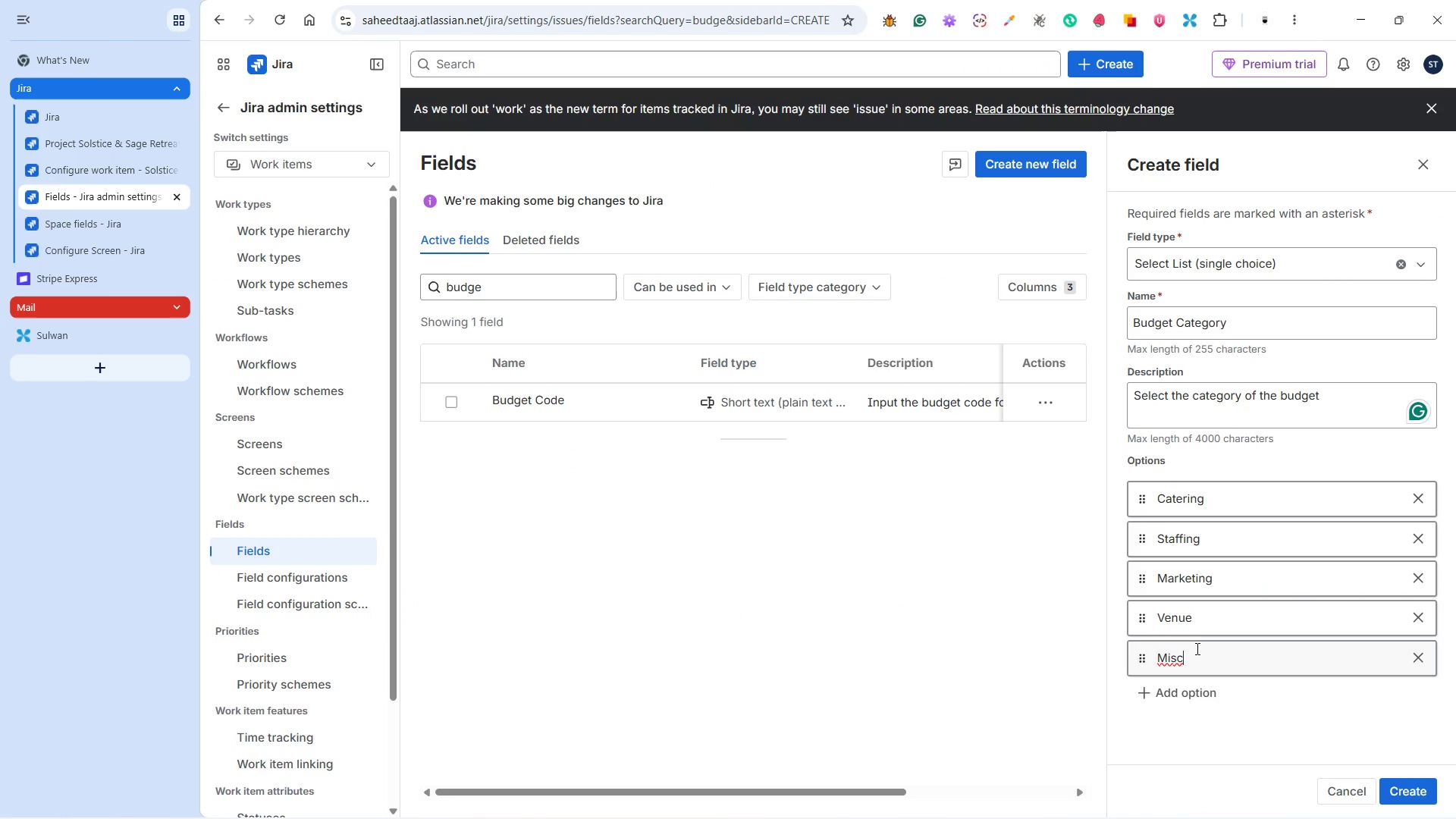 
key(Alt+Tab)
 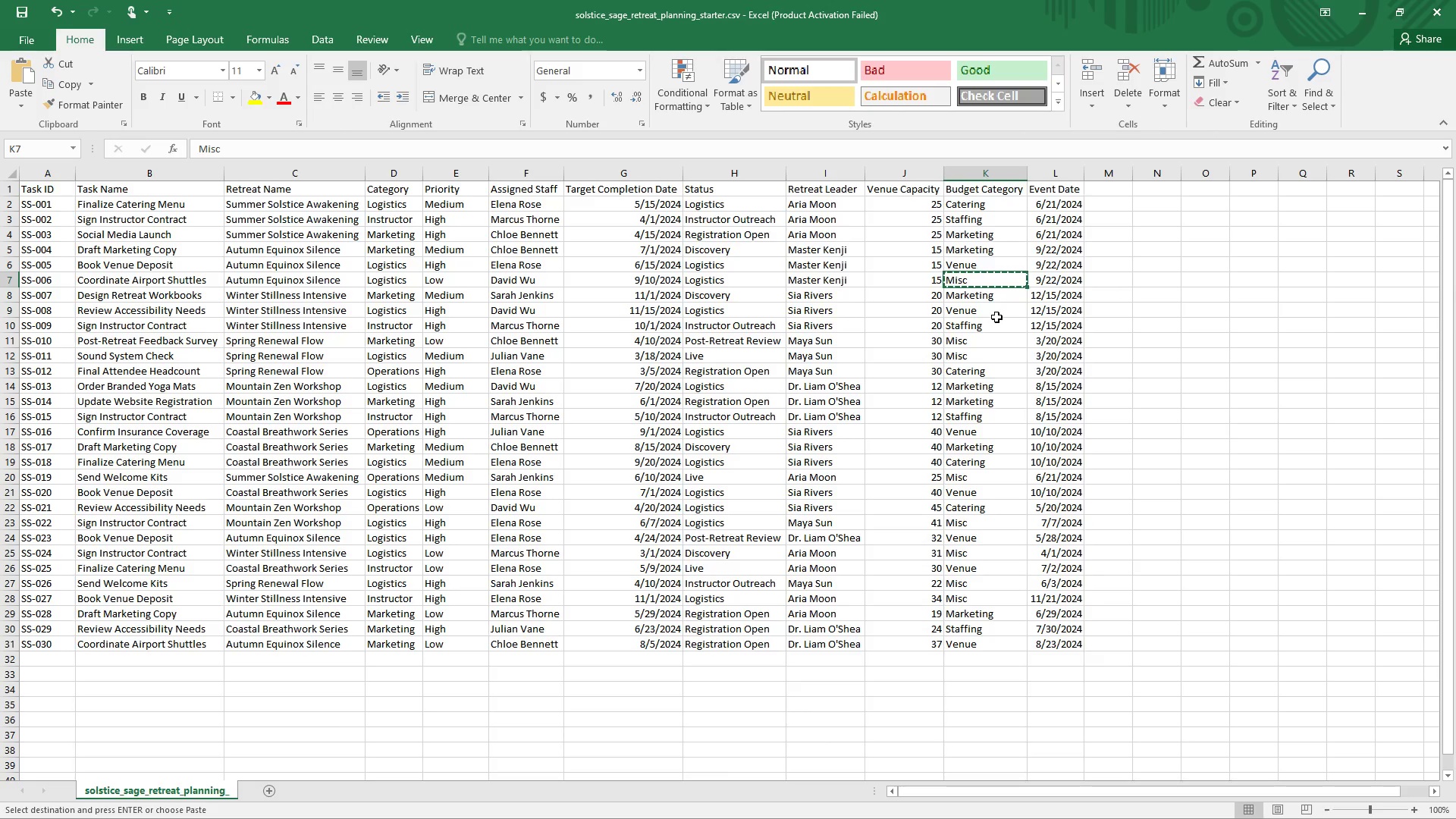 
key(Alt+Tab)
 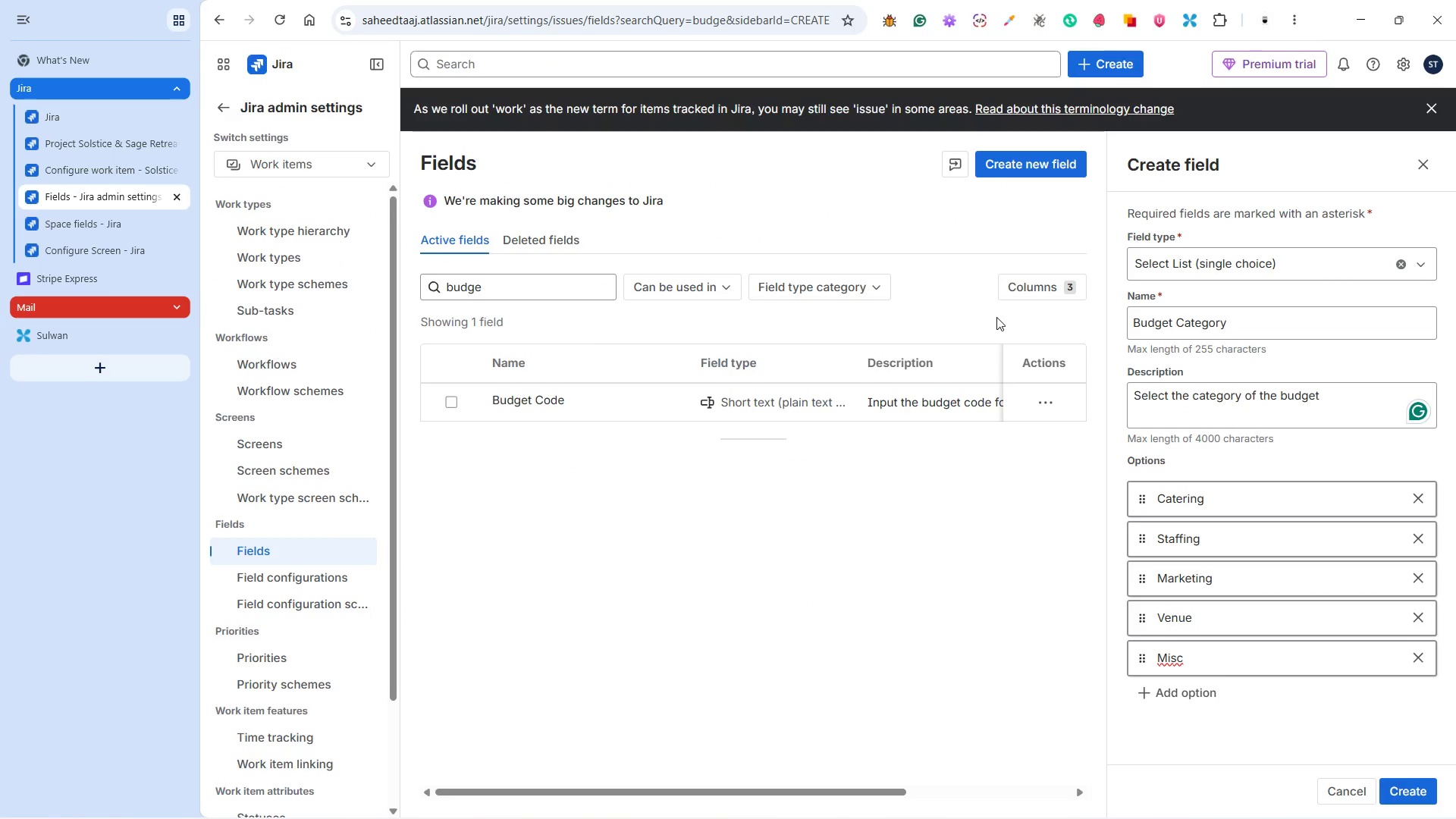 
key(Alt+AltLeft)
 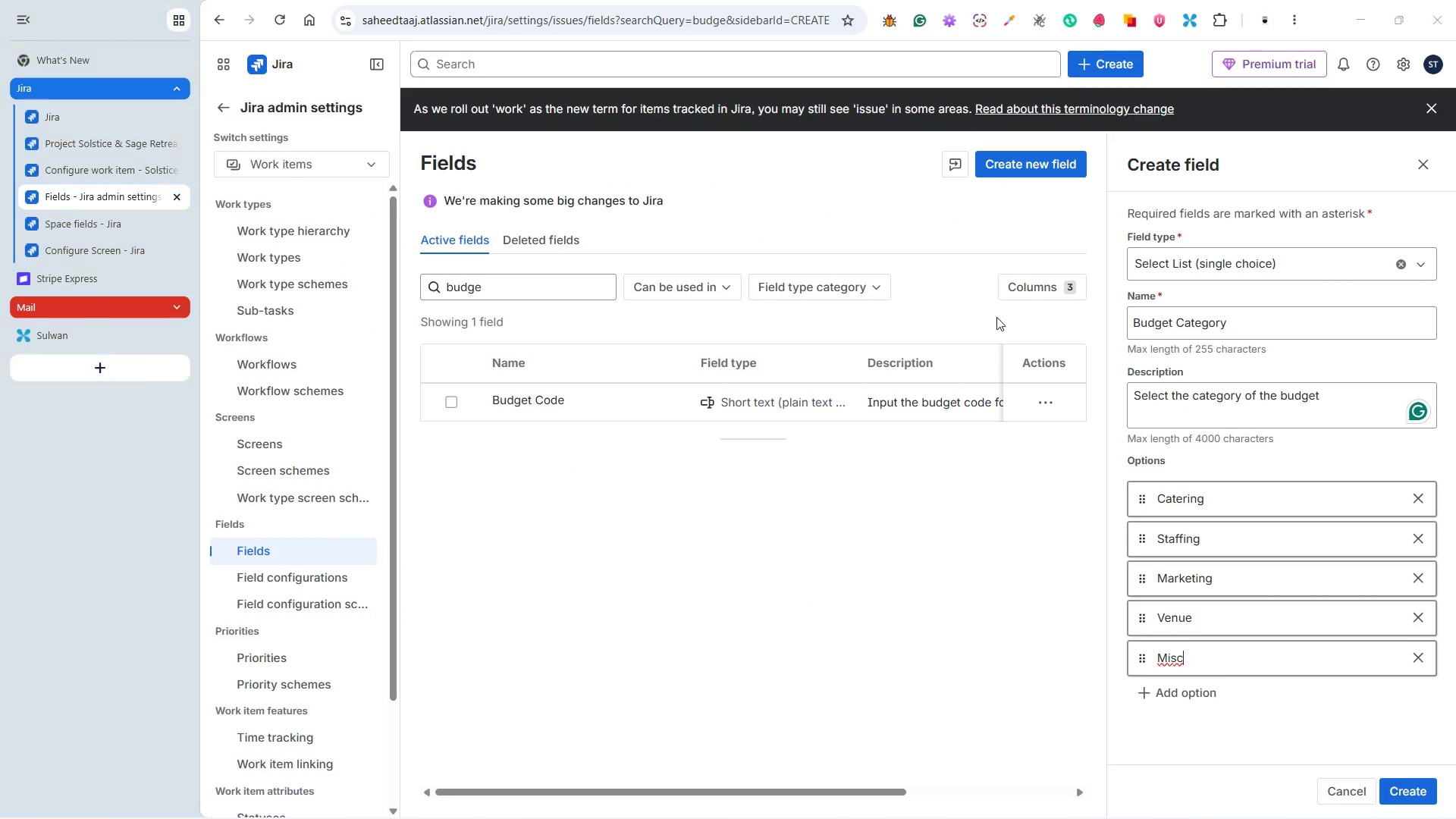 
key(Alt+Tab)
 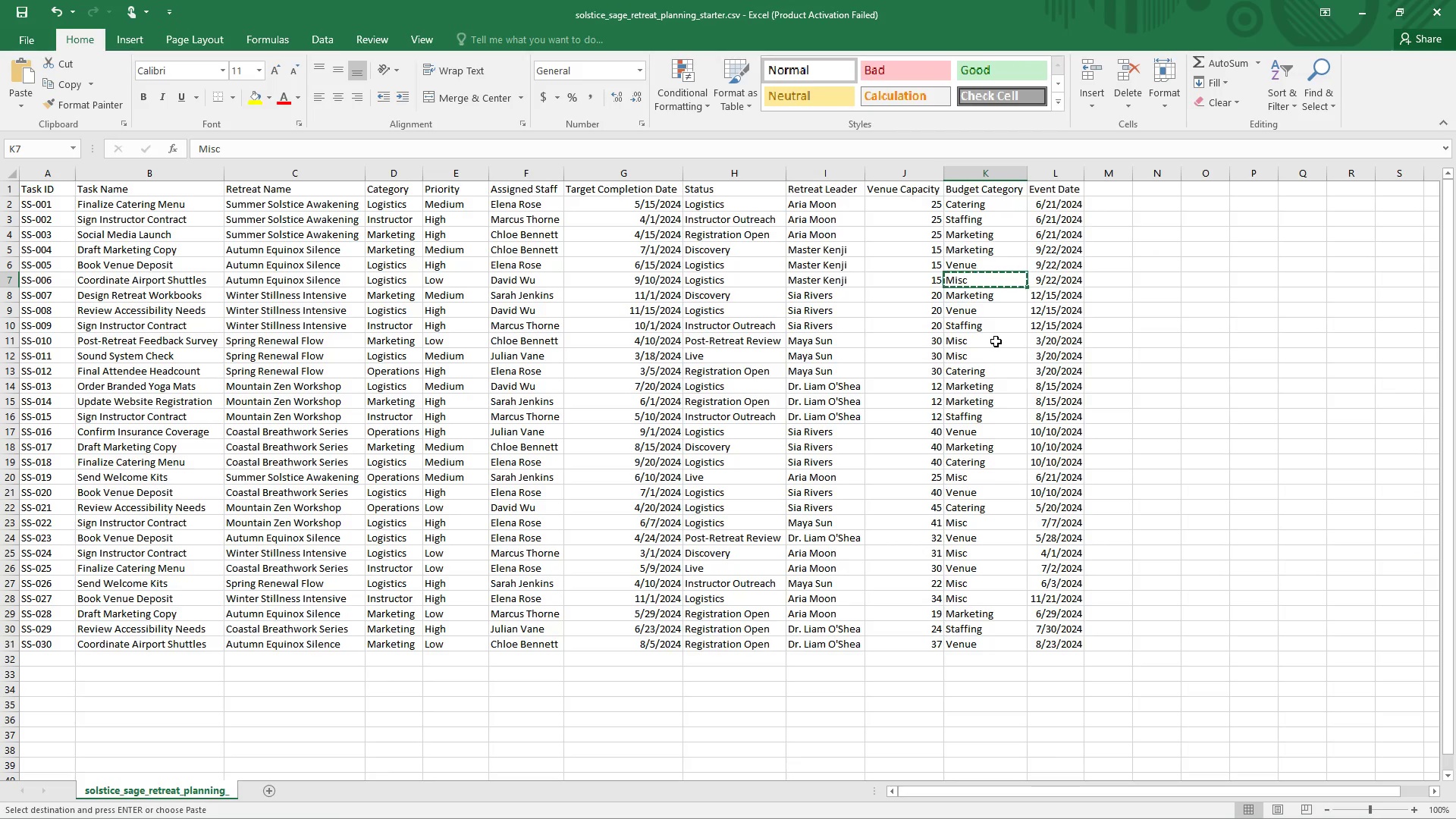 
left_click([997, 371])
 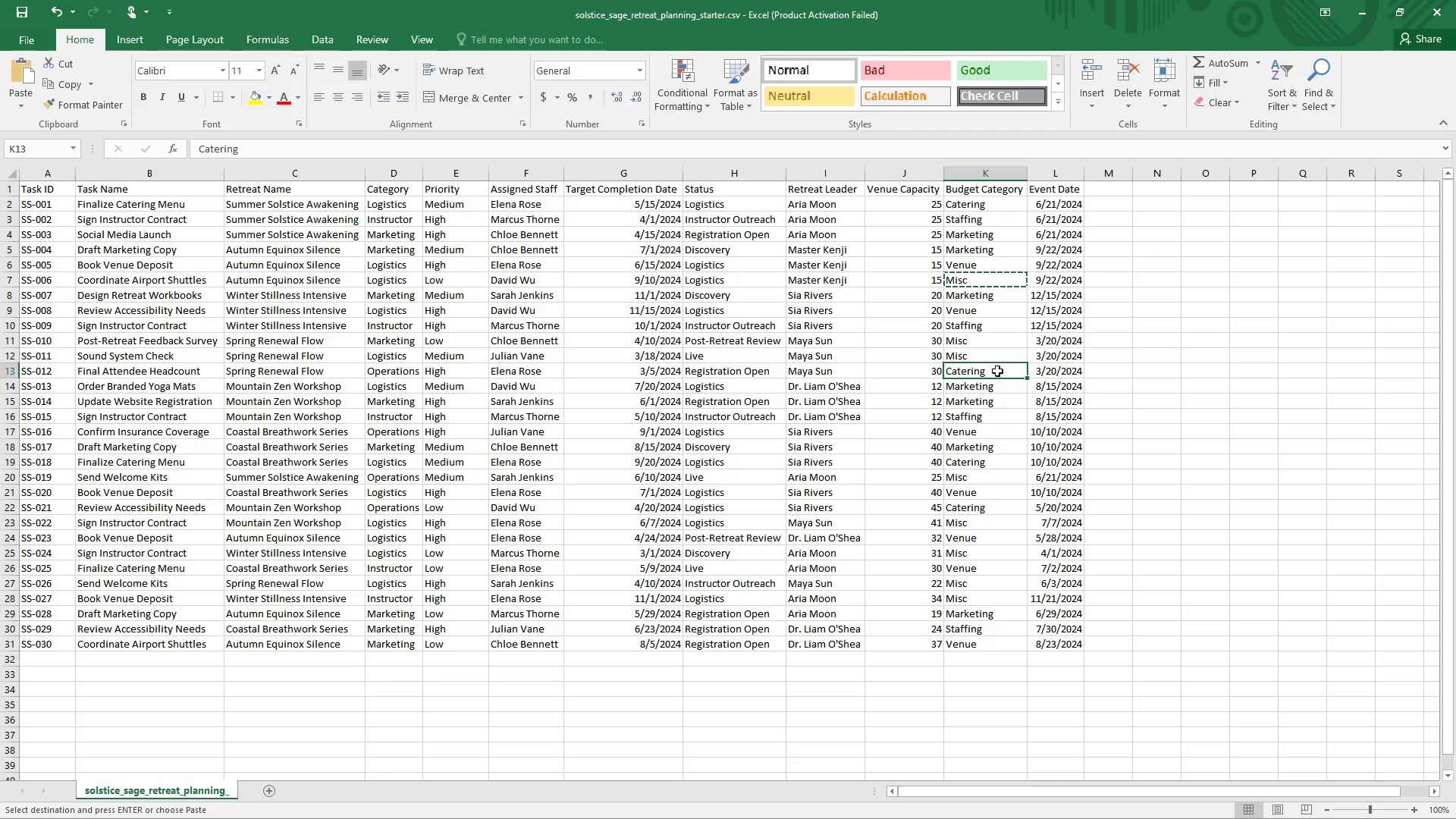 
key(Alt+Tab)
 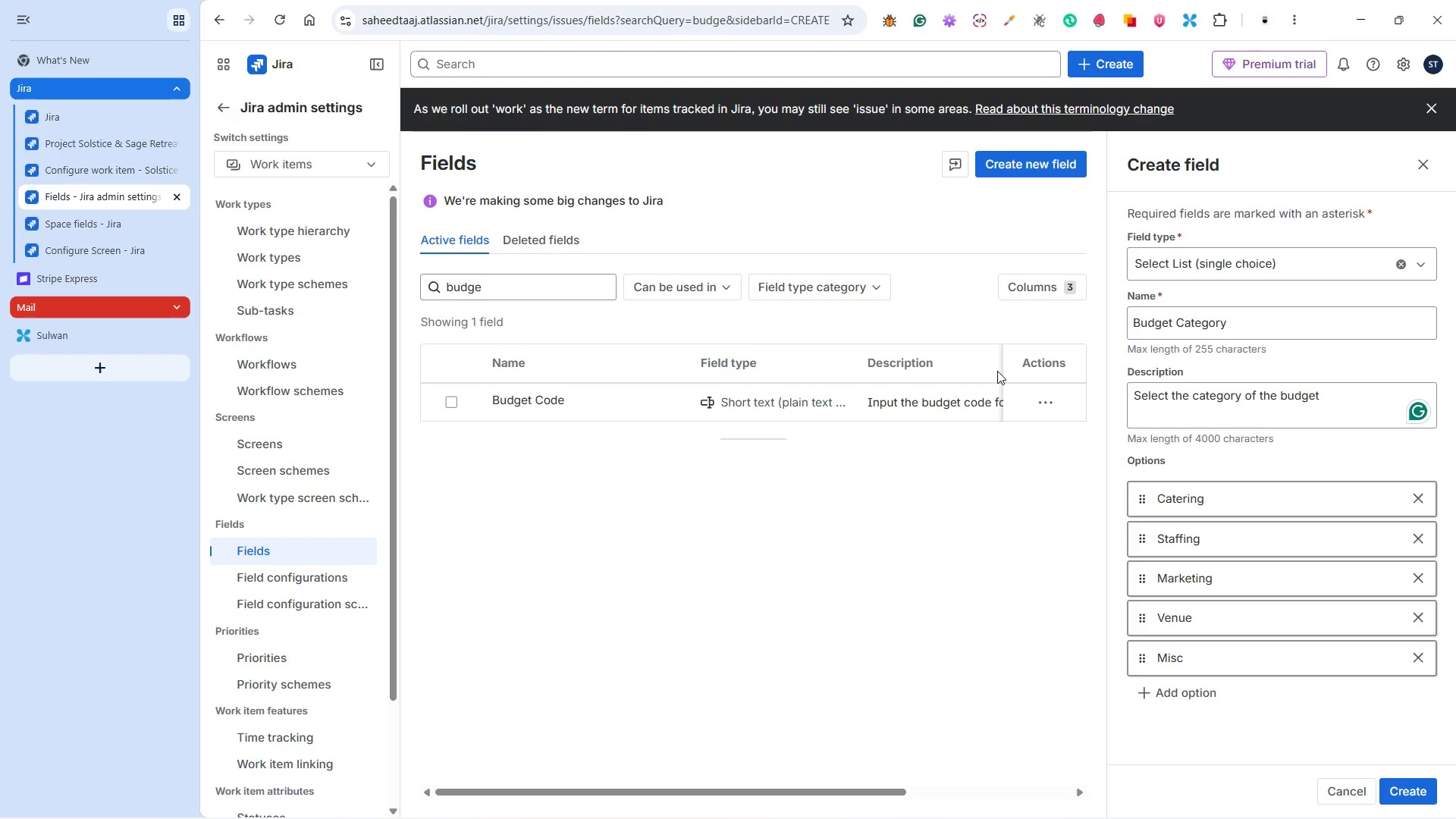 
key(Alt+Tab)
 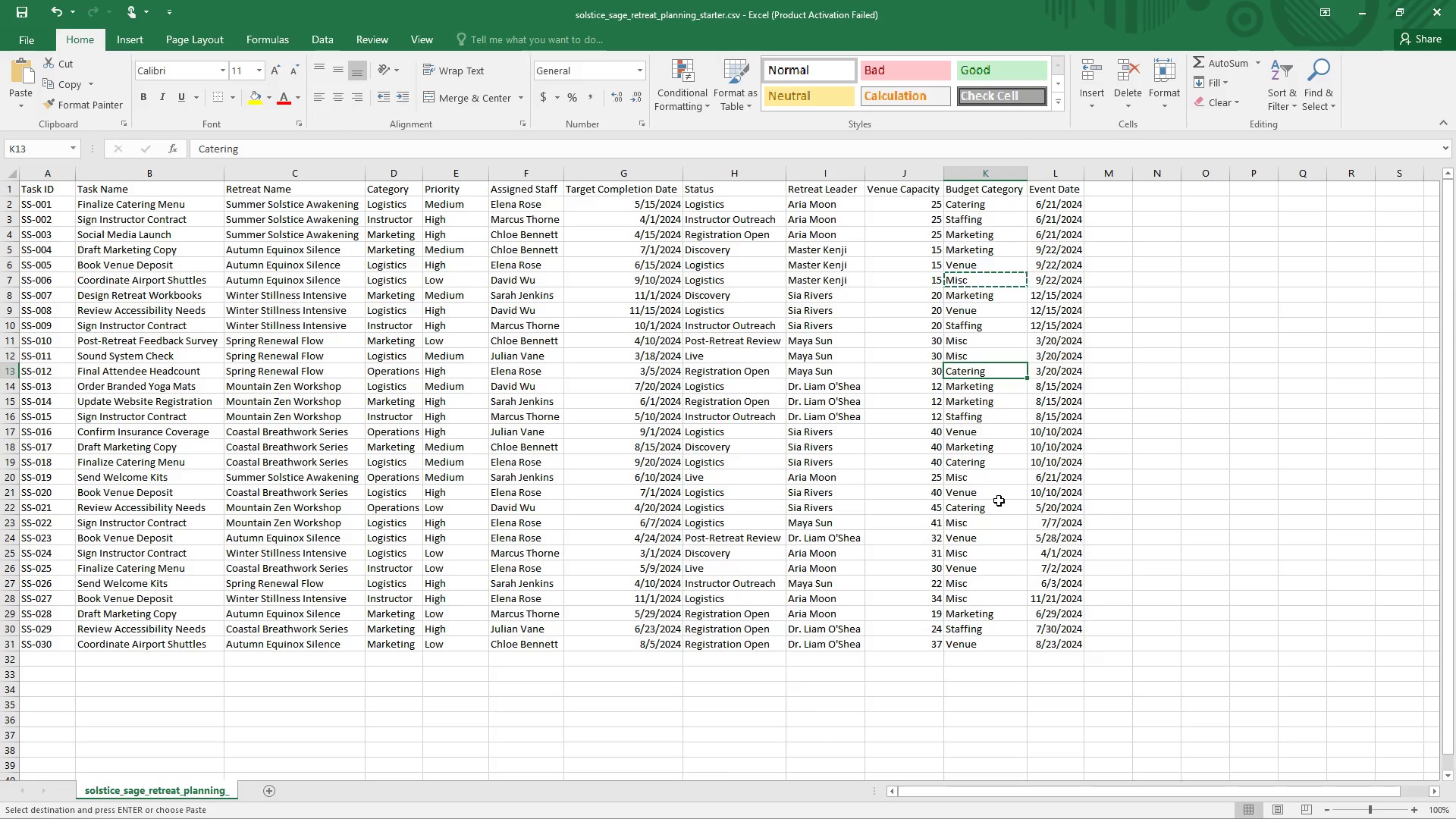 
wait(5.41)
 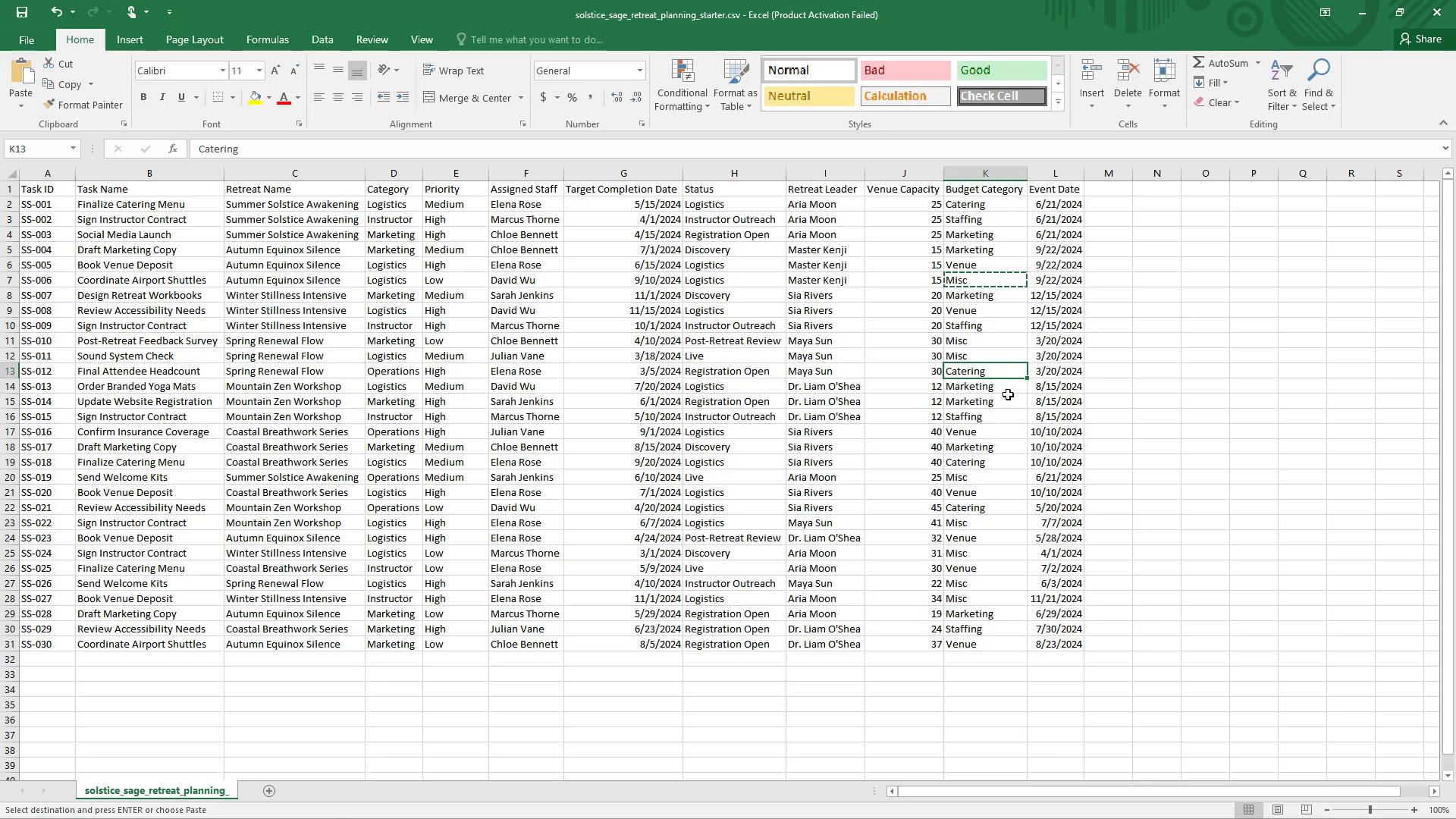 
key(Alt+Tab)
 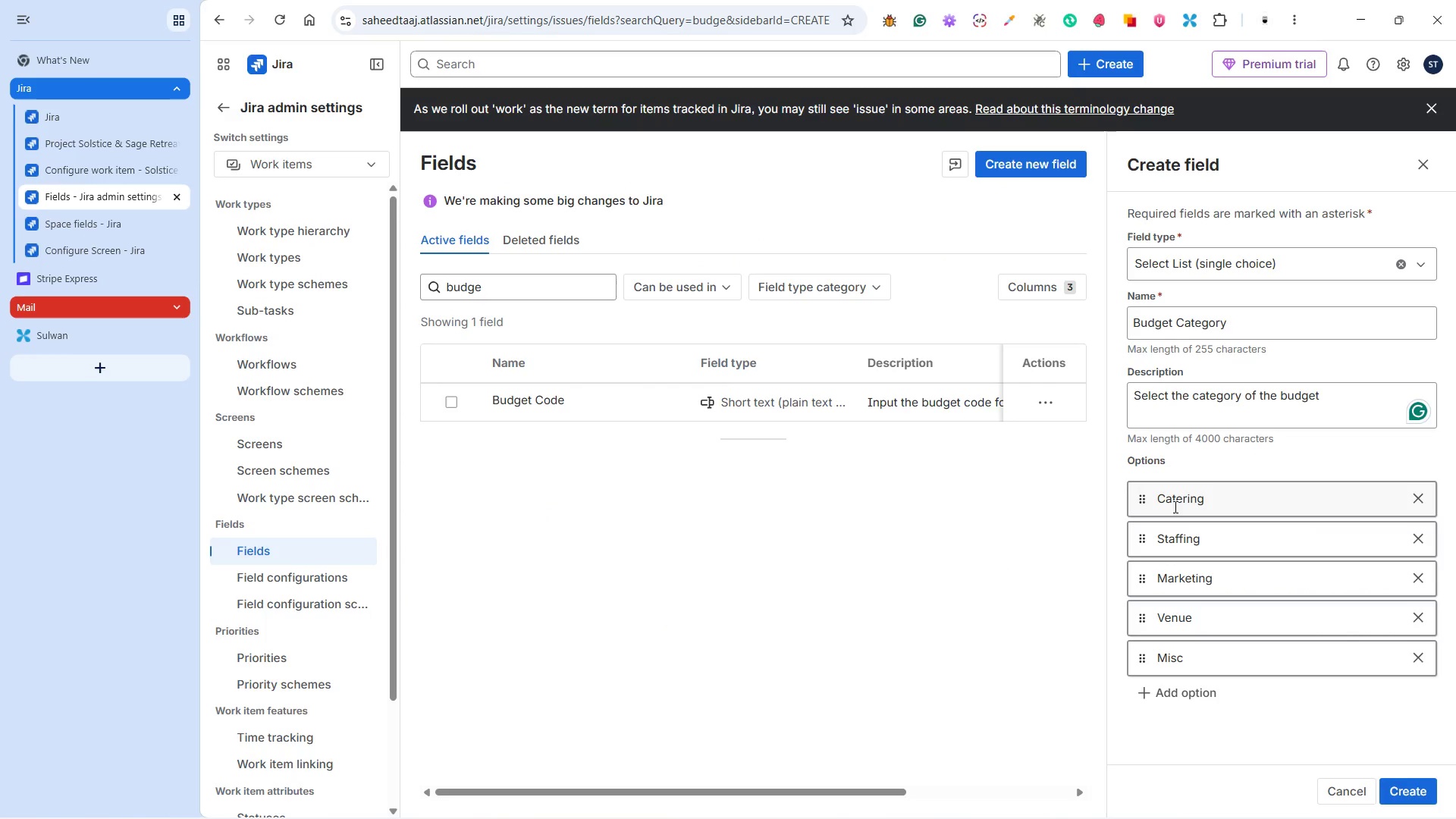 
wait(9.16)
 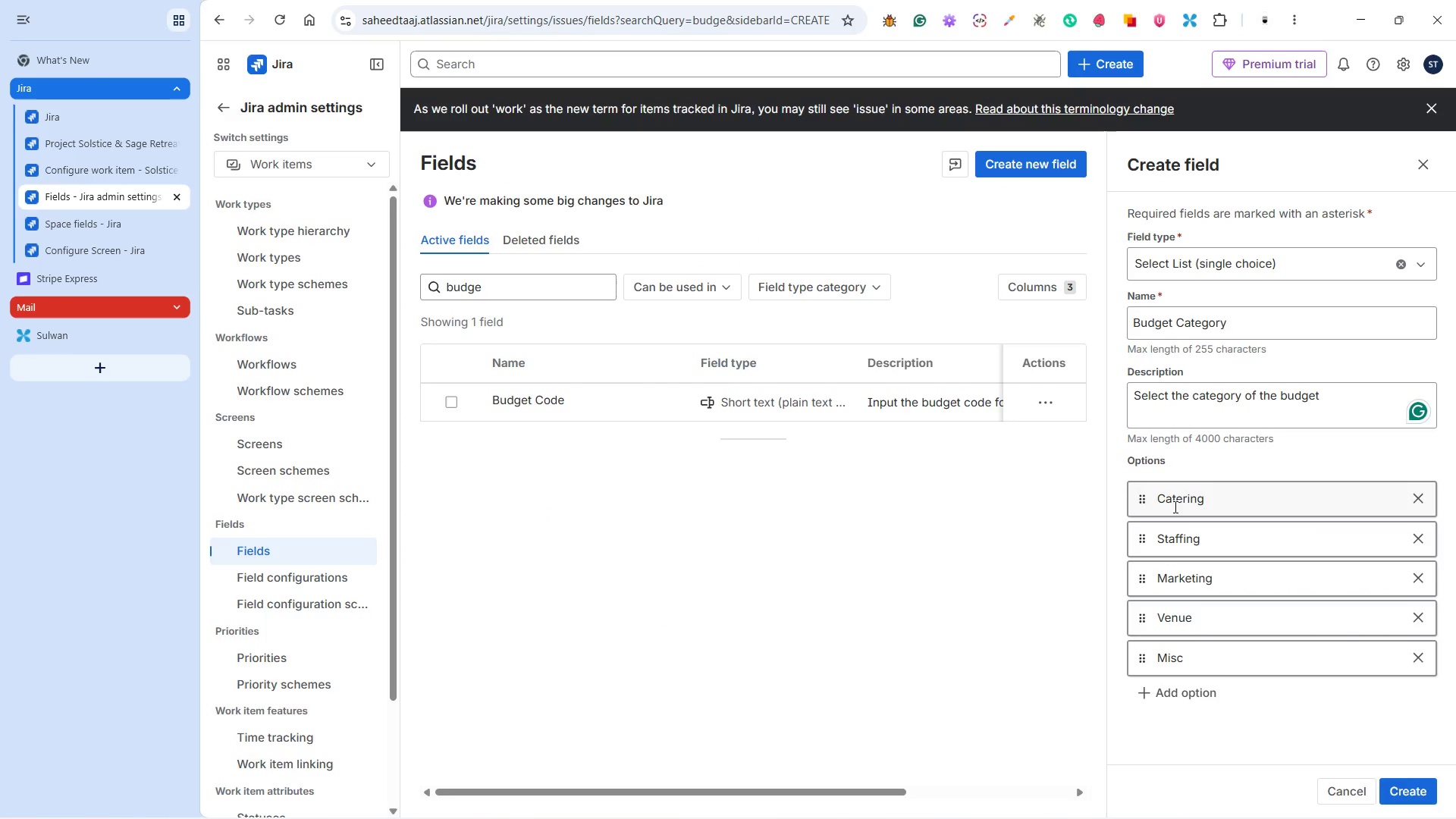 
left_click_drag(start_coordinate=[1147, 581], to_coordinate=[1142, 541])
 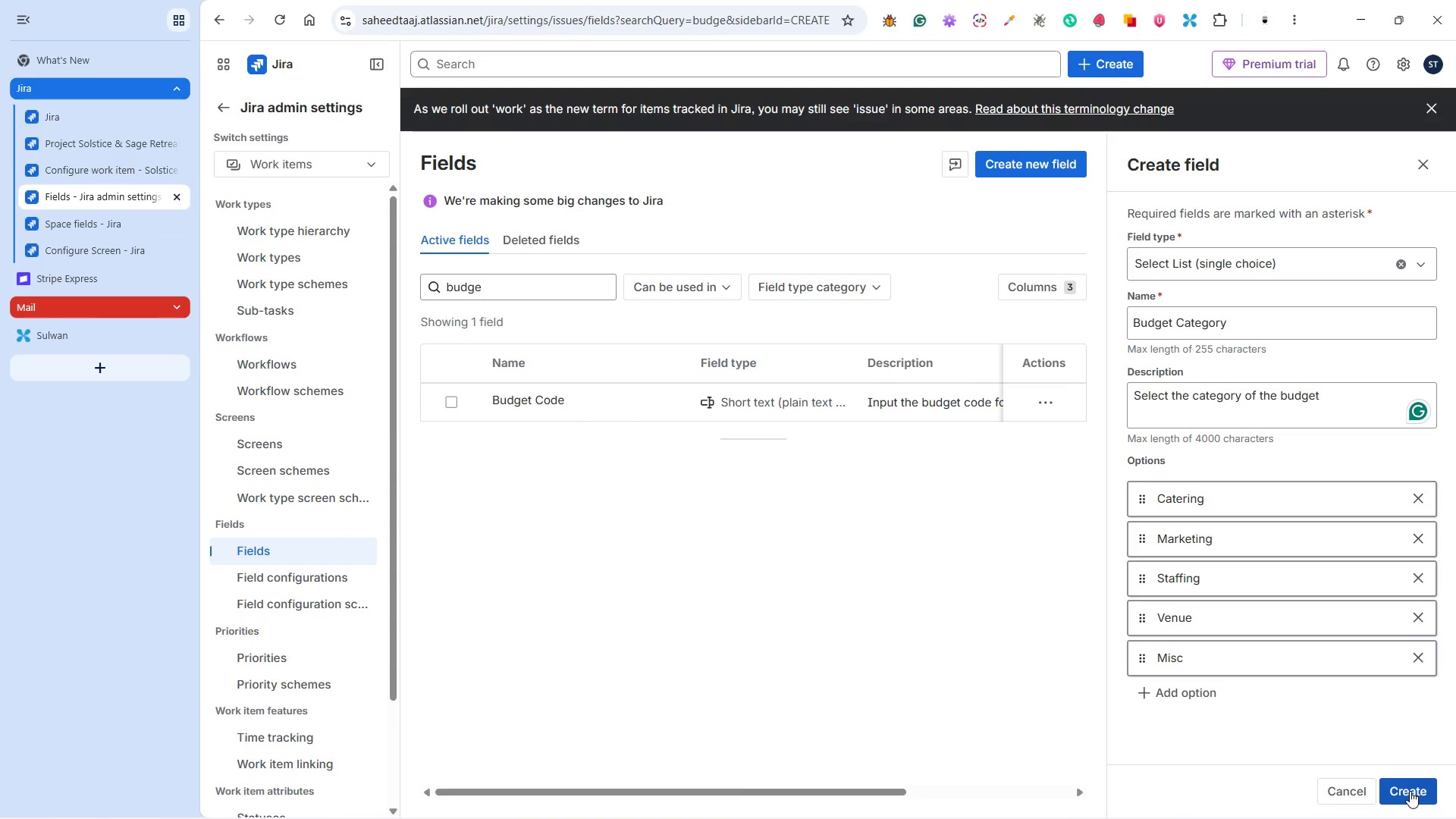 
wait(6.19)
 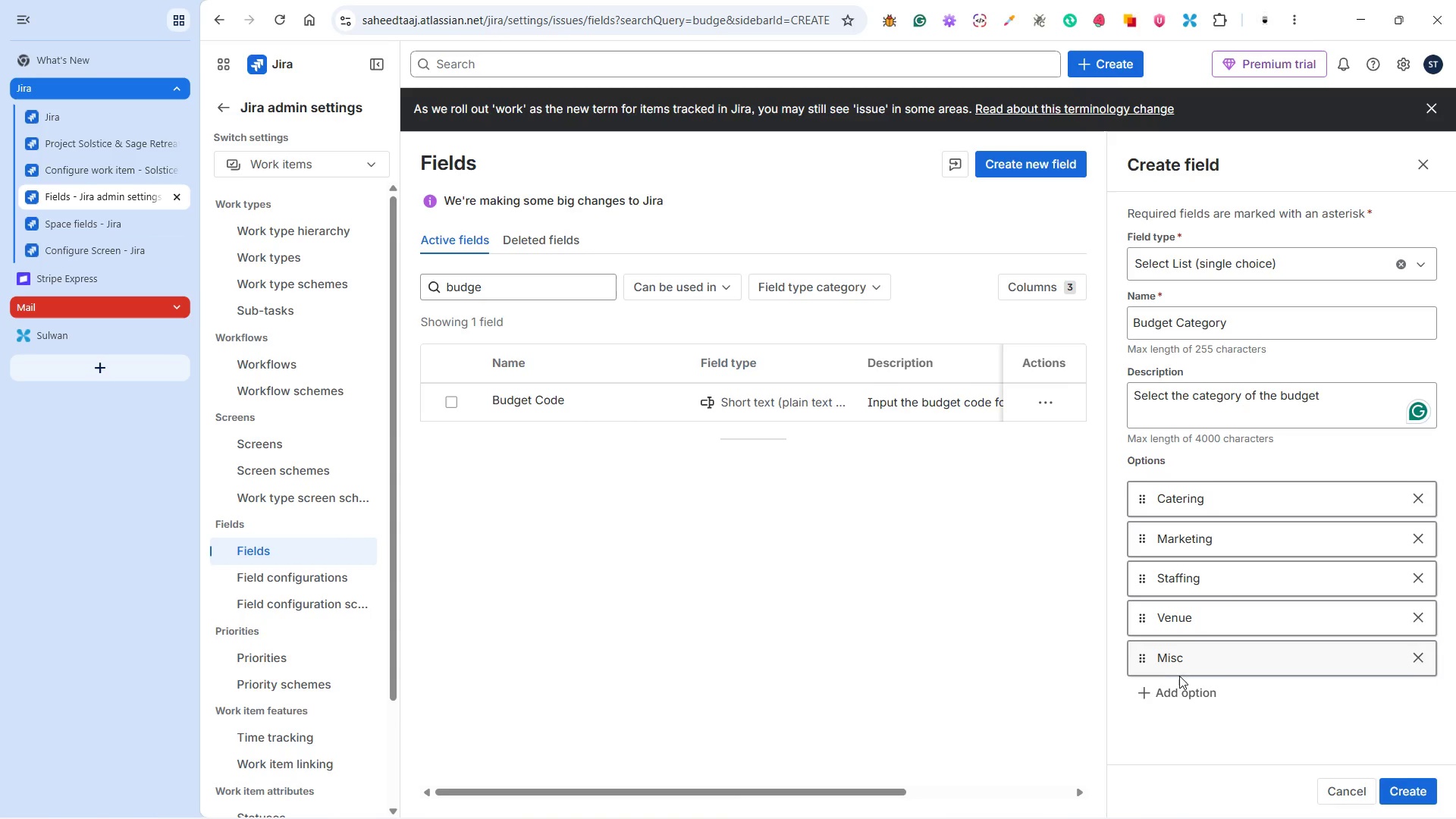 
left_click([1410, 790])
 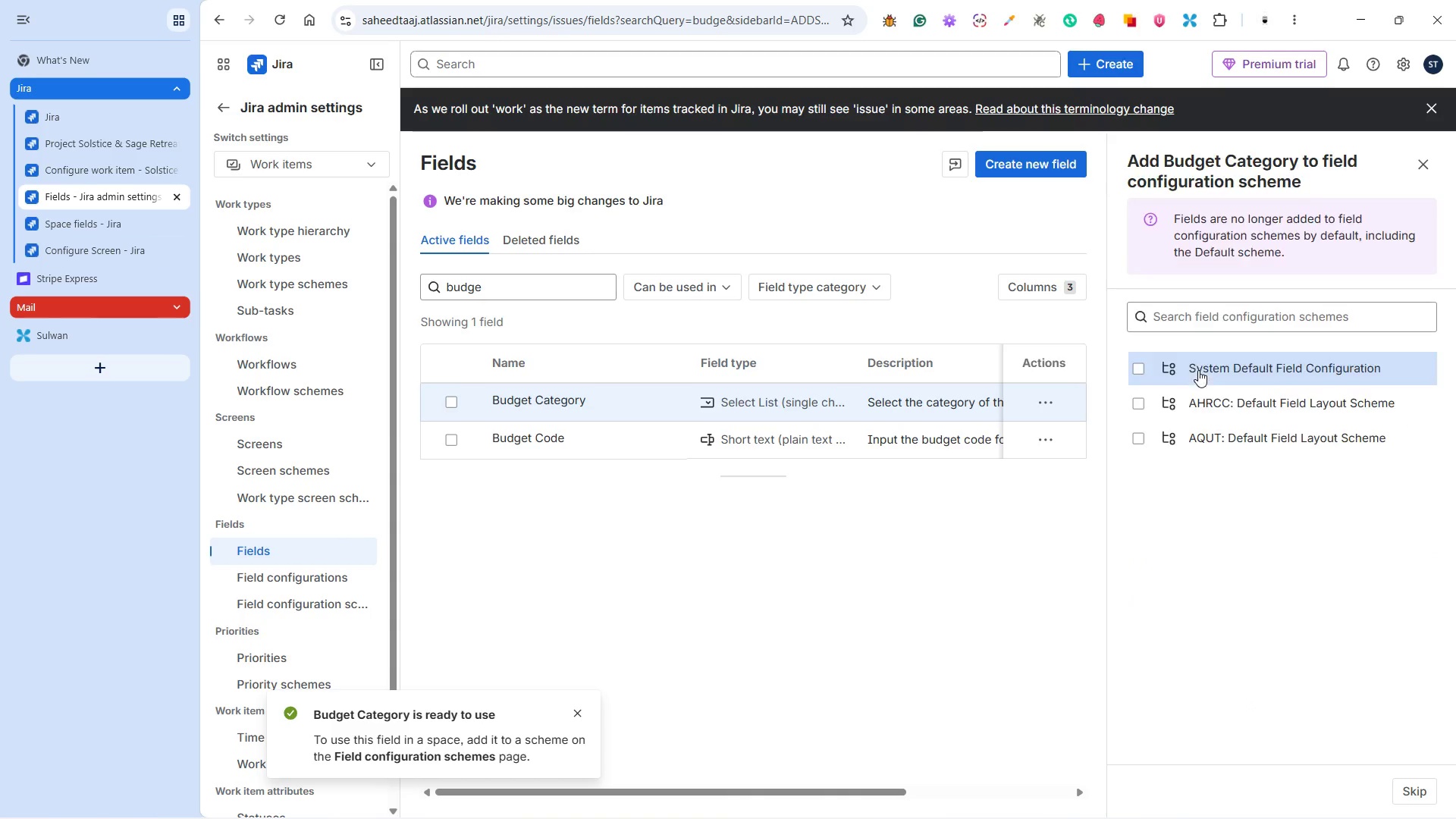 
left_click([1181, 367])
 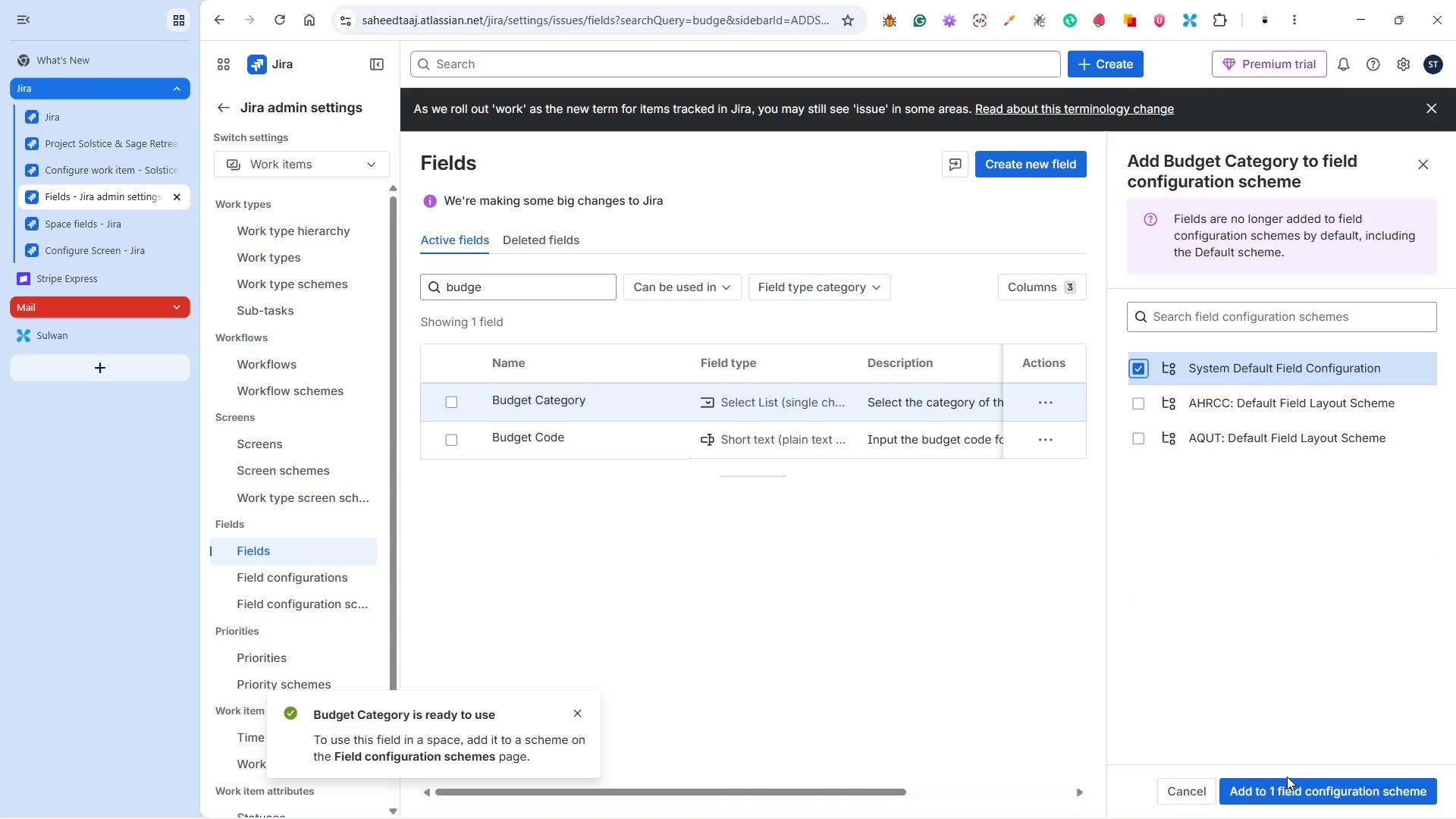 
left_click([1283, 786])
 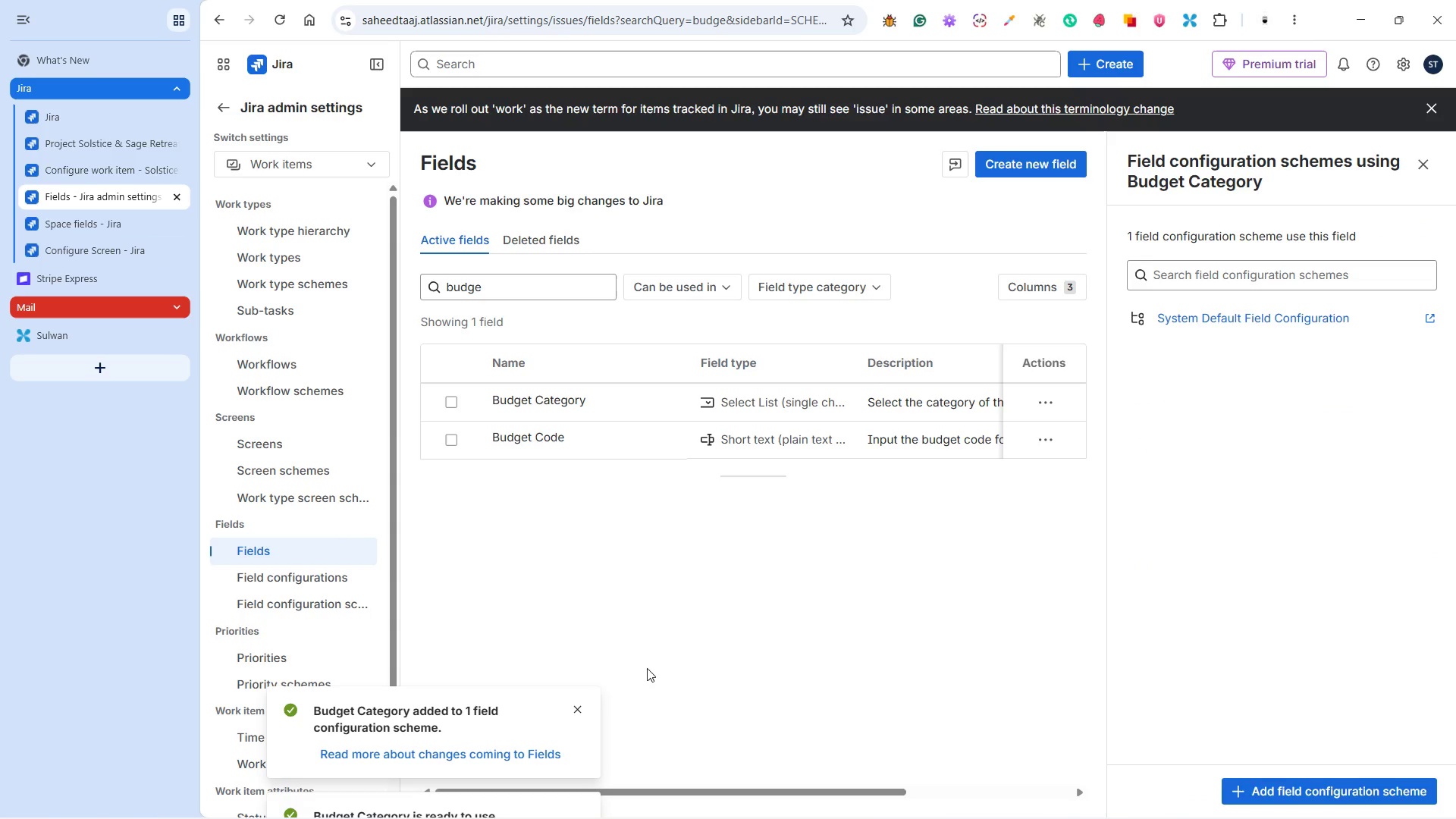 
wait(5.5)
 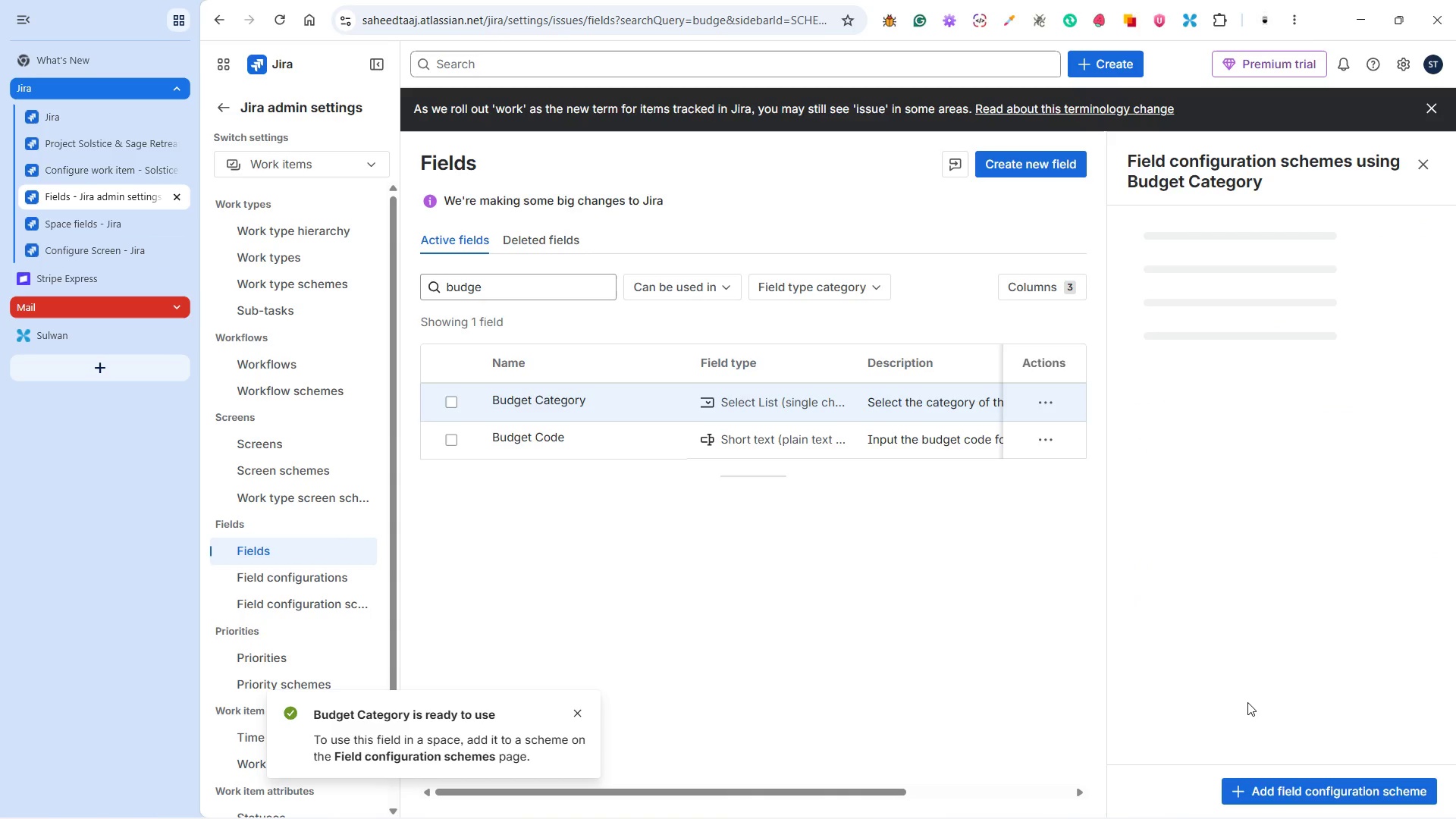 
left_click([579, 705])
 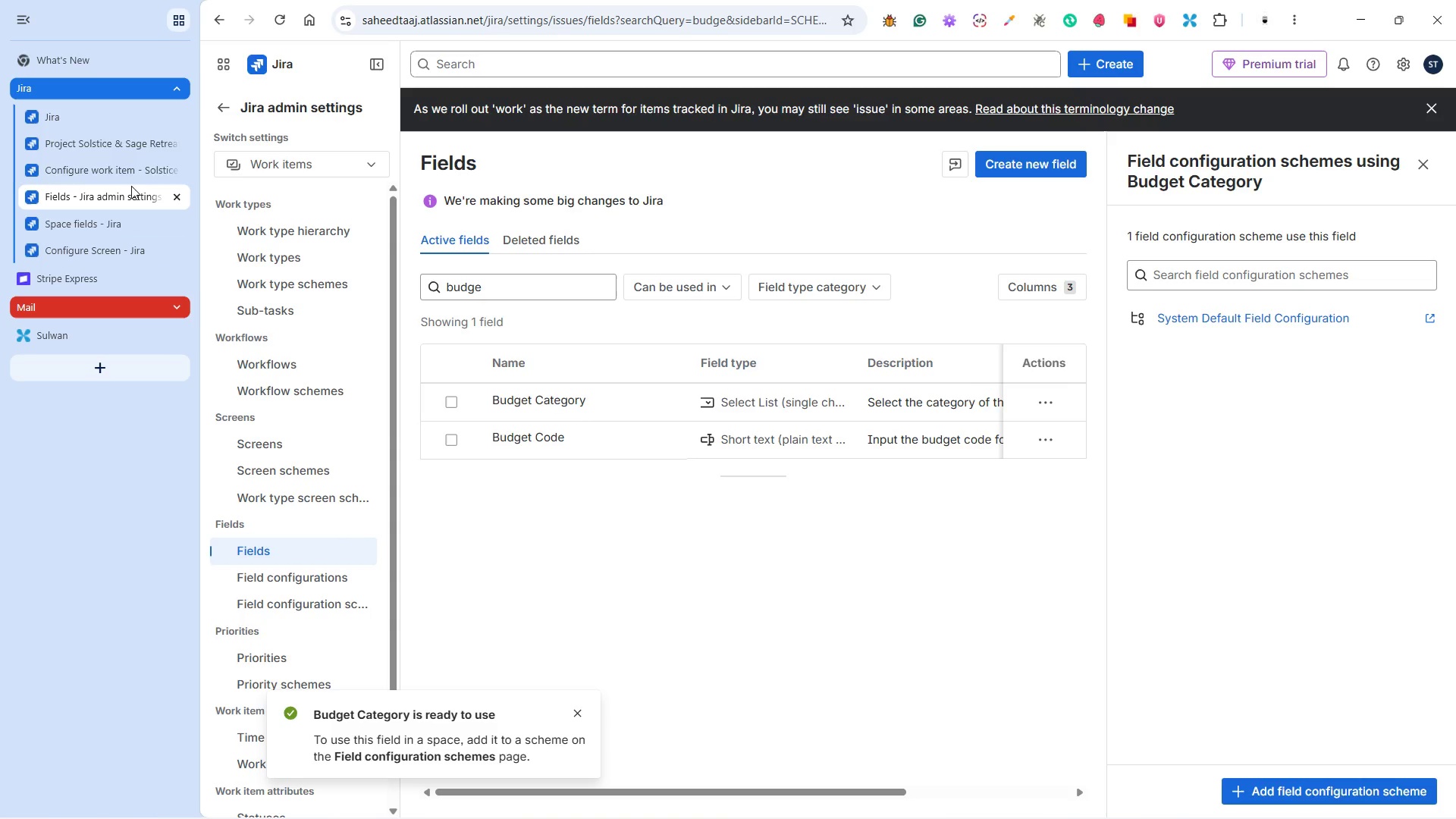 
left_click([119, 172])
 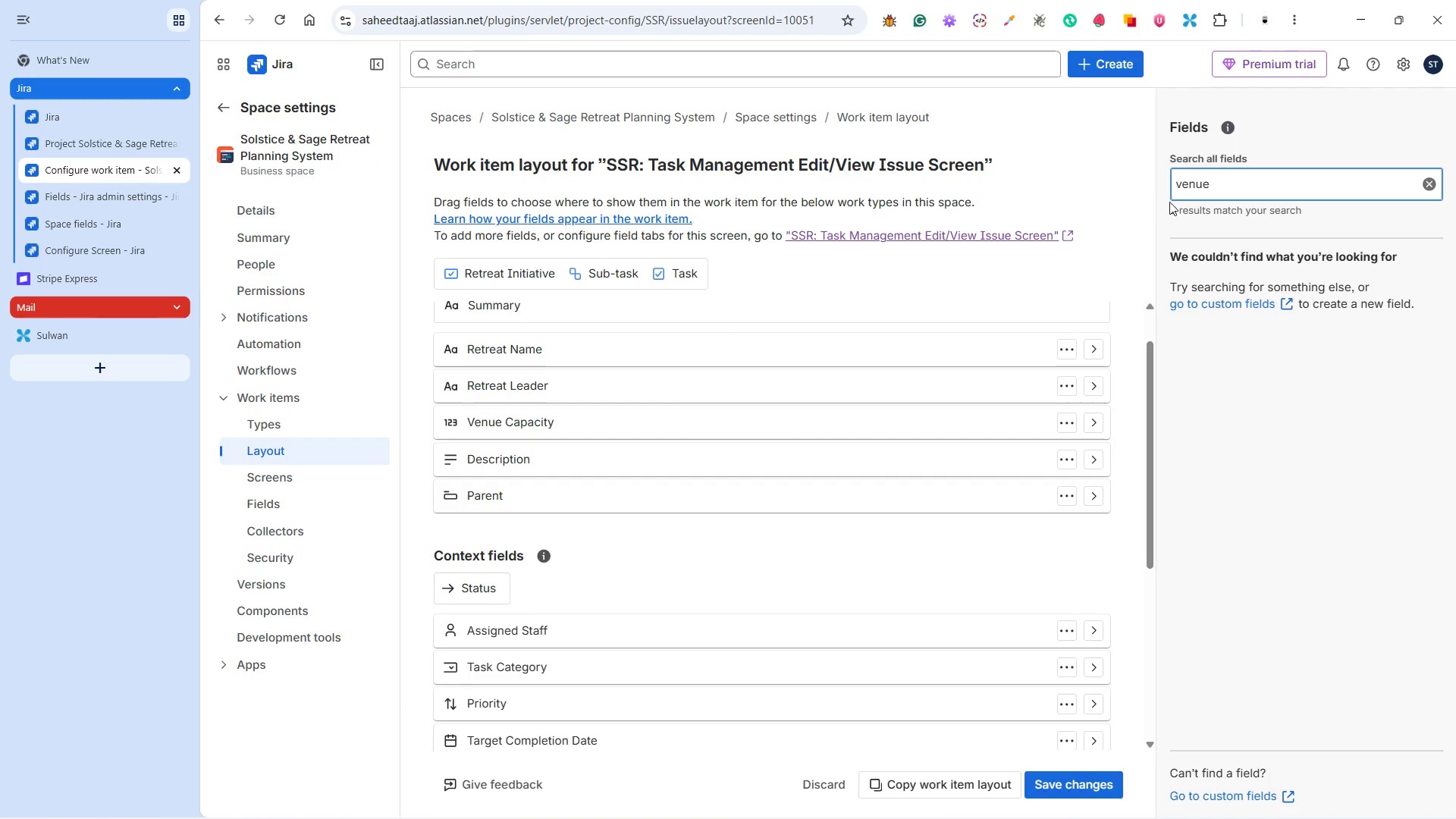 
double_click([1202, 177])
 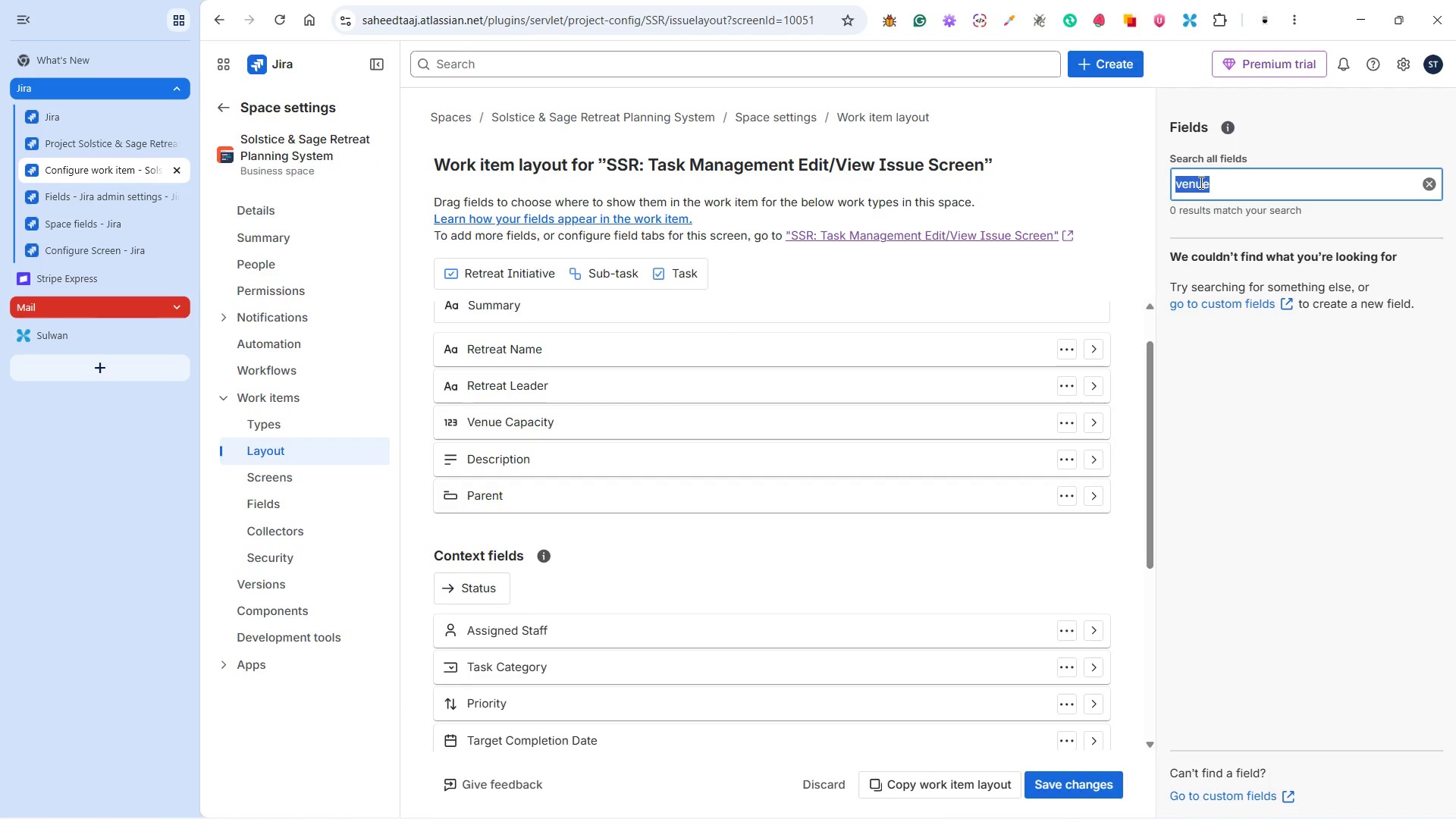 
type(budg)
 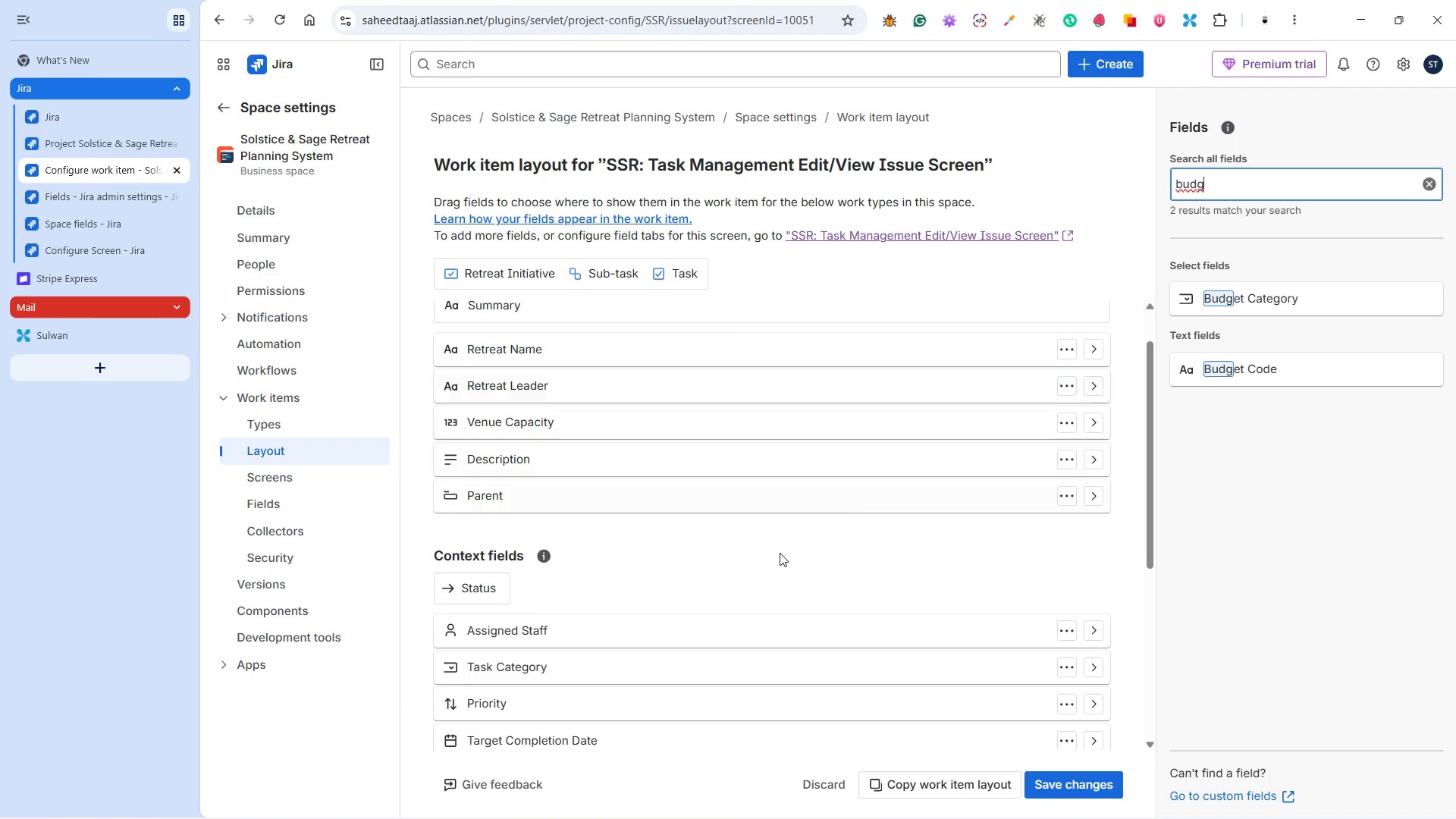 
scroll: coordinate [777, 529], scroll_direction: down, amount: 3.0
 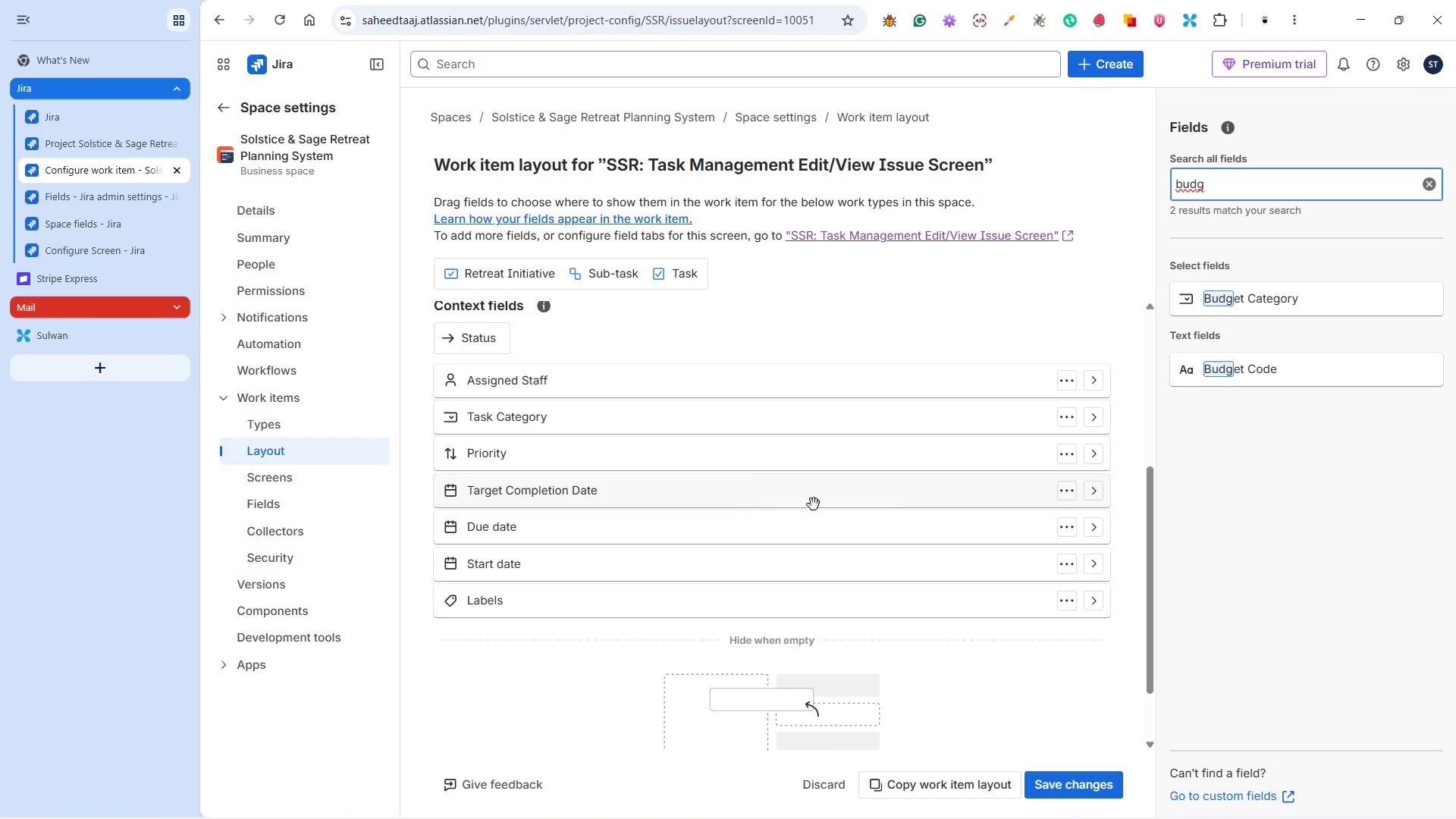 
left_click_drag(start_coordinate=[1252, 300], to_coordinate=[591, 535])
 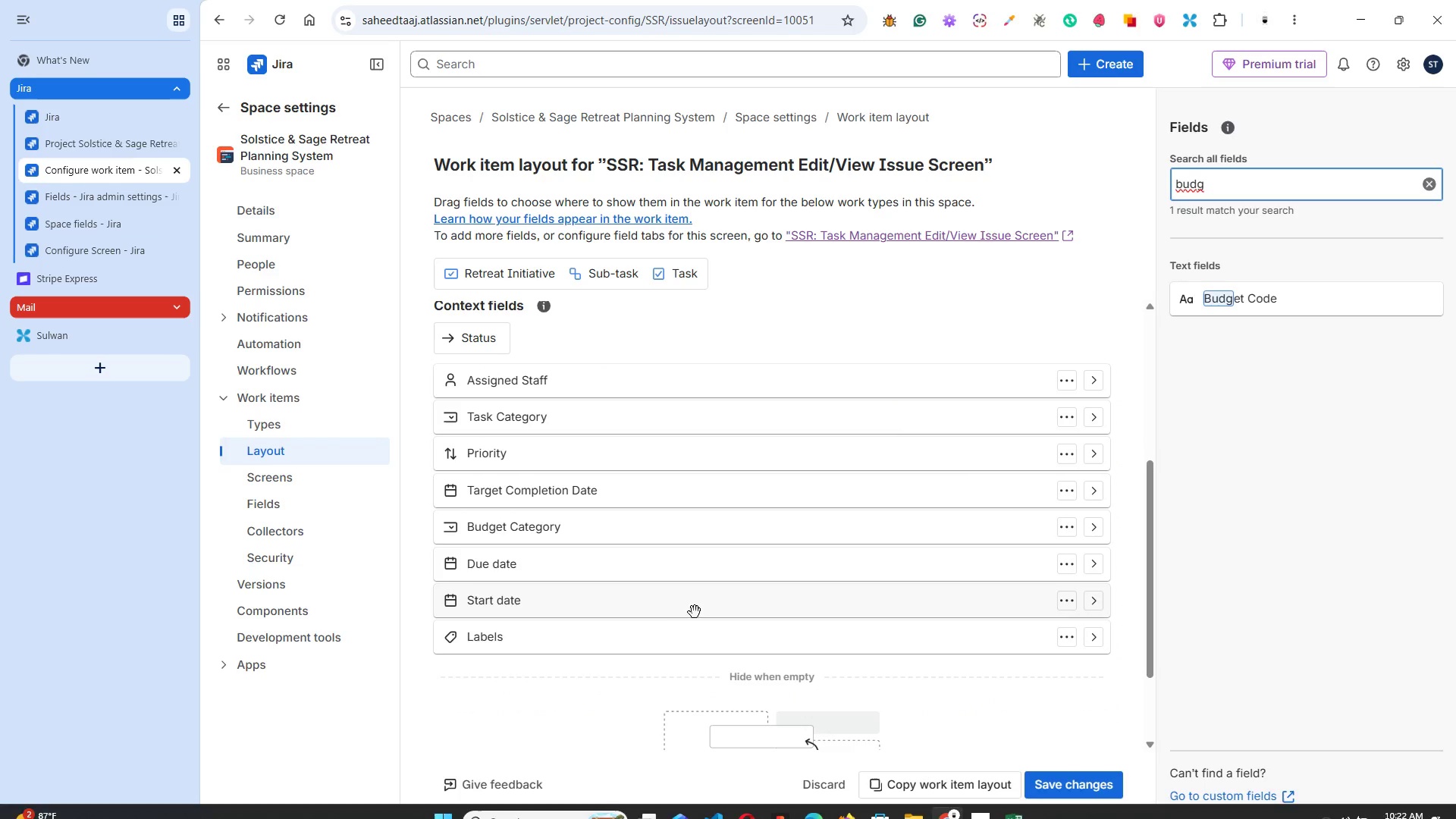 
scroll: coordinate [688, 619], scroll_direction: up, amount: 4.0
 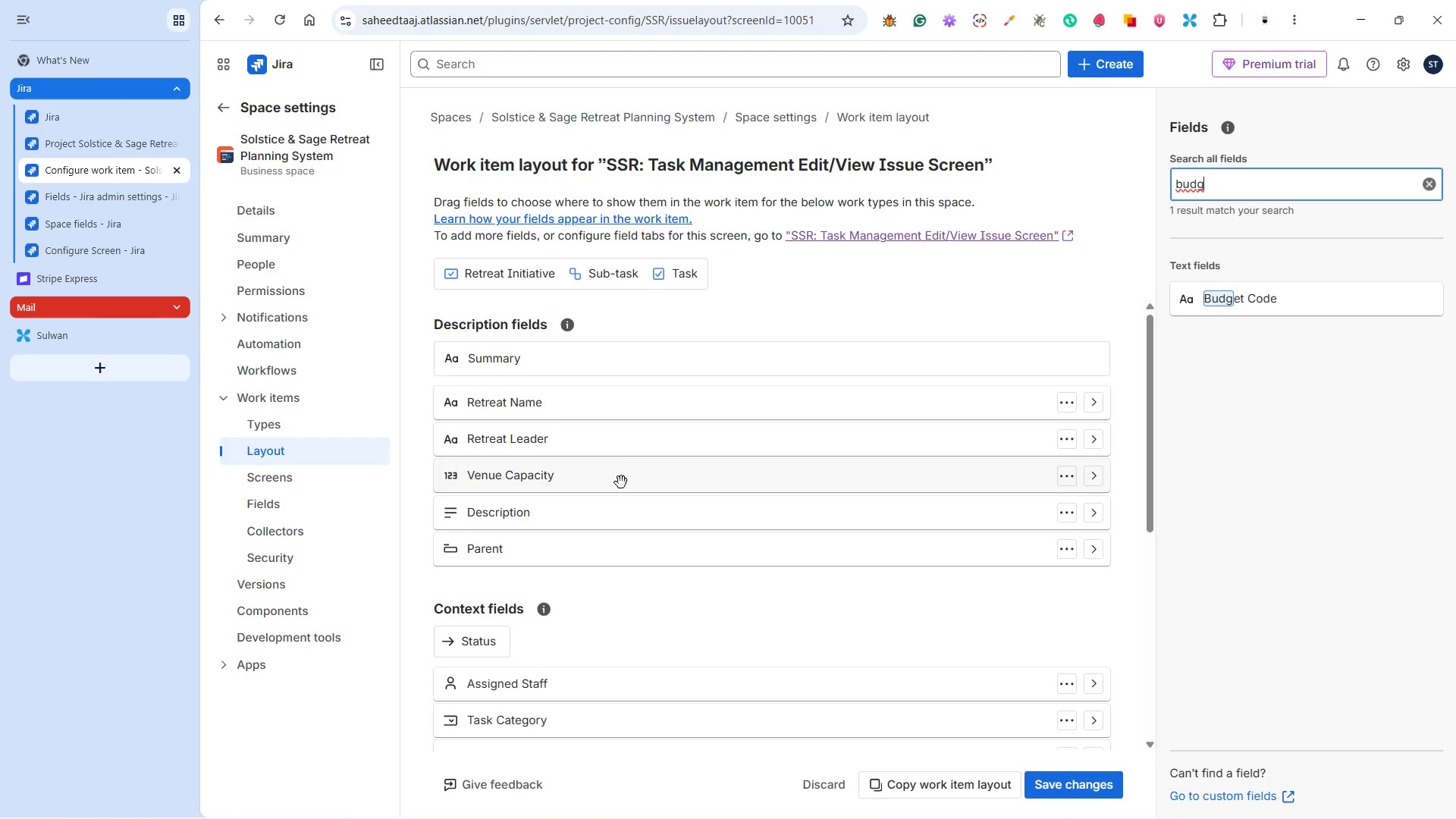 
wait(19.12)
 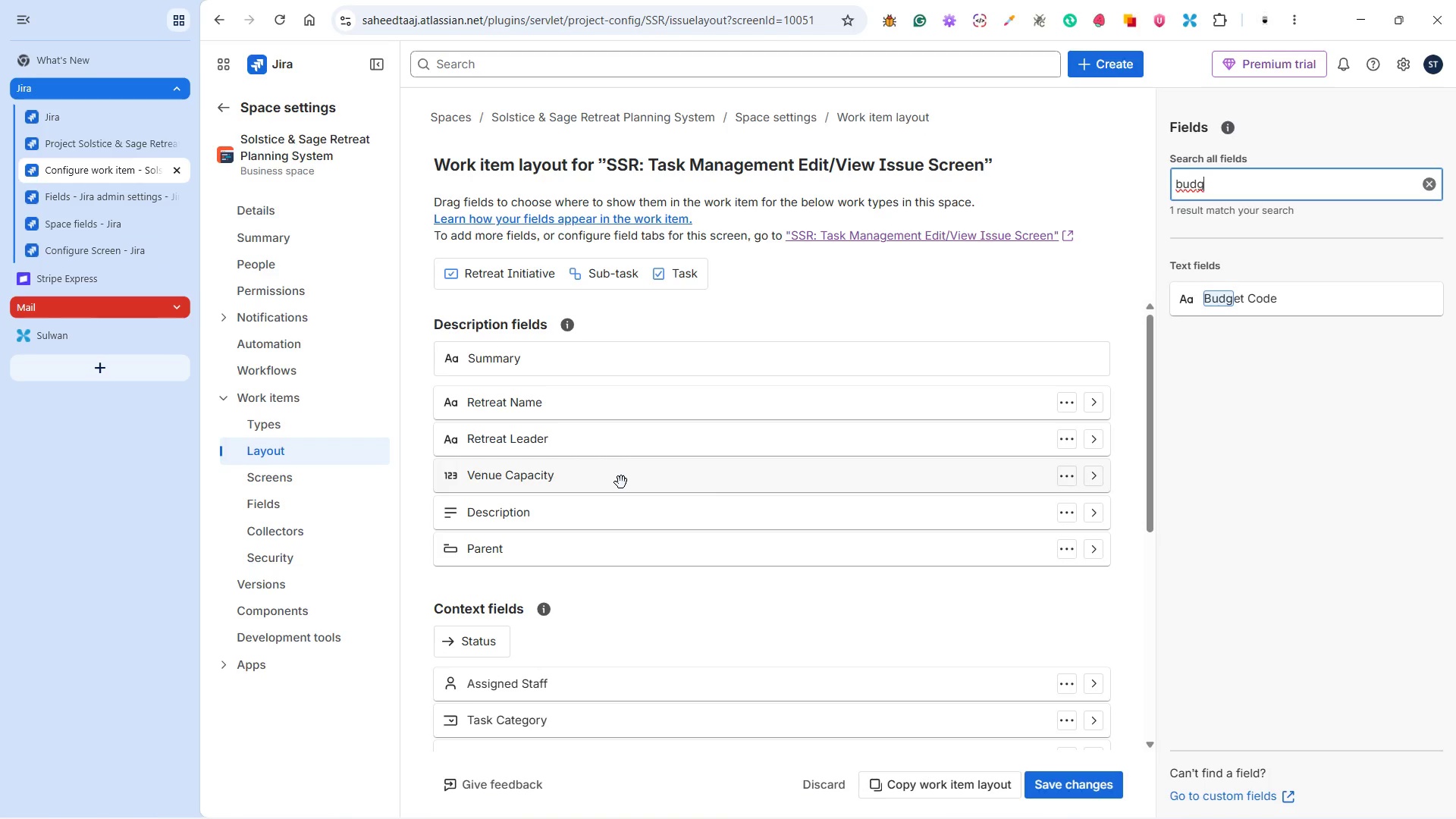 
mouse_move([648, 516])
 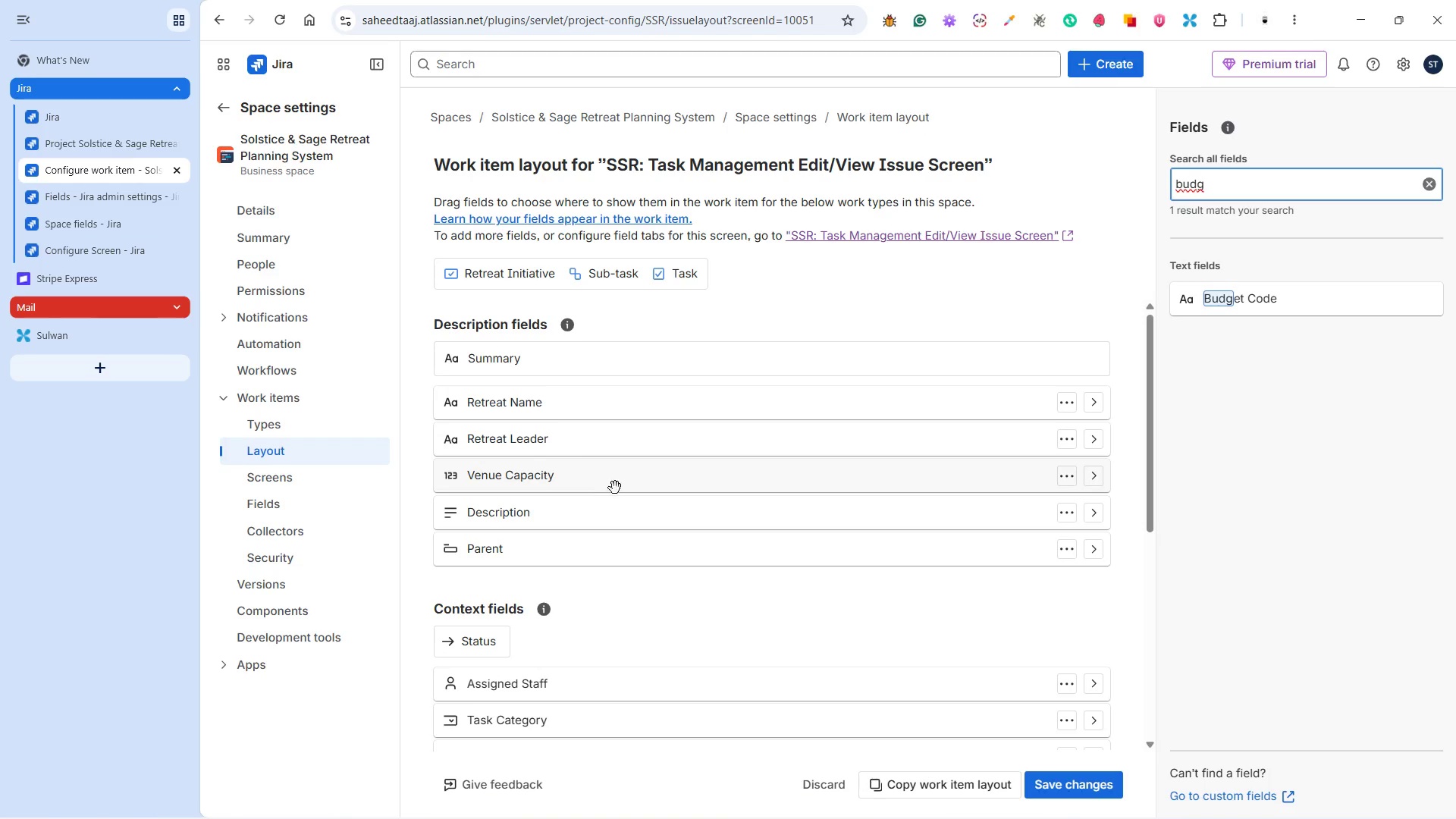 
mouse_move([642, 503])
 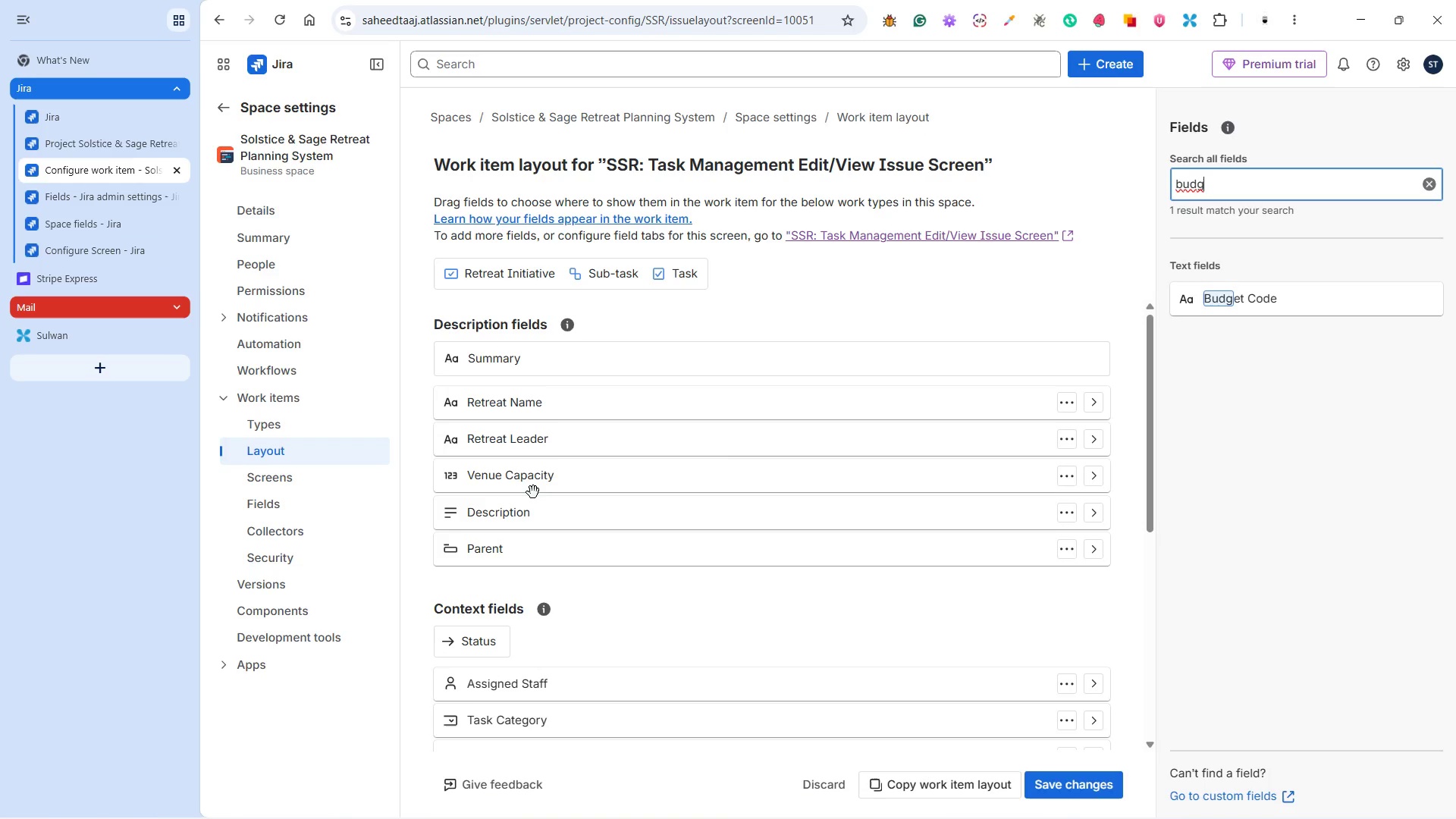 
wait(38.17)
 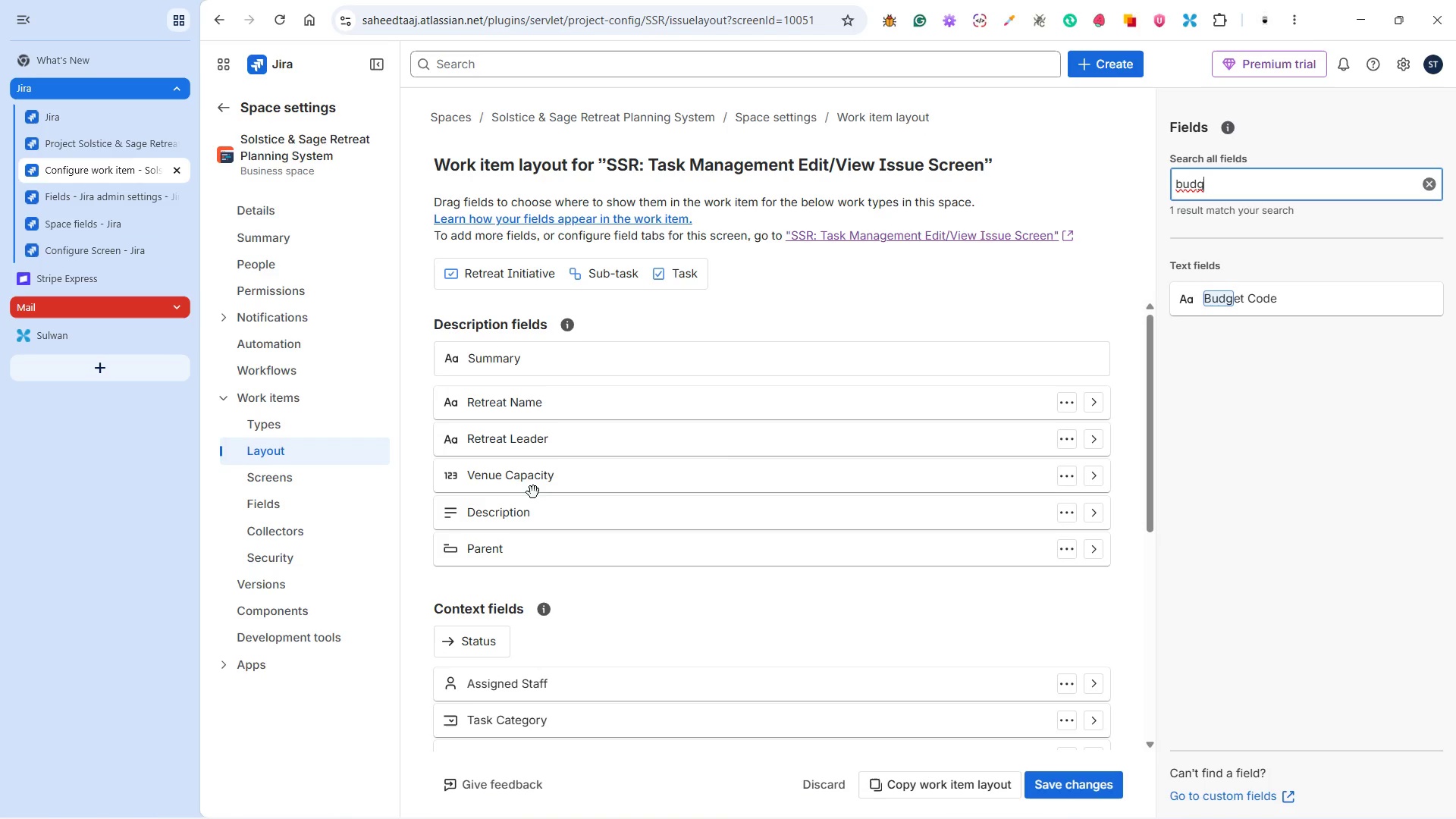 
left_click([105, 196])
 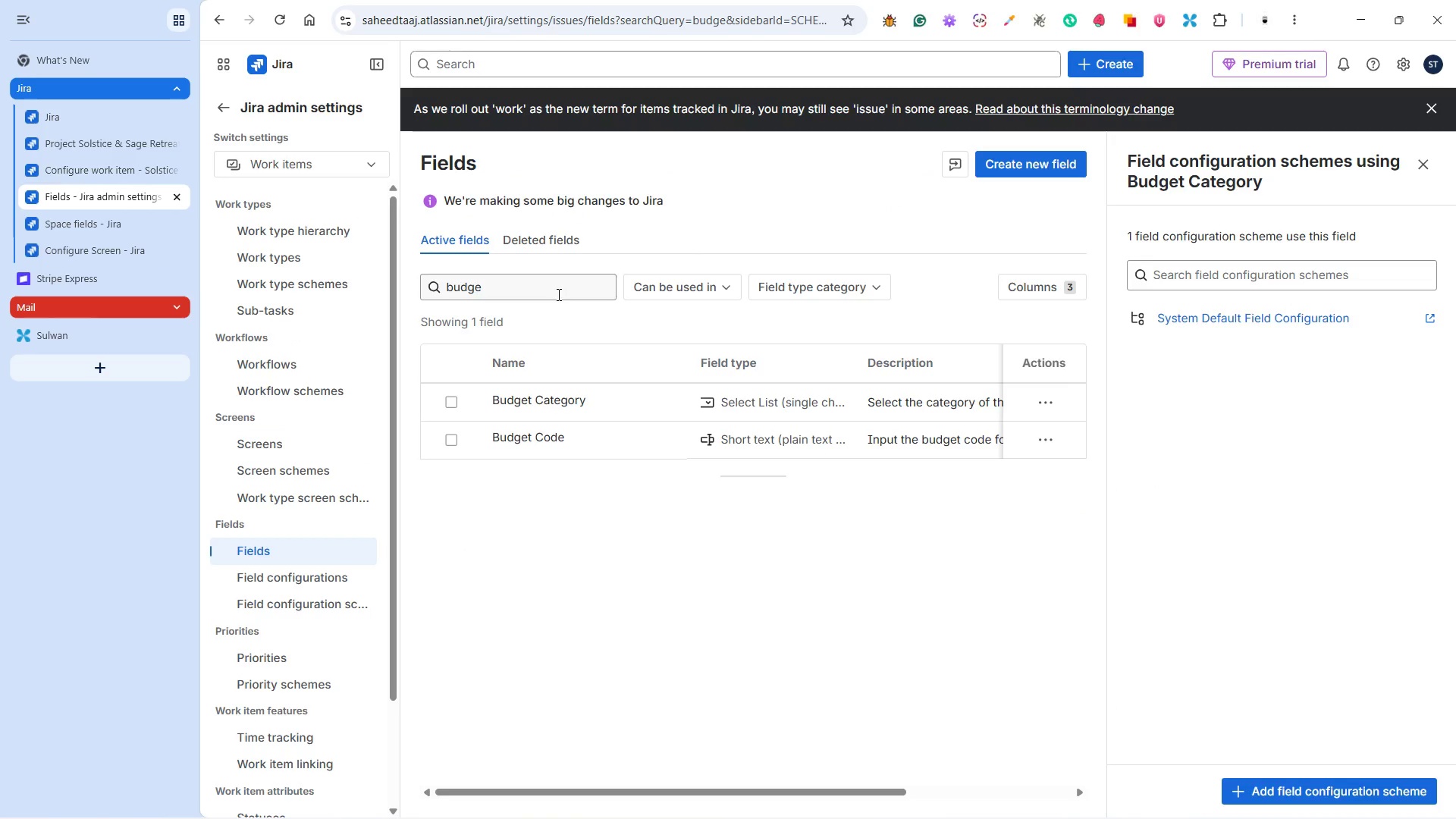 
double_click([557, 293])
 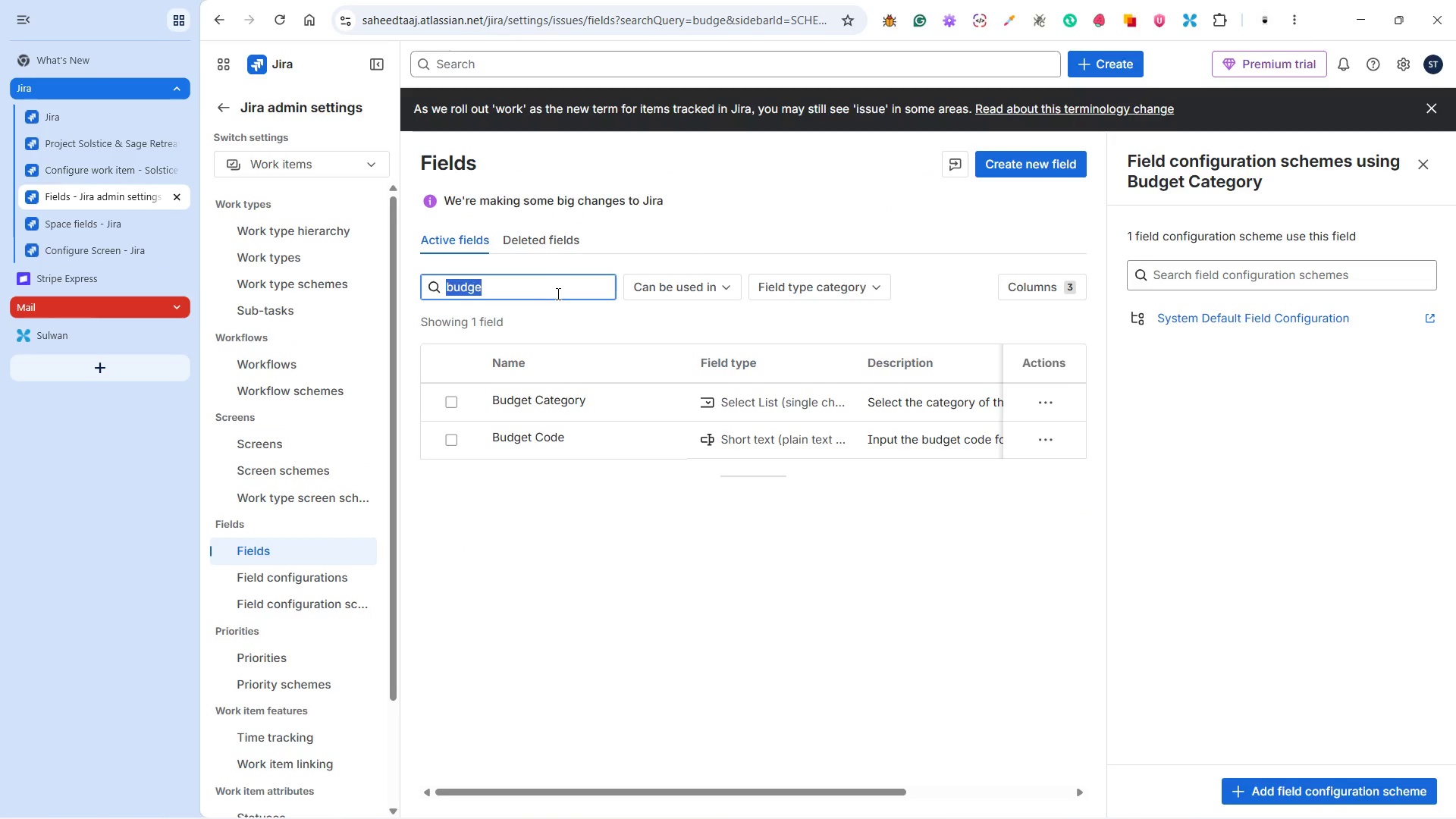 
type(event)
 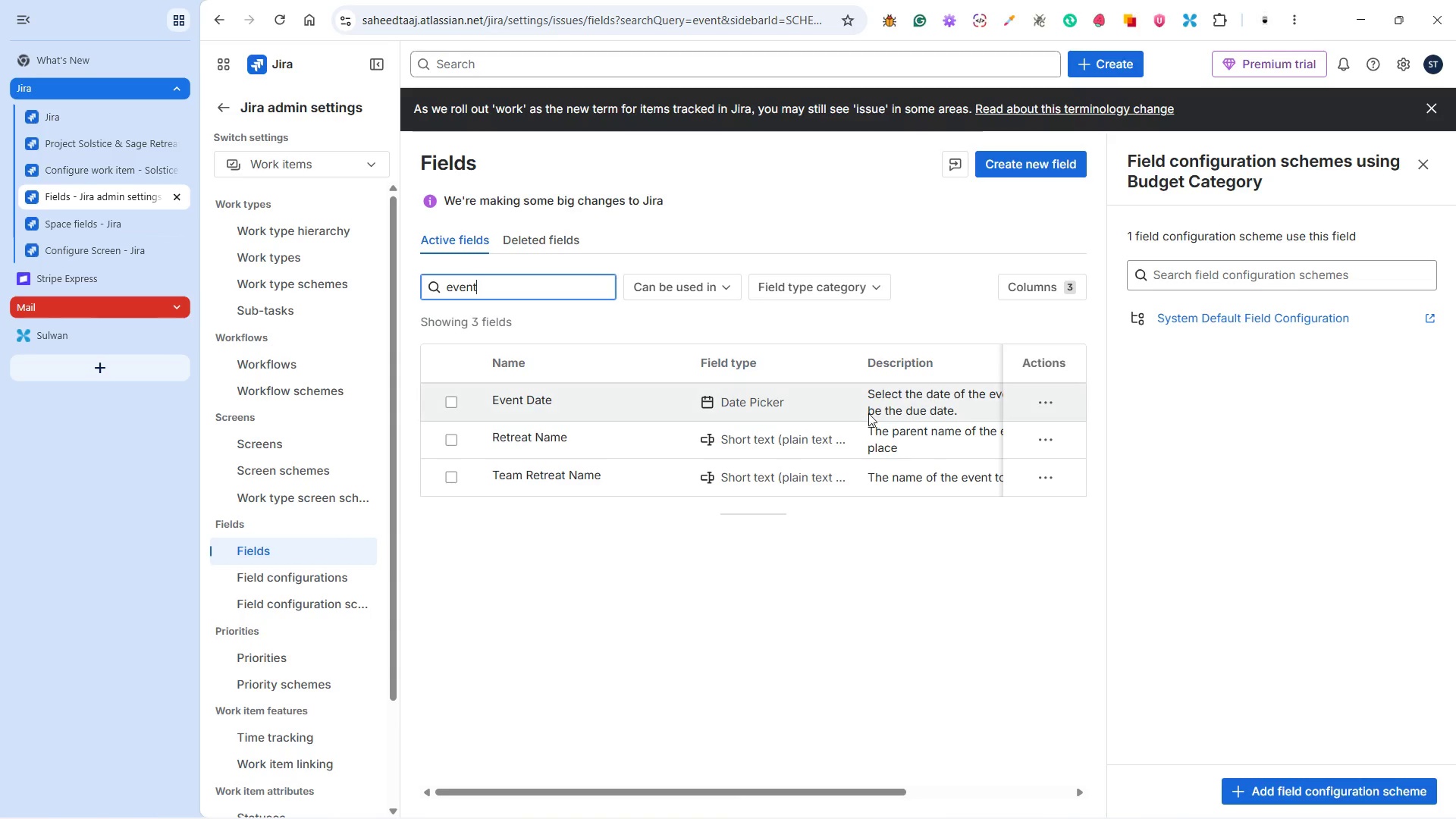 
left_click_drag(start_coordinate=[963, 412], to_coordinate=[843, 397])
 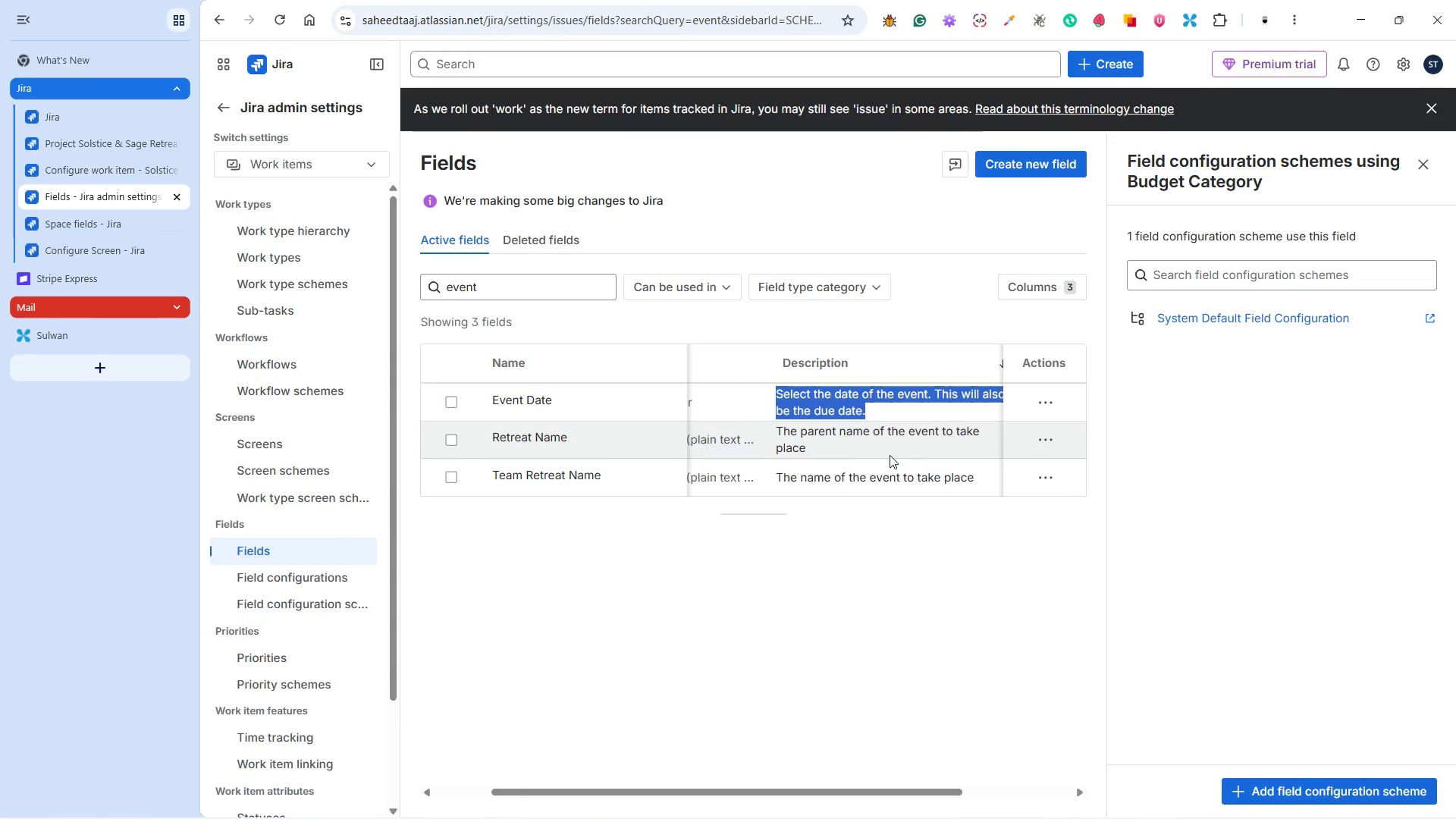 
key(Control+C)
 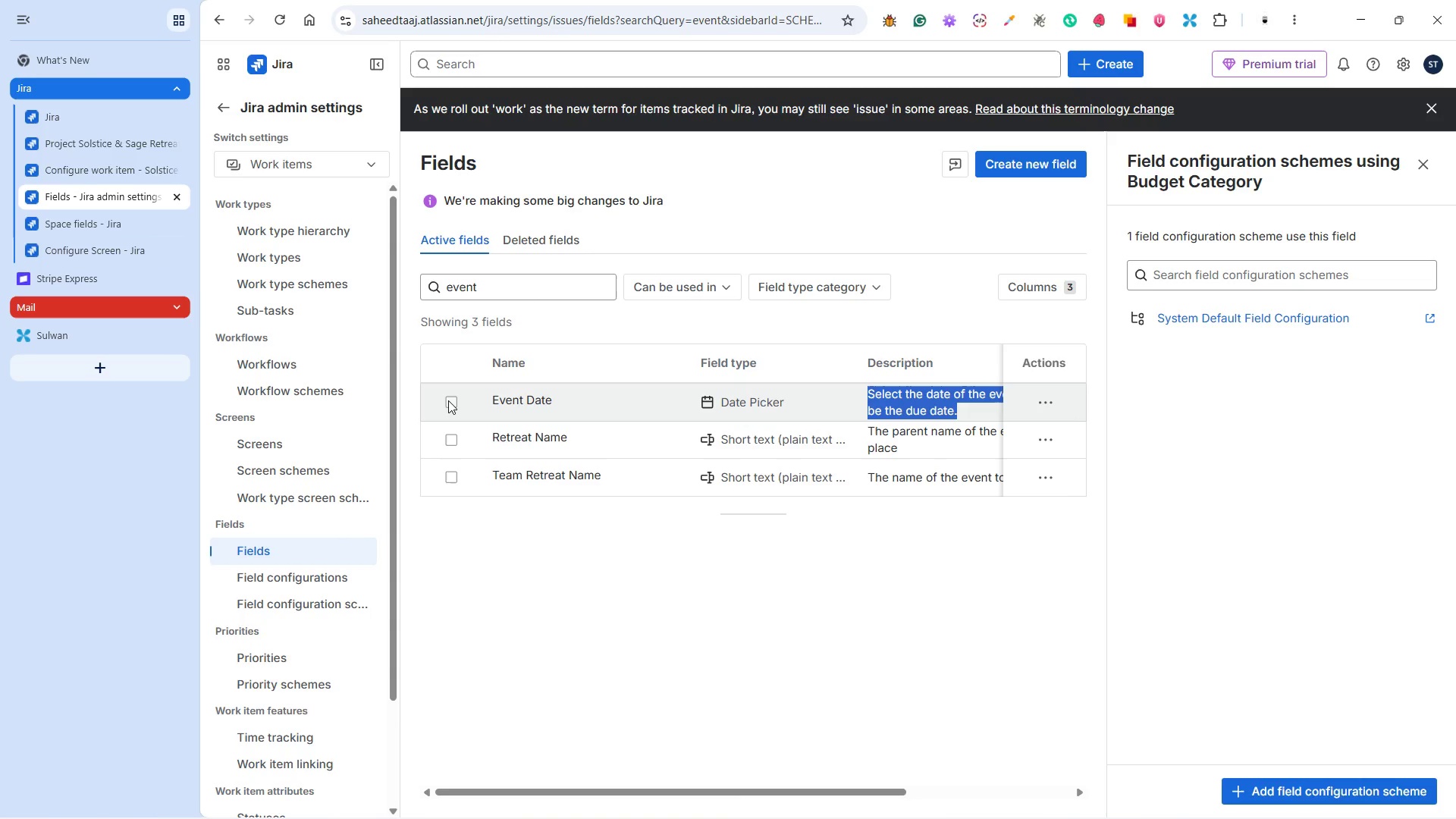 
wait(12.75)
 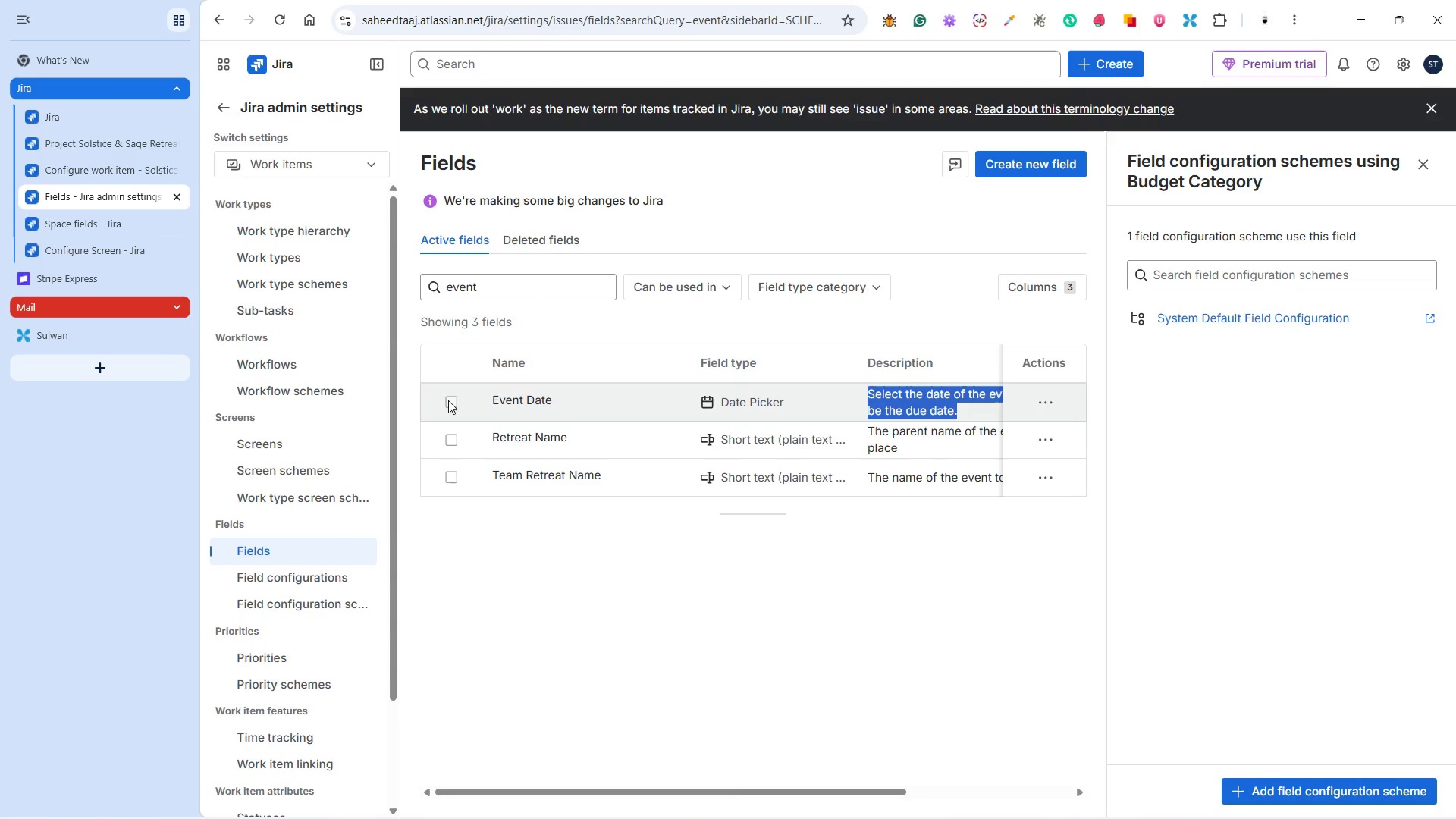 
left_click([449, 401])
 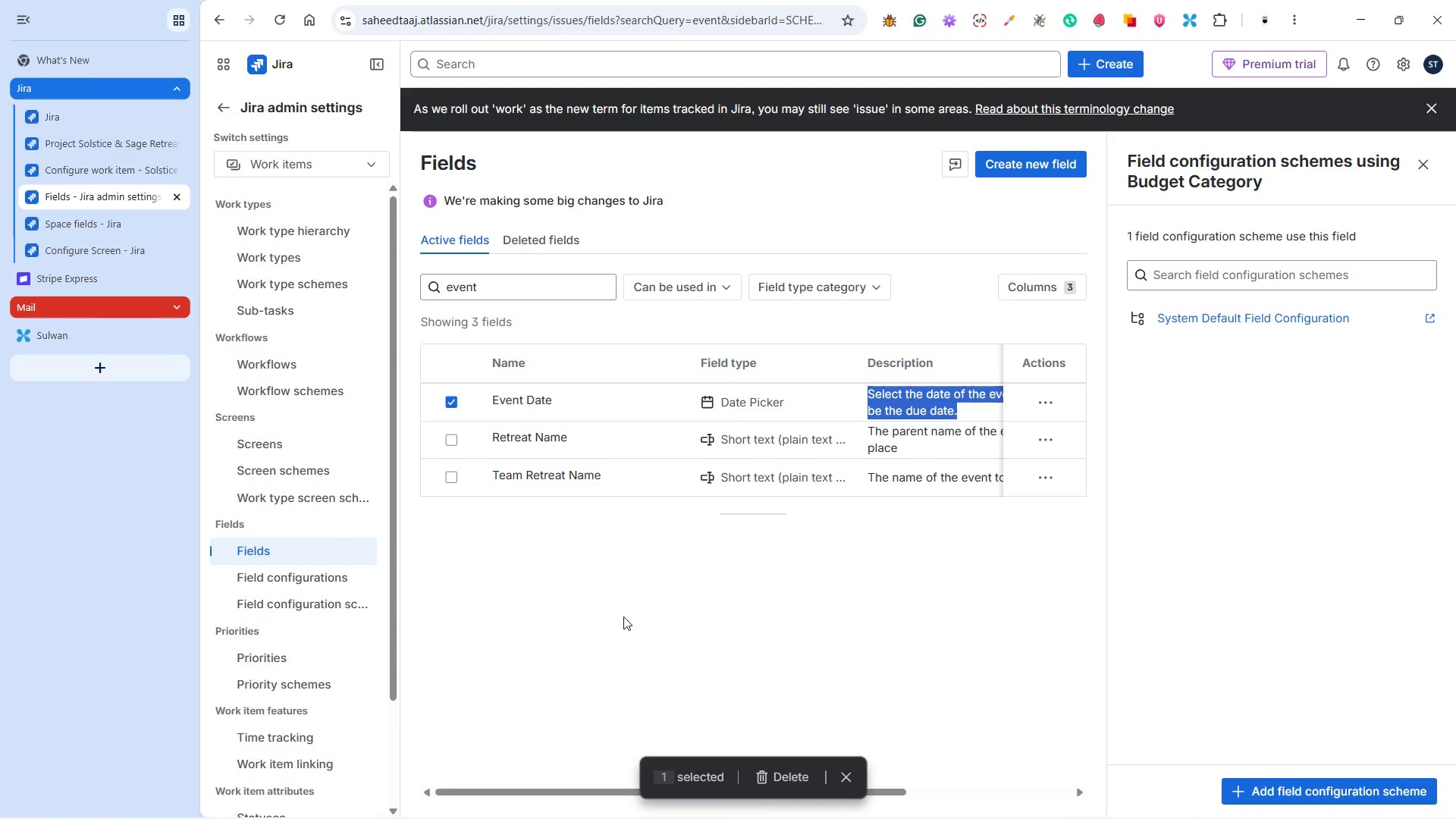 
wait(5.14)
 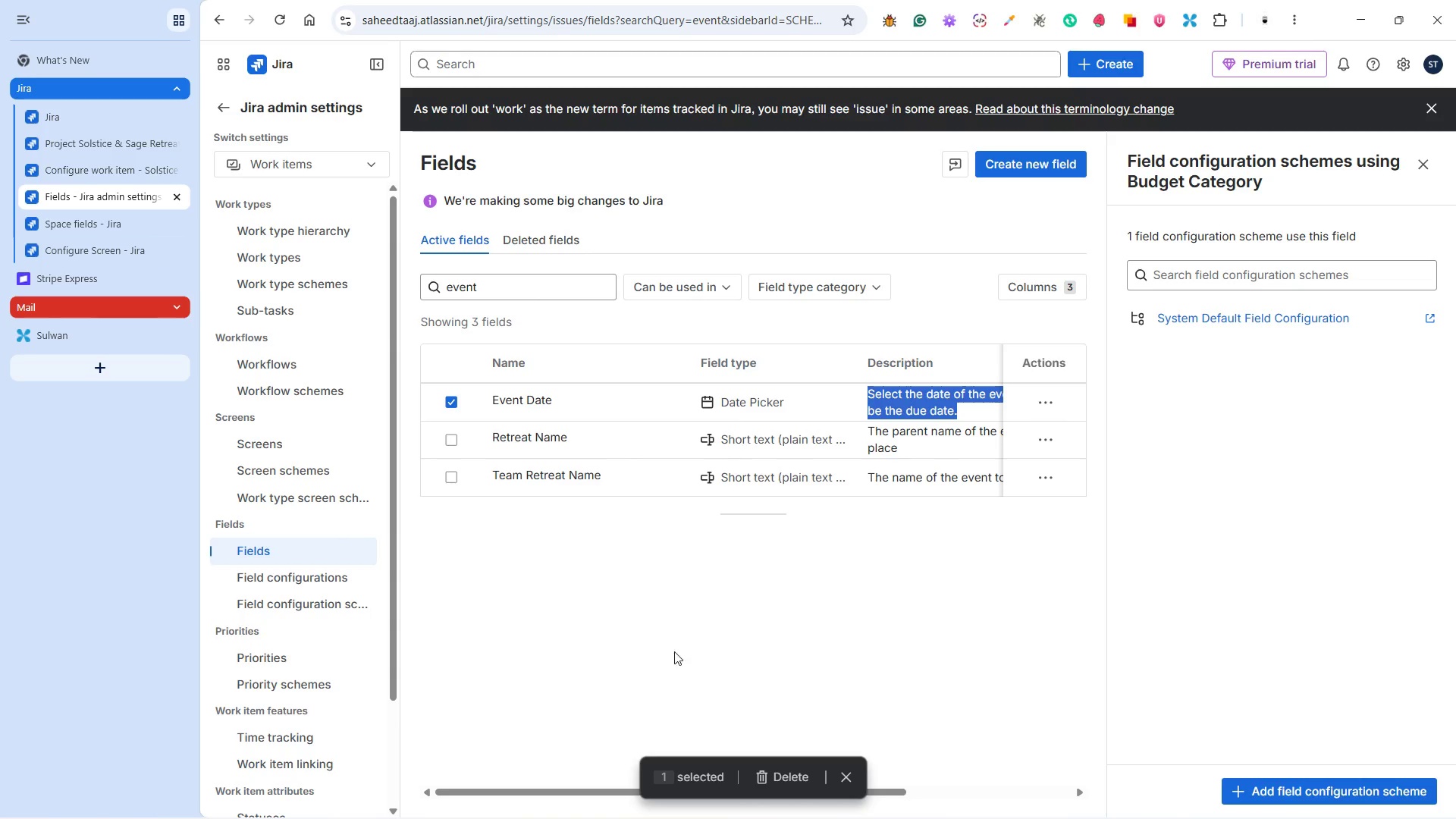 
left_click([80, 170])
 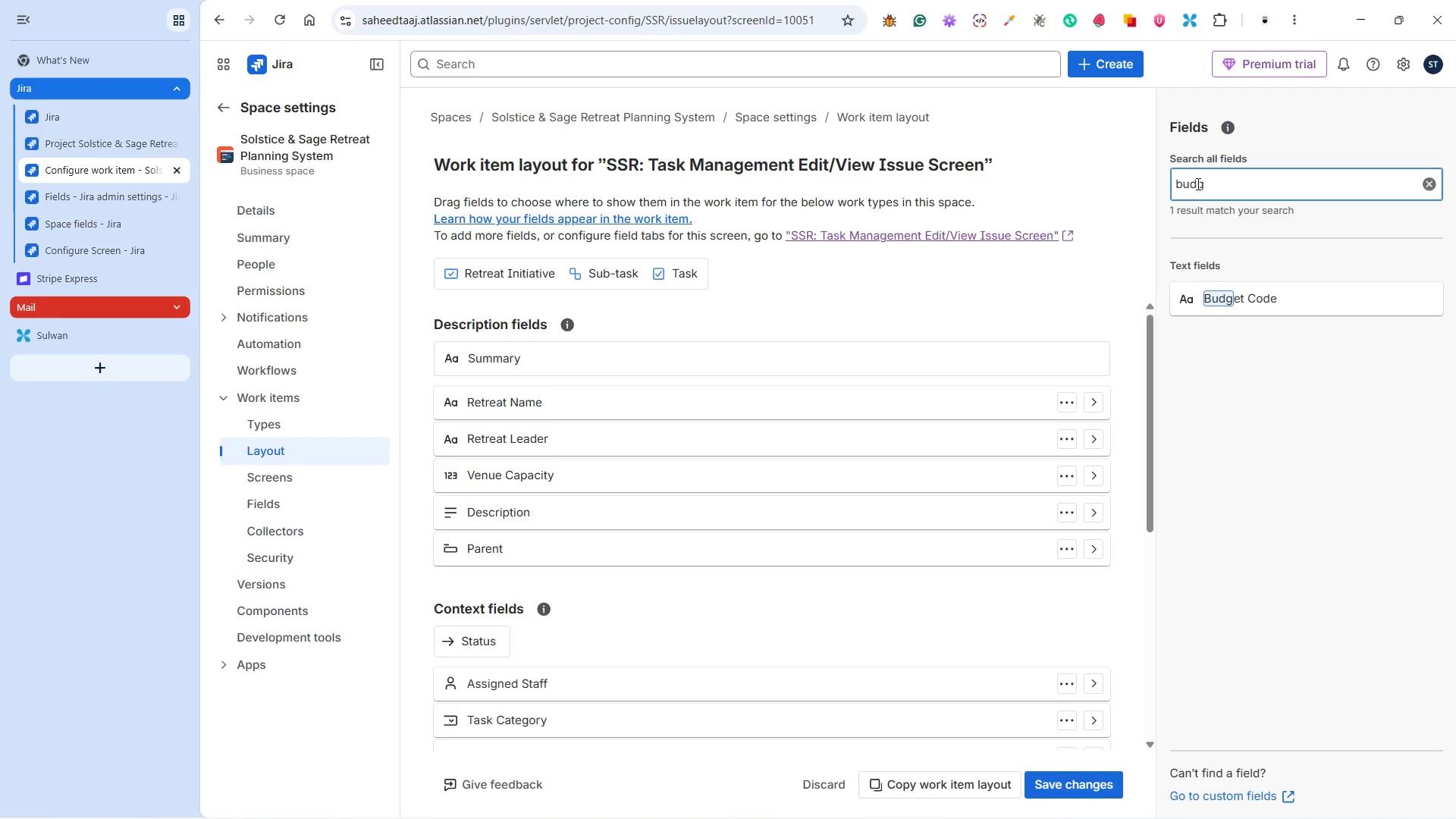 
double_click([1197, 184])
 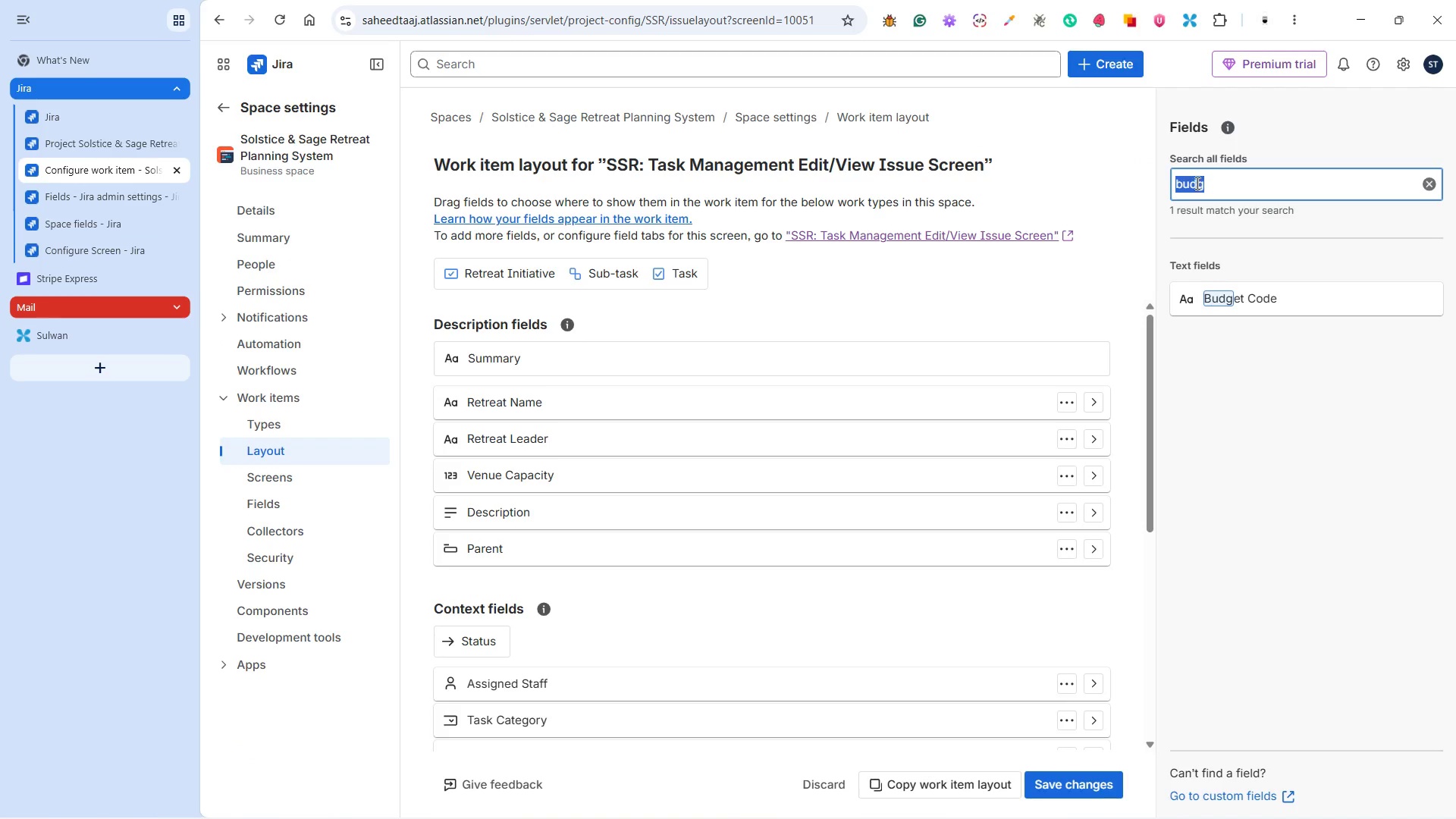 
type(even)
 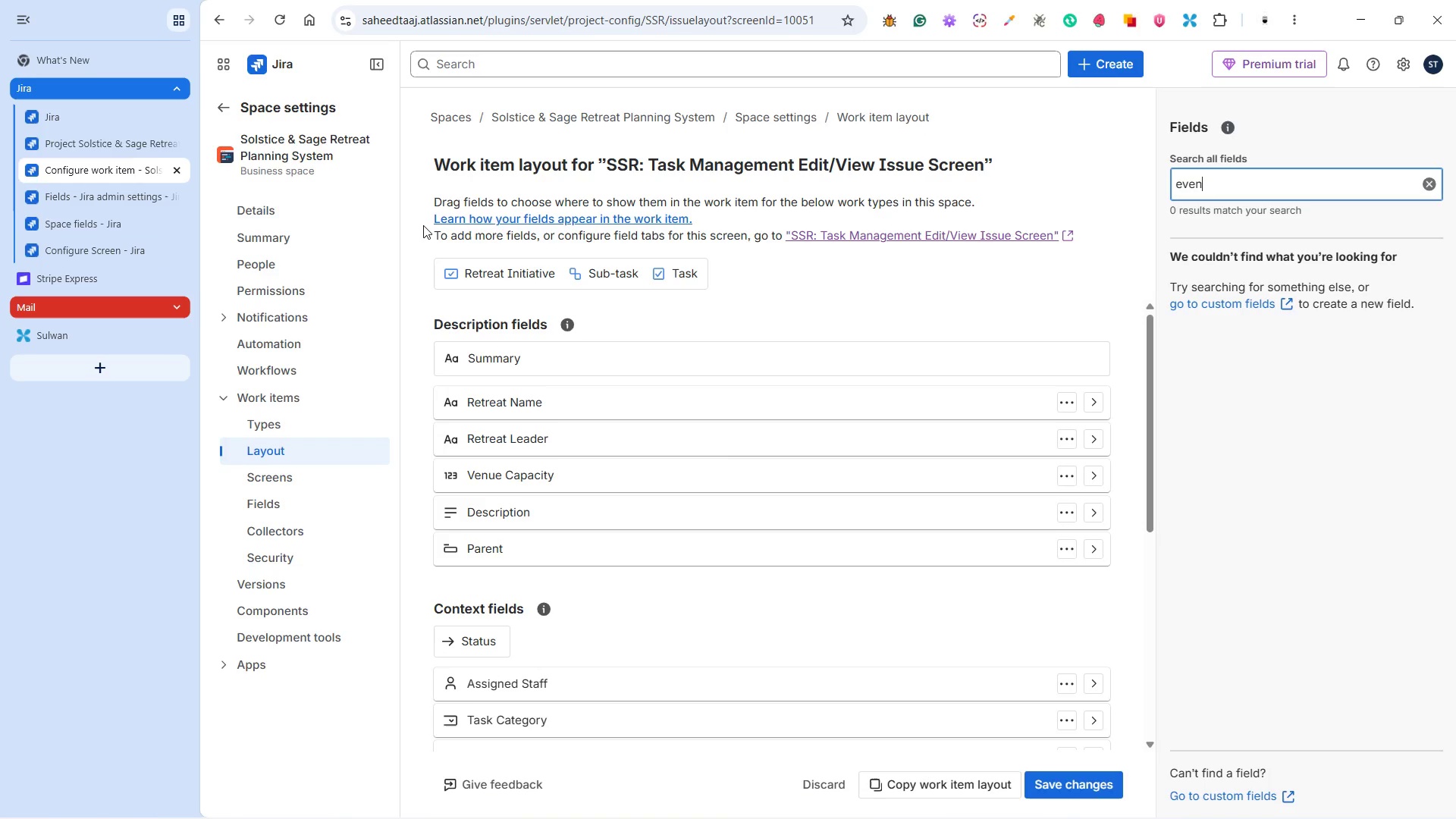 
left_click([67, 188])
 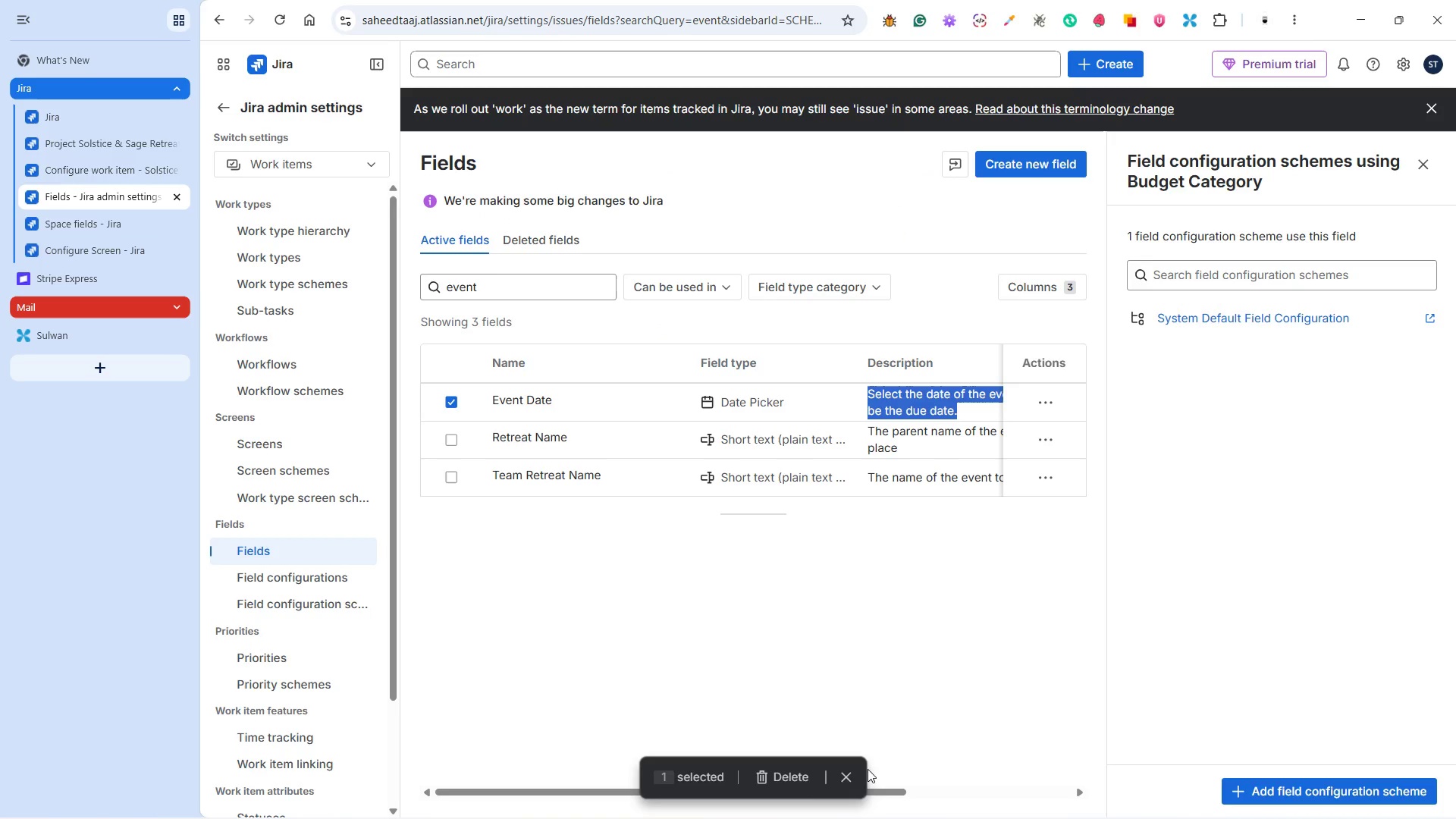 
left_click([796, 778])
 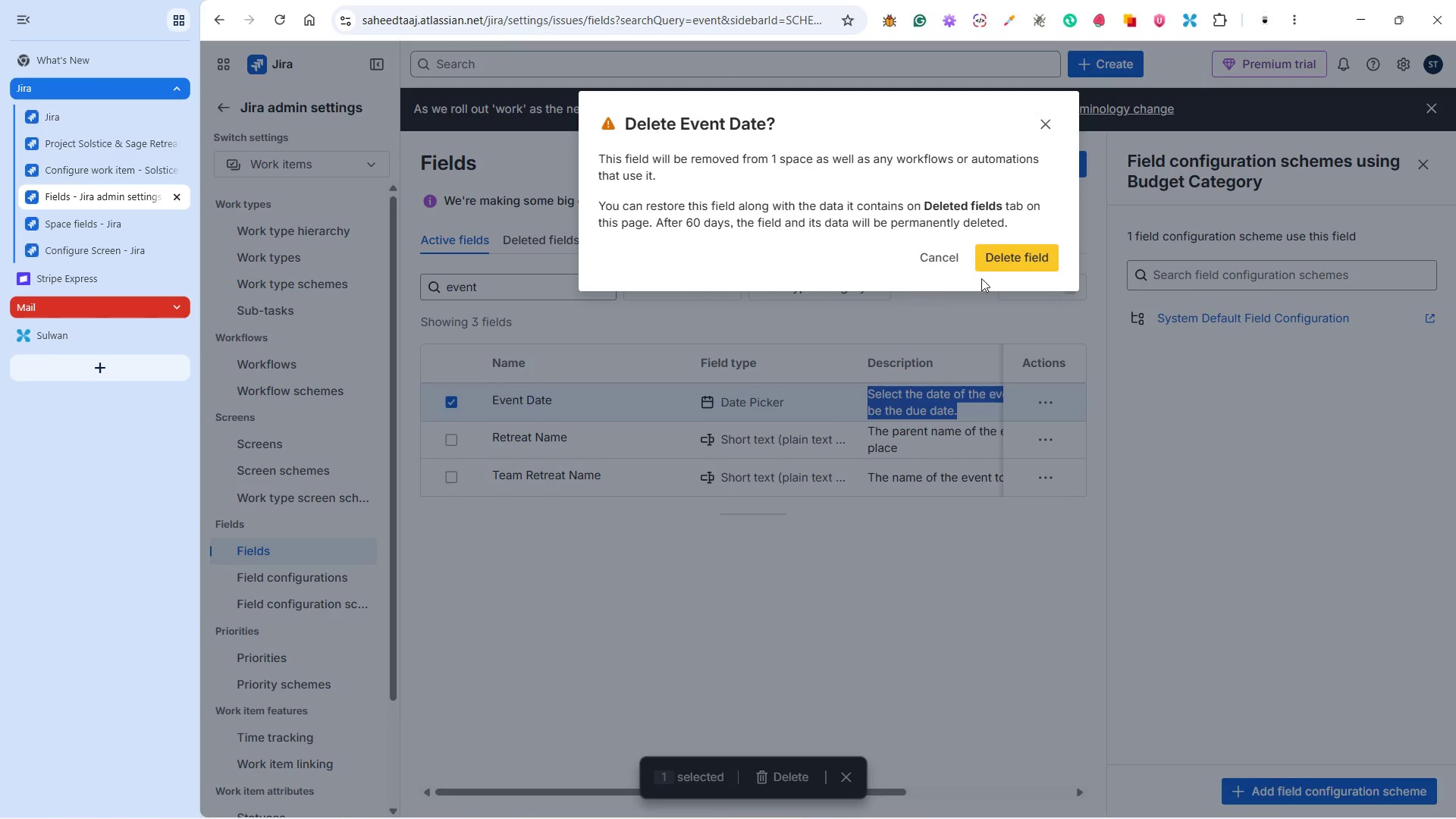 
left_click([1028, 256])
 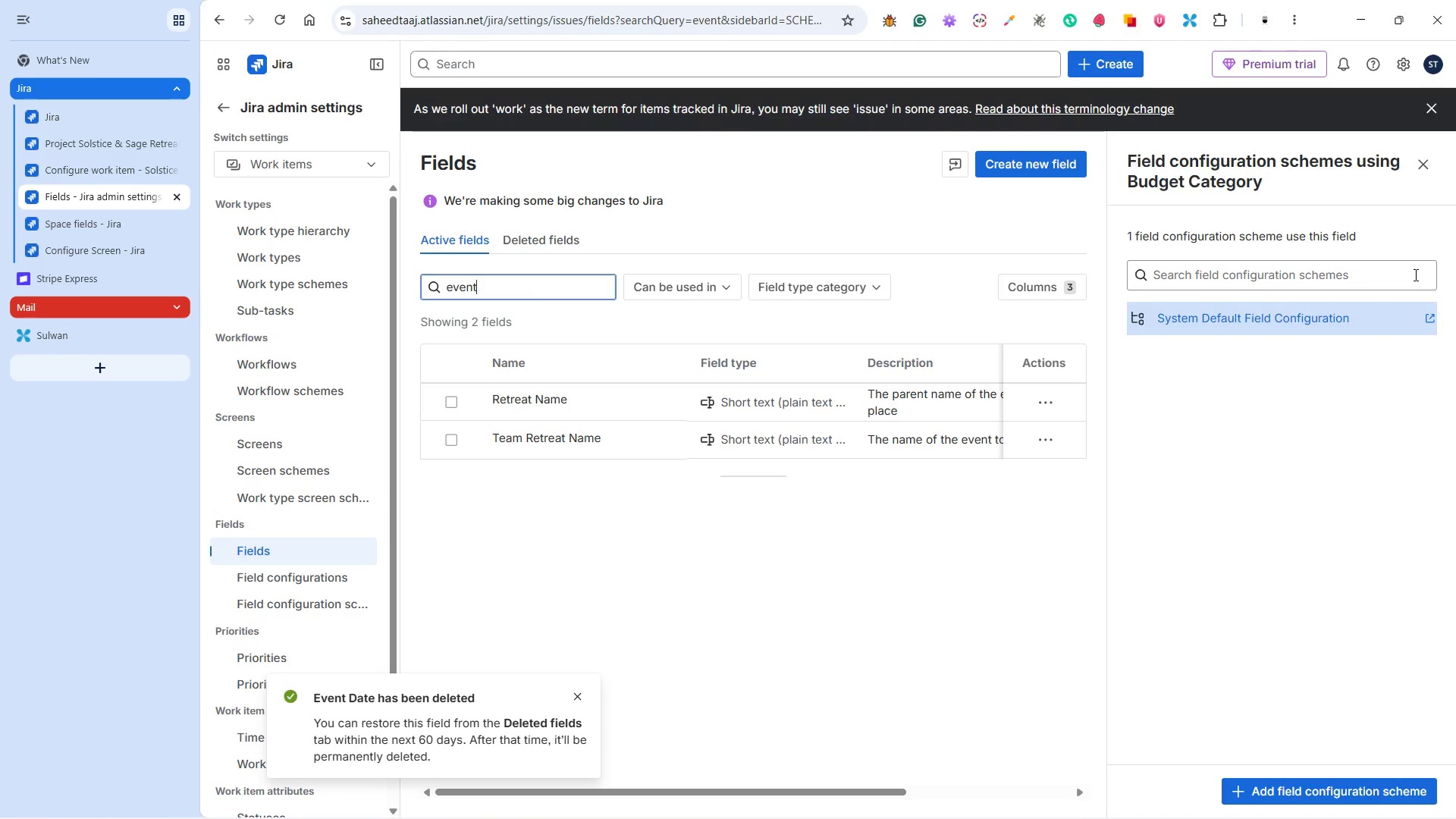 
left_click([1429, 165])
 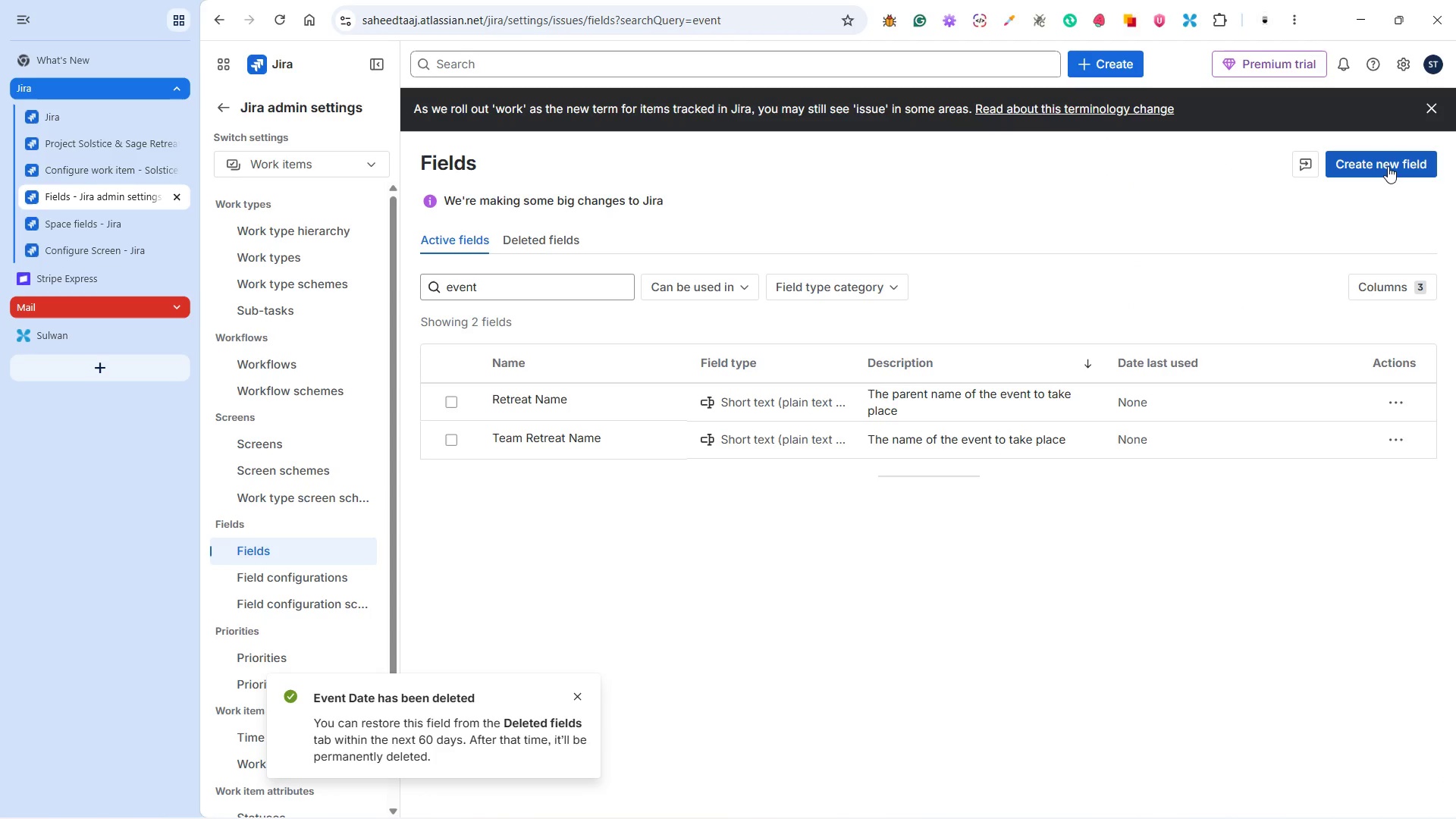 
left_click([1388, 166])
 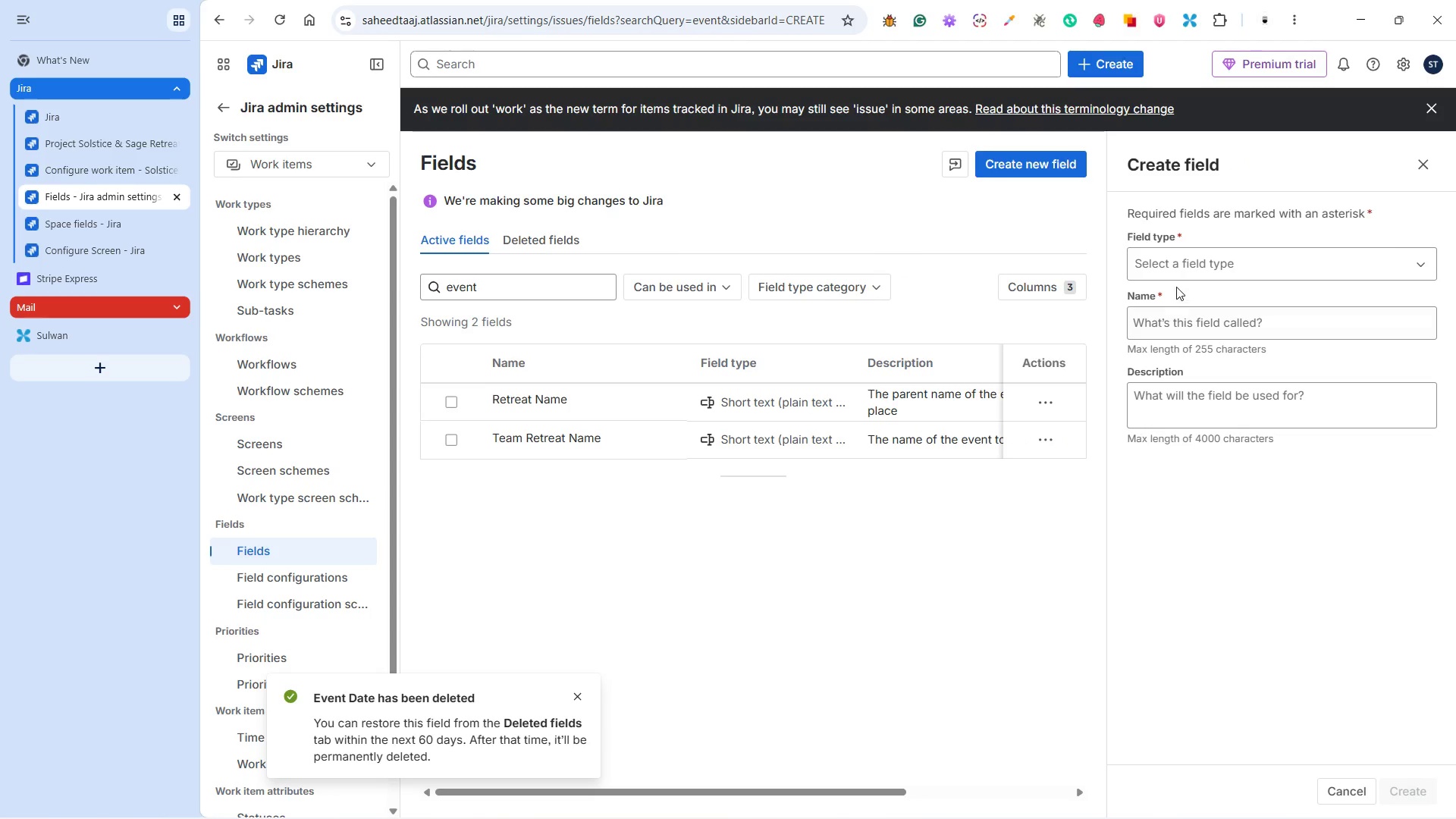 
left_click([1174, 266])
 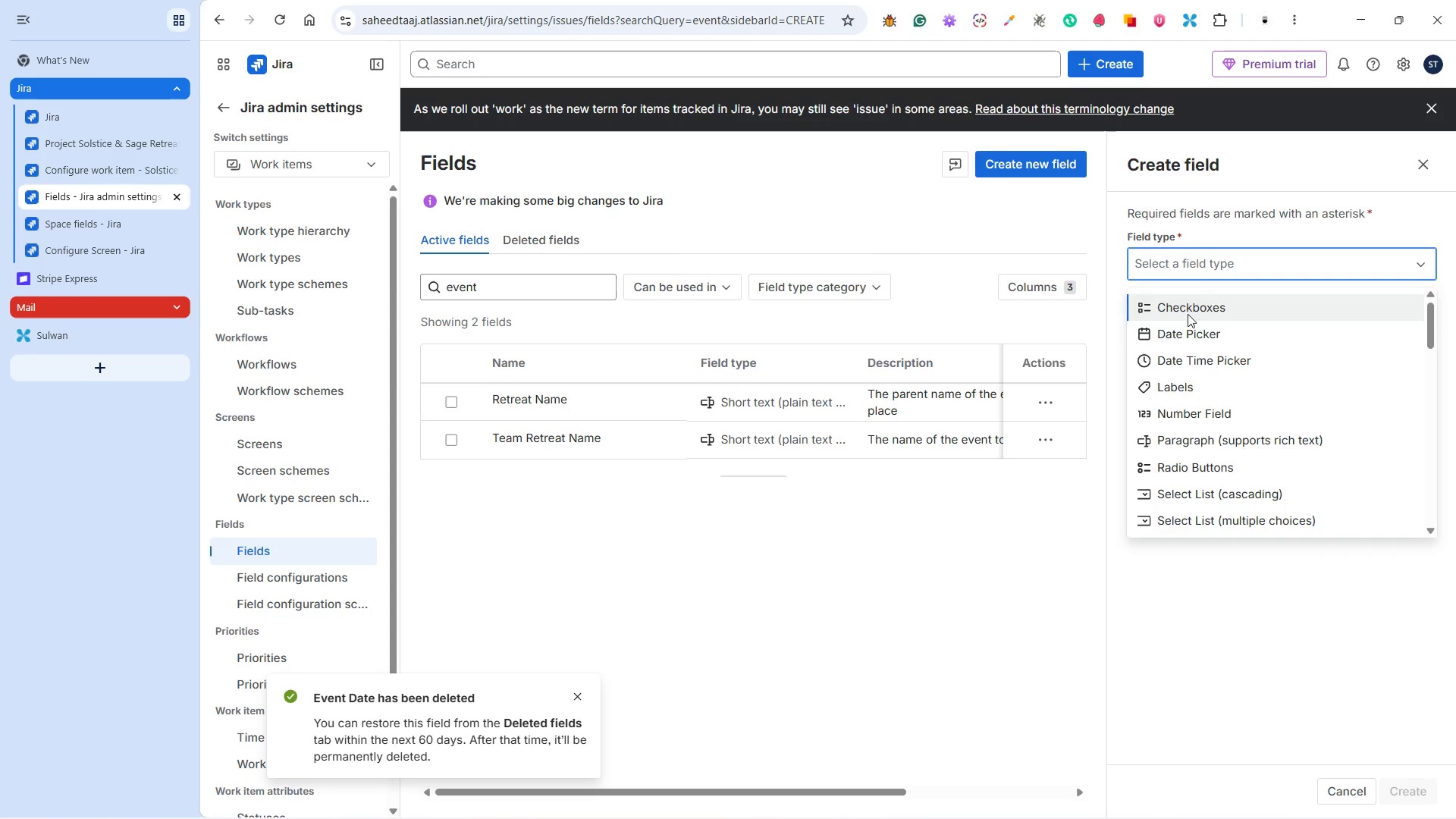 
left_click([1192, 332])
 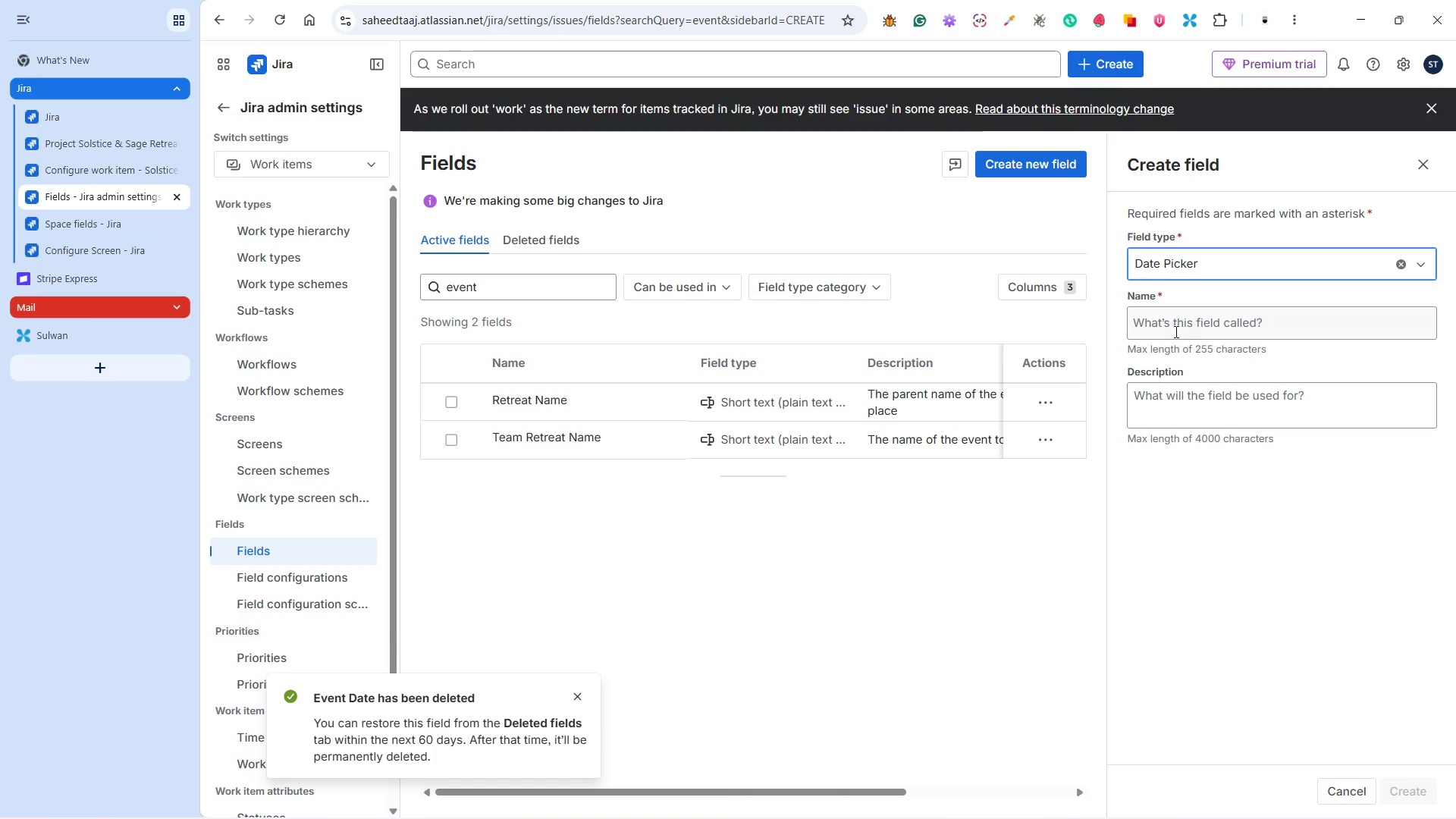 
left_click([1172, 331])
 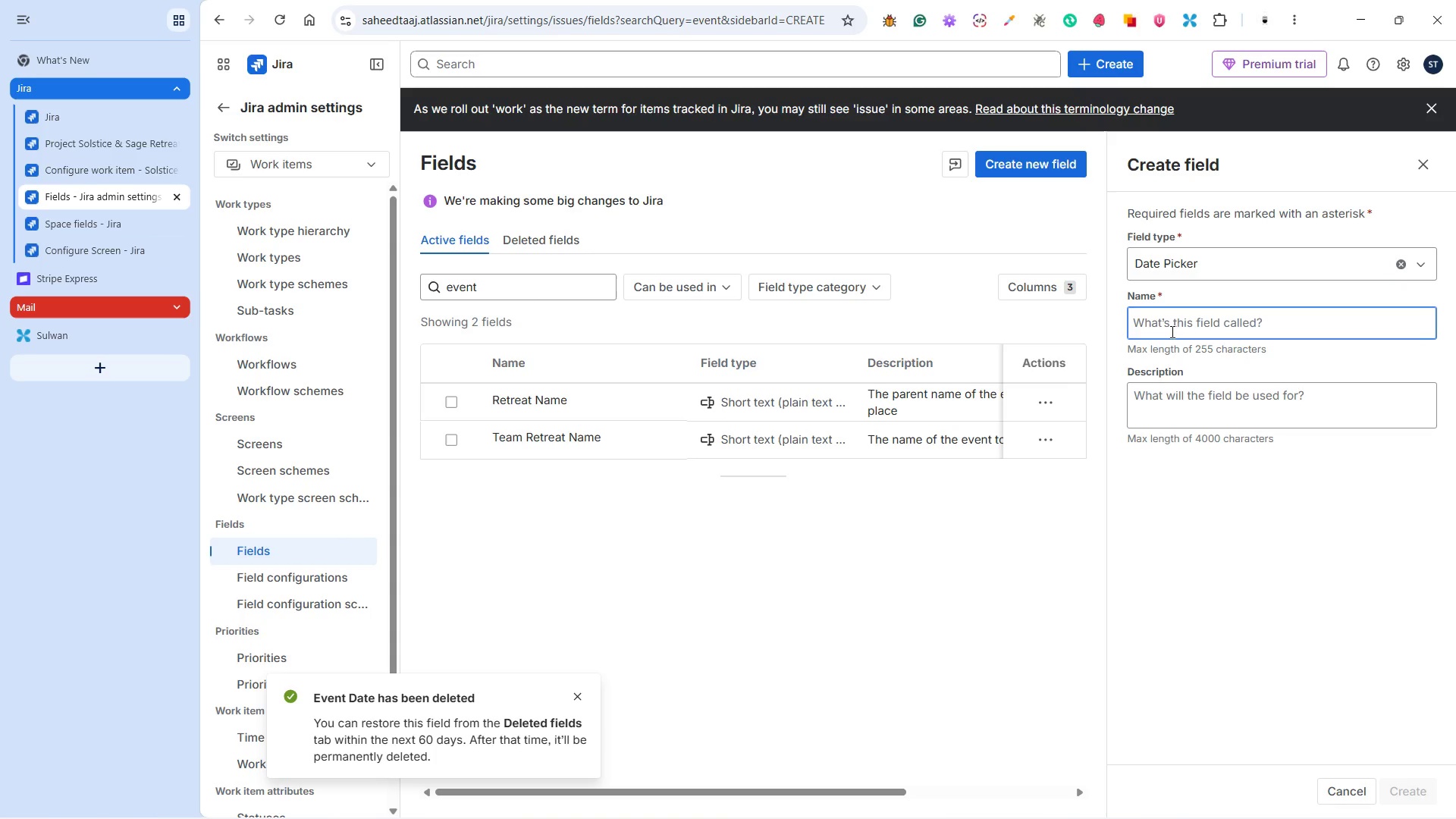 
type(Event Date)
 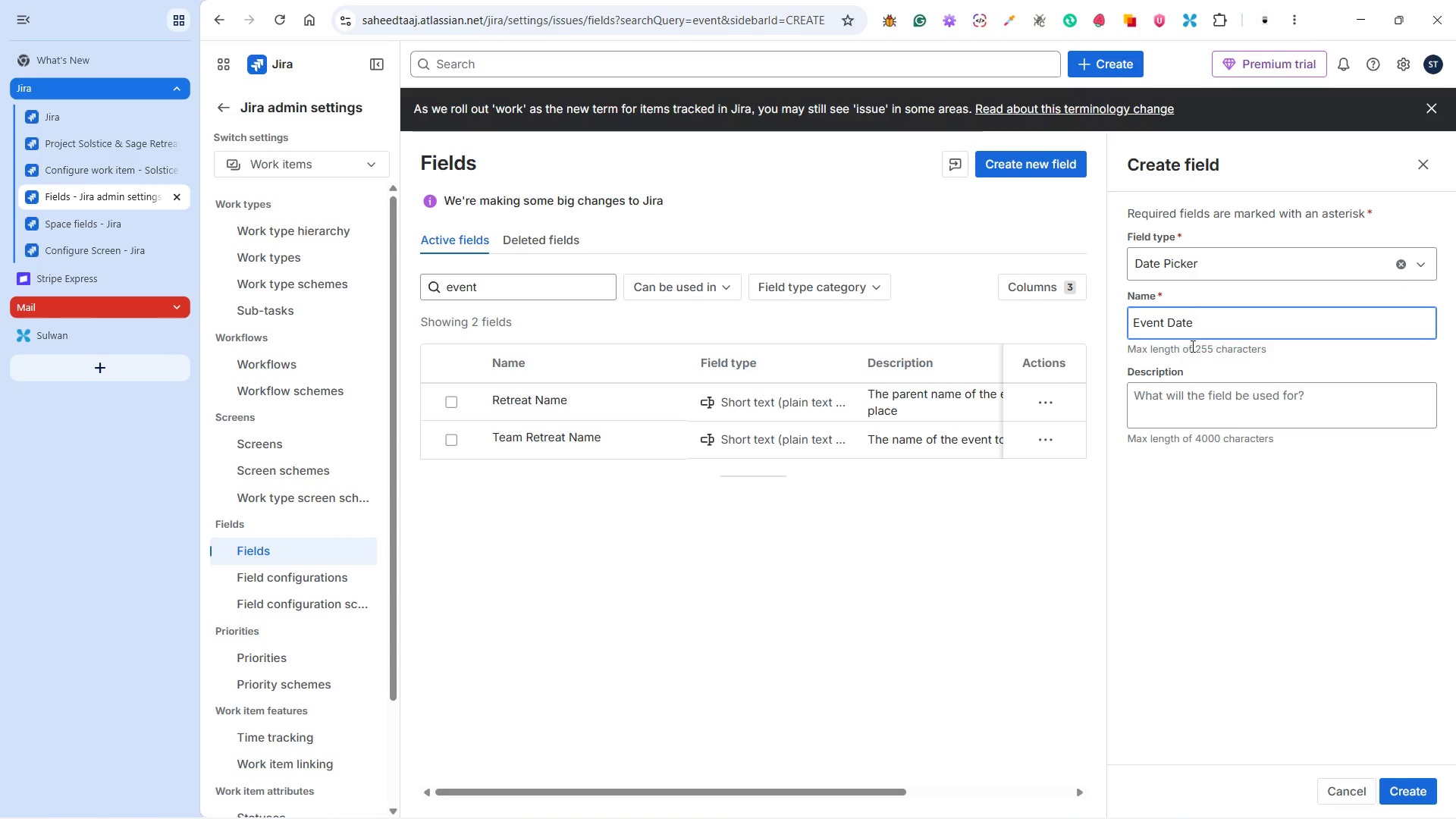 
left_click([1202, 393])
 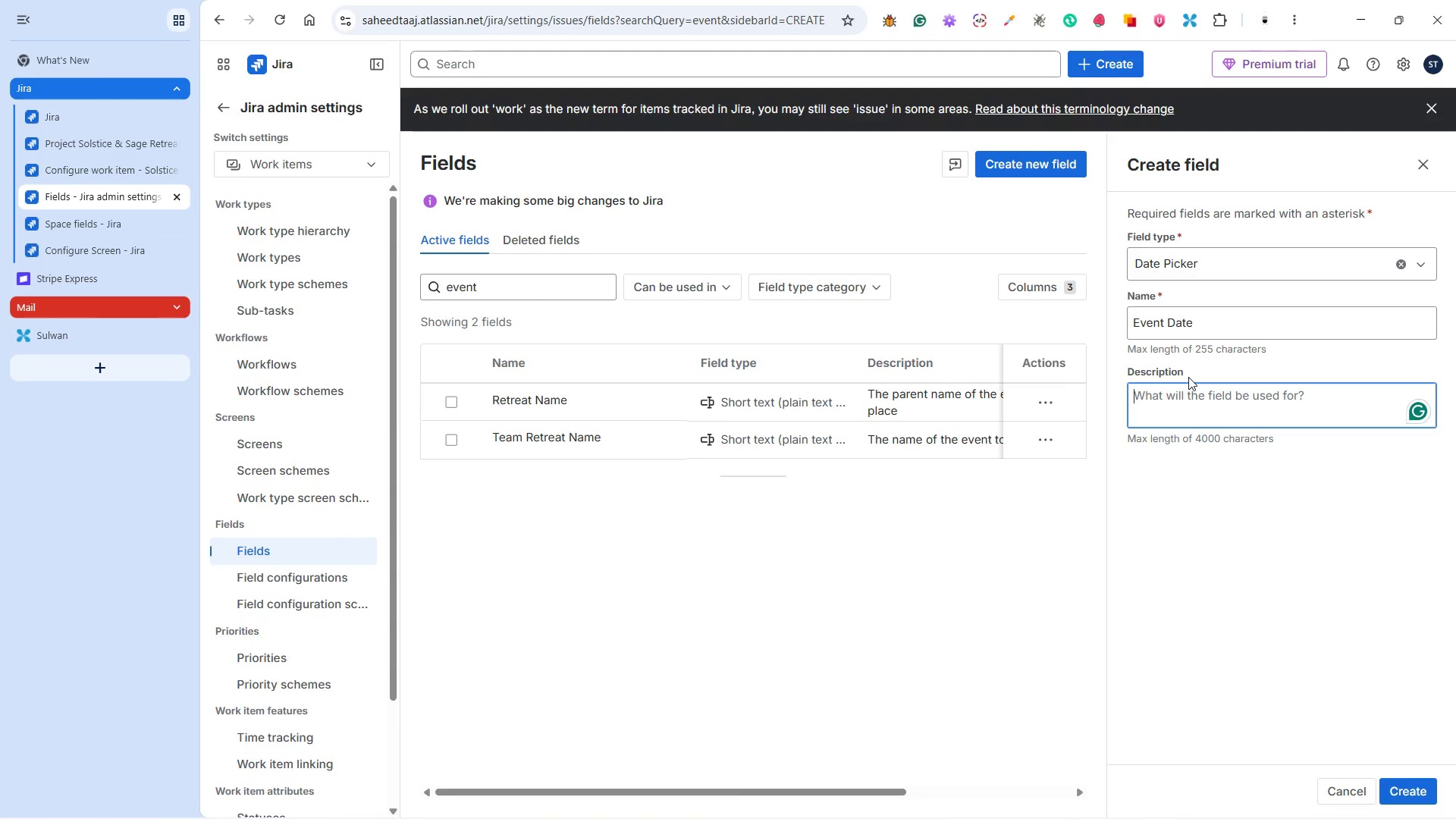 
wait(46.94)
 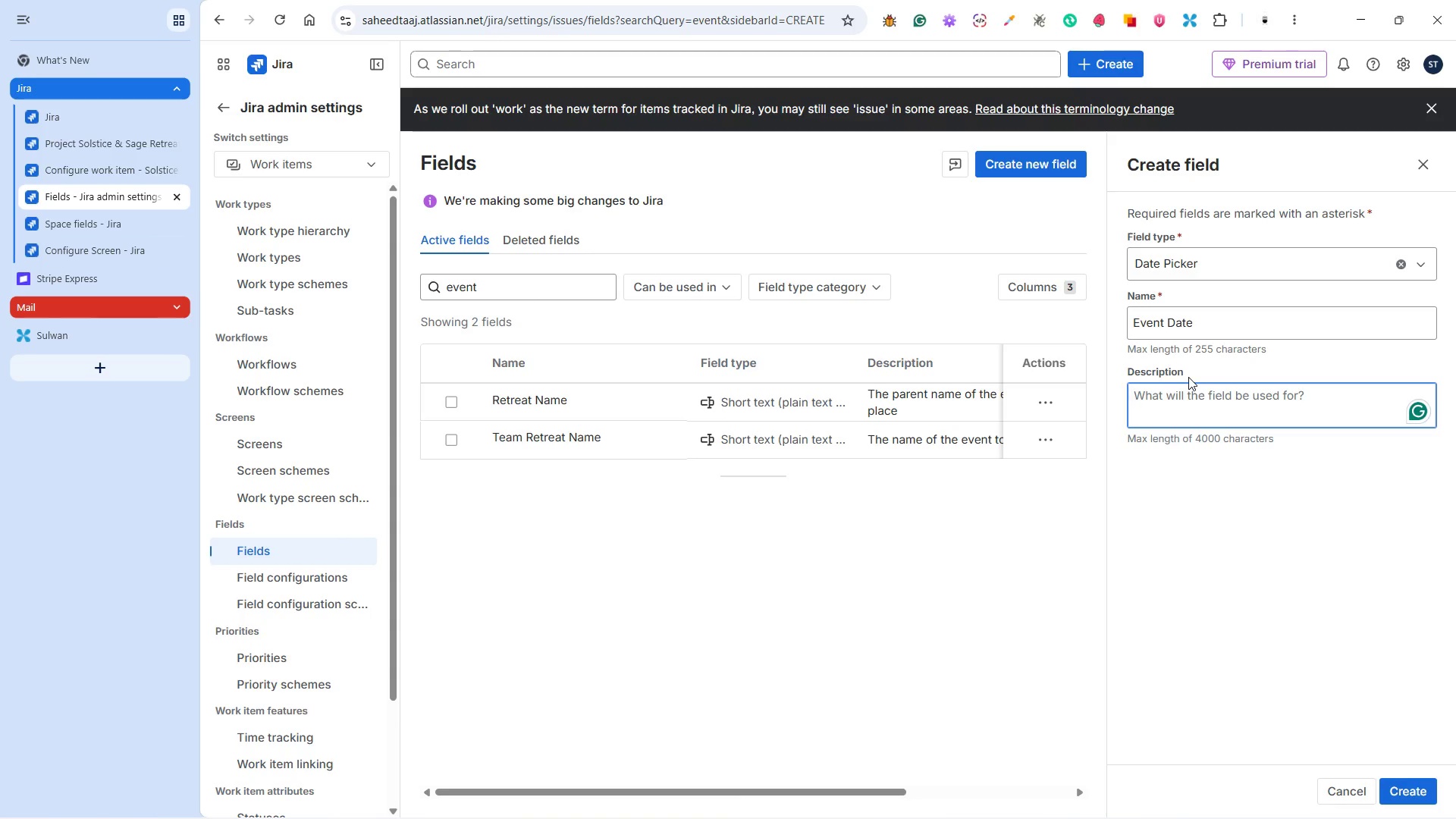 
key(Control+V)
 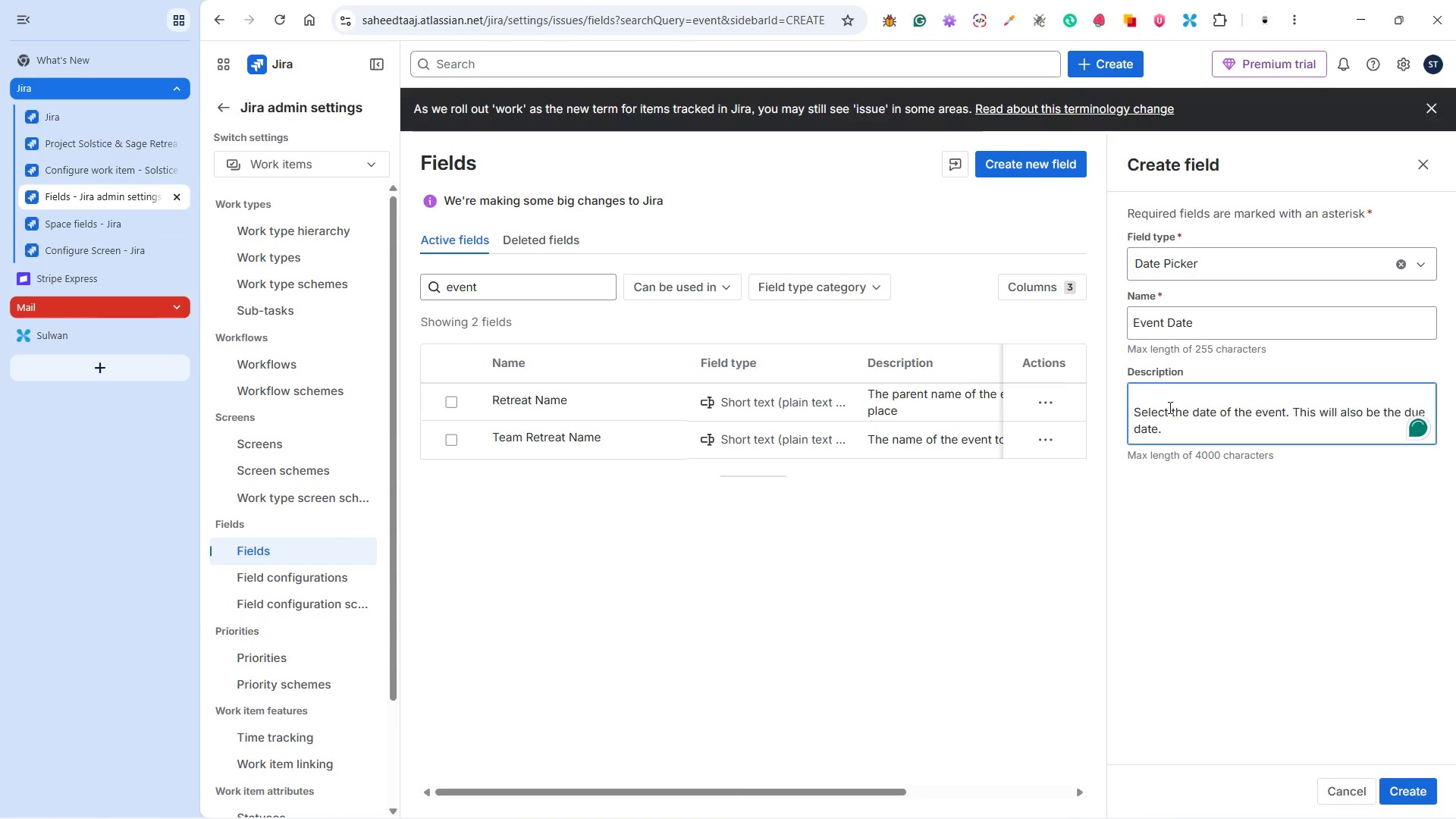 
left_click([1165, 401])
 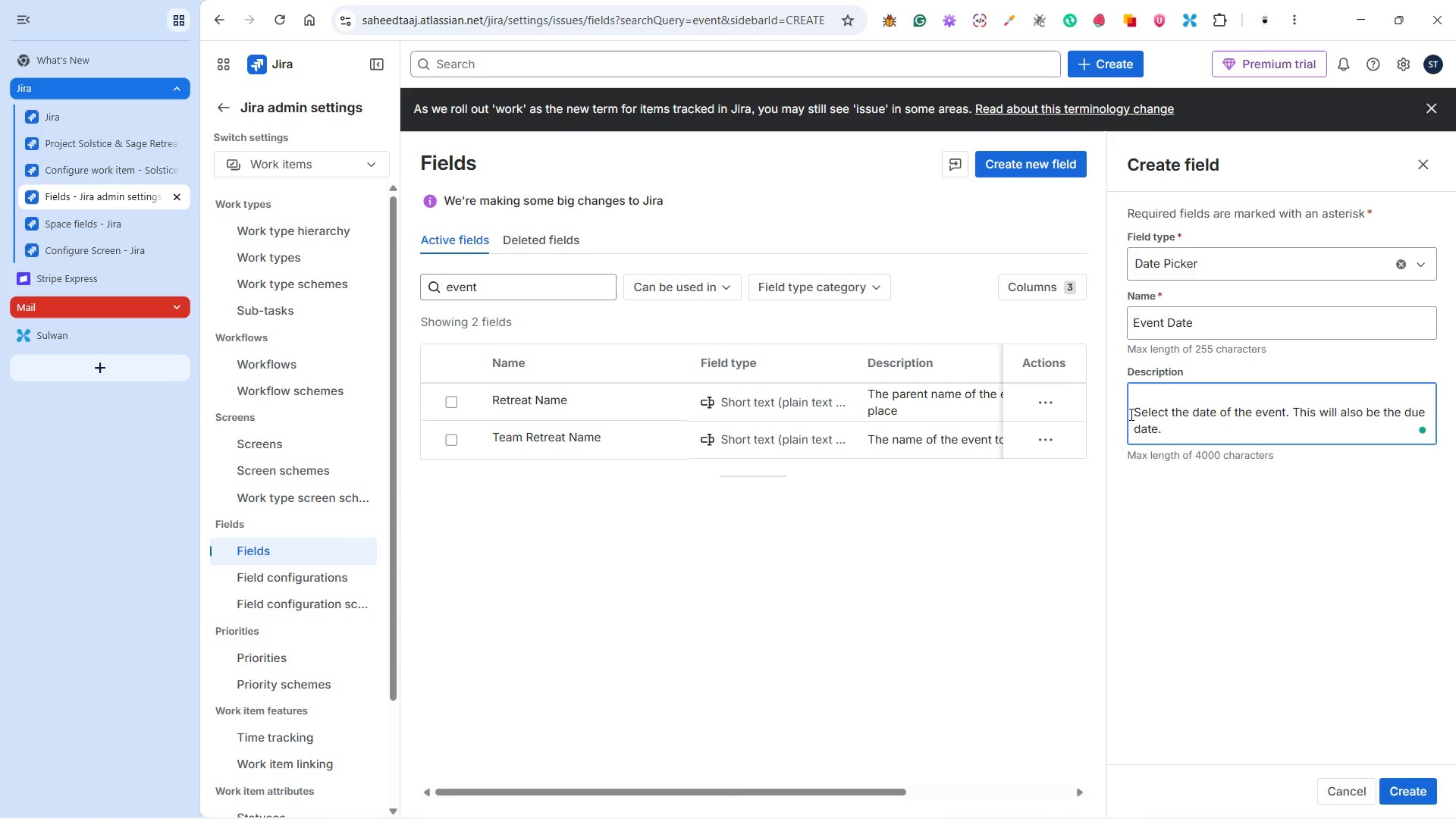 
left_click([1133, 413])
 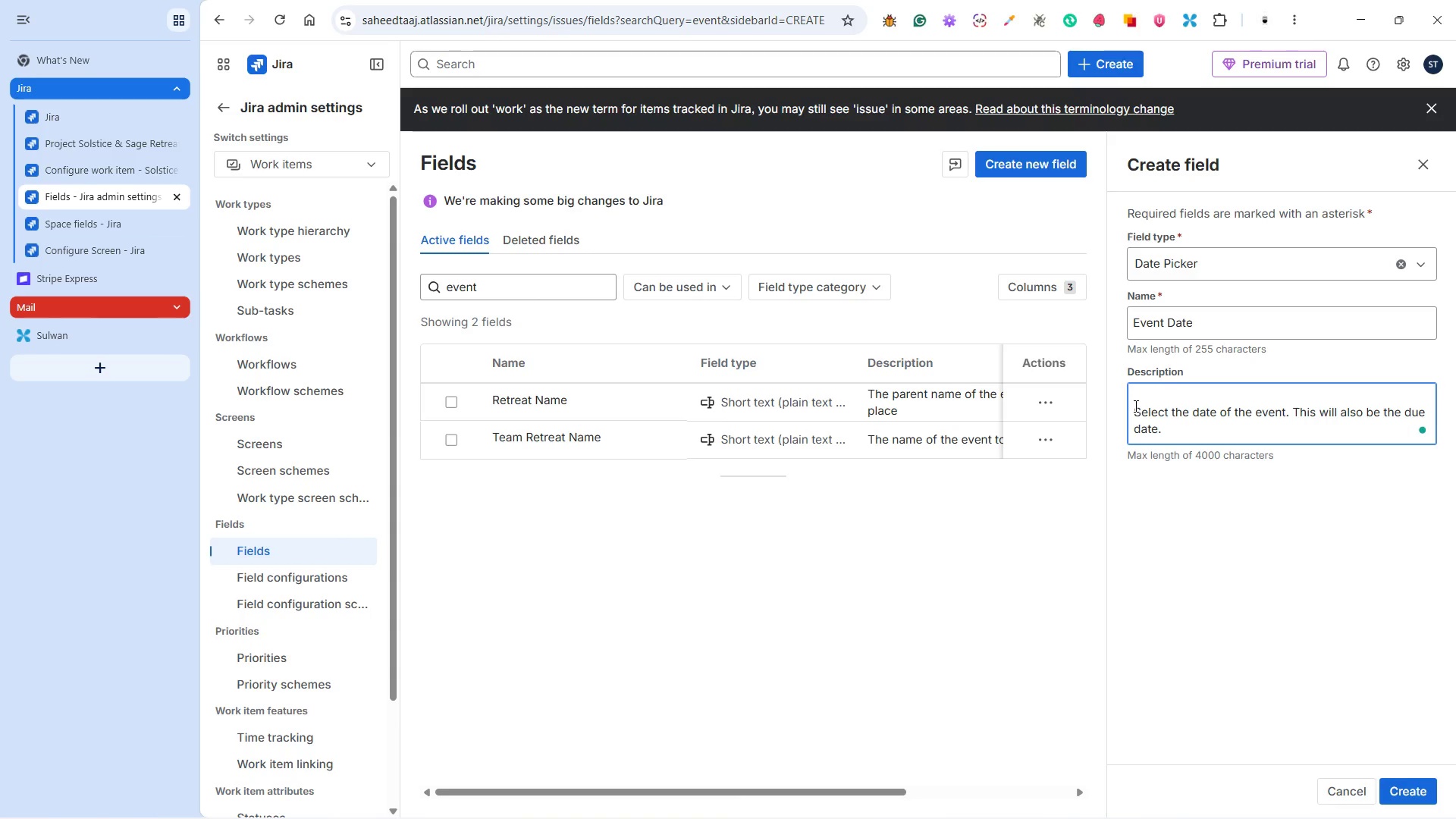 
key(Backspace)
 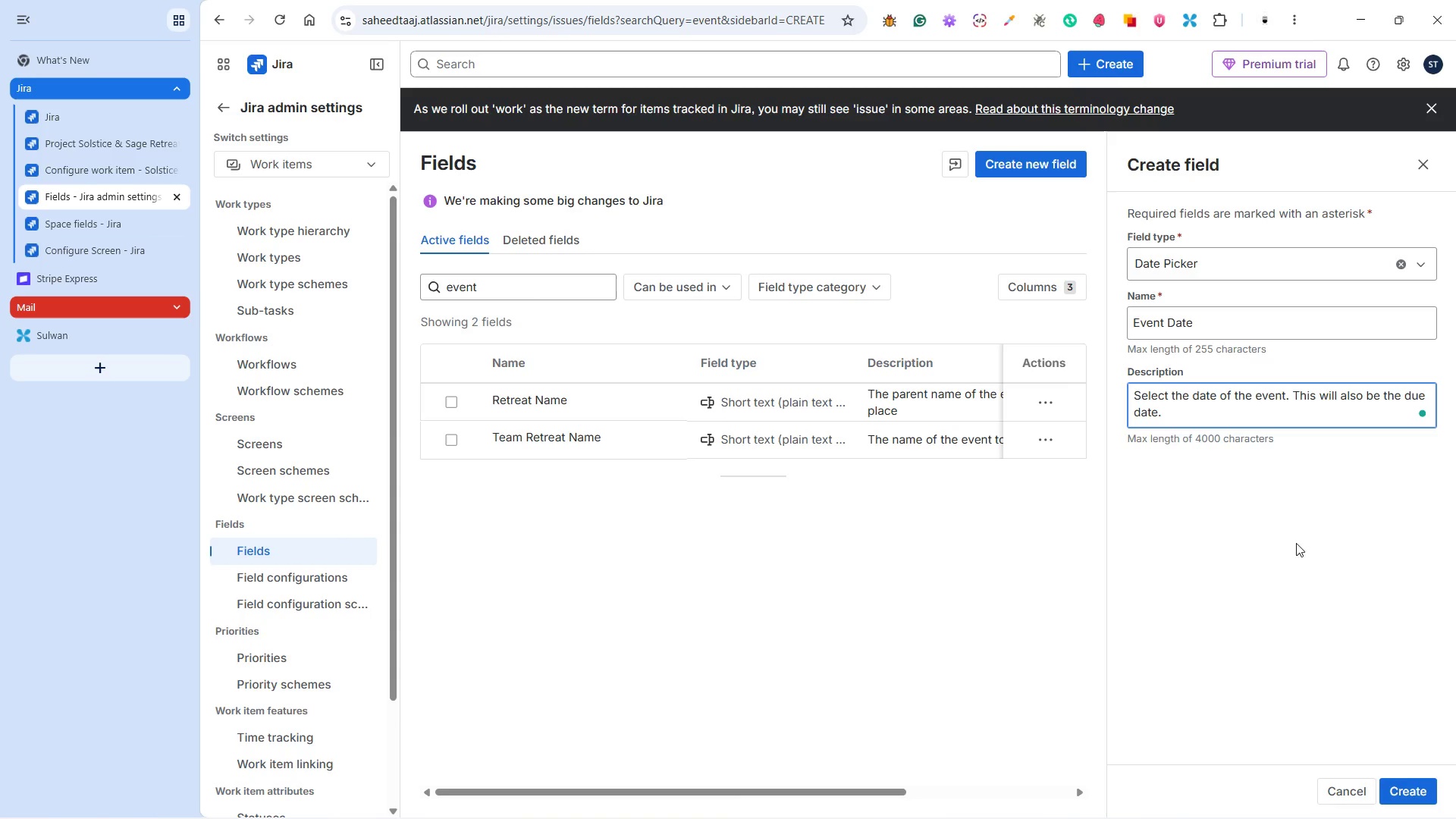 
wait(8.0)
 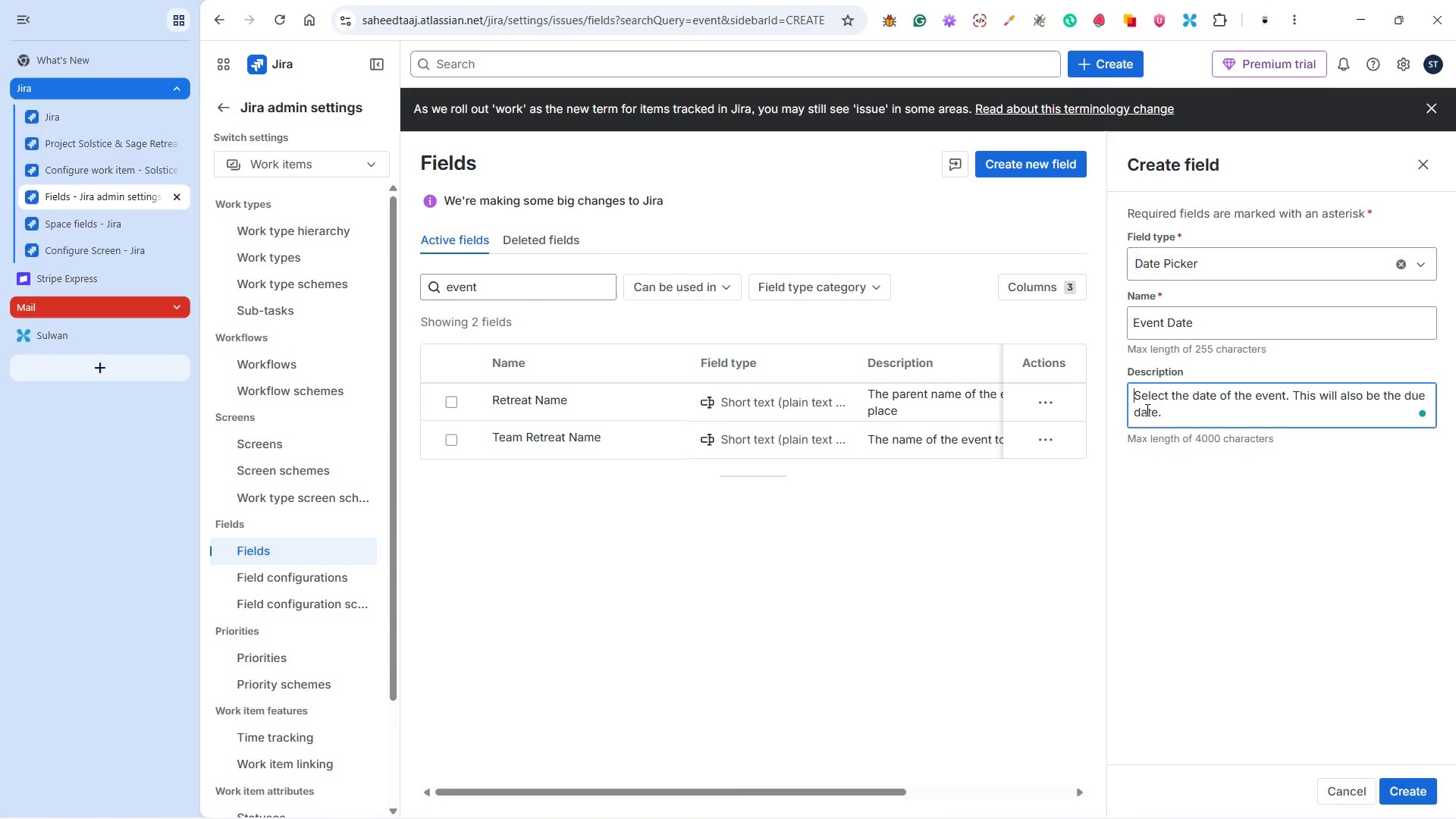 
left_click([1404, 786])
 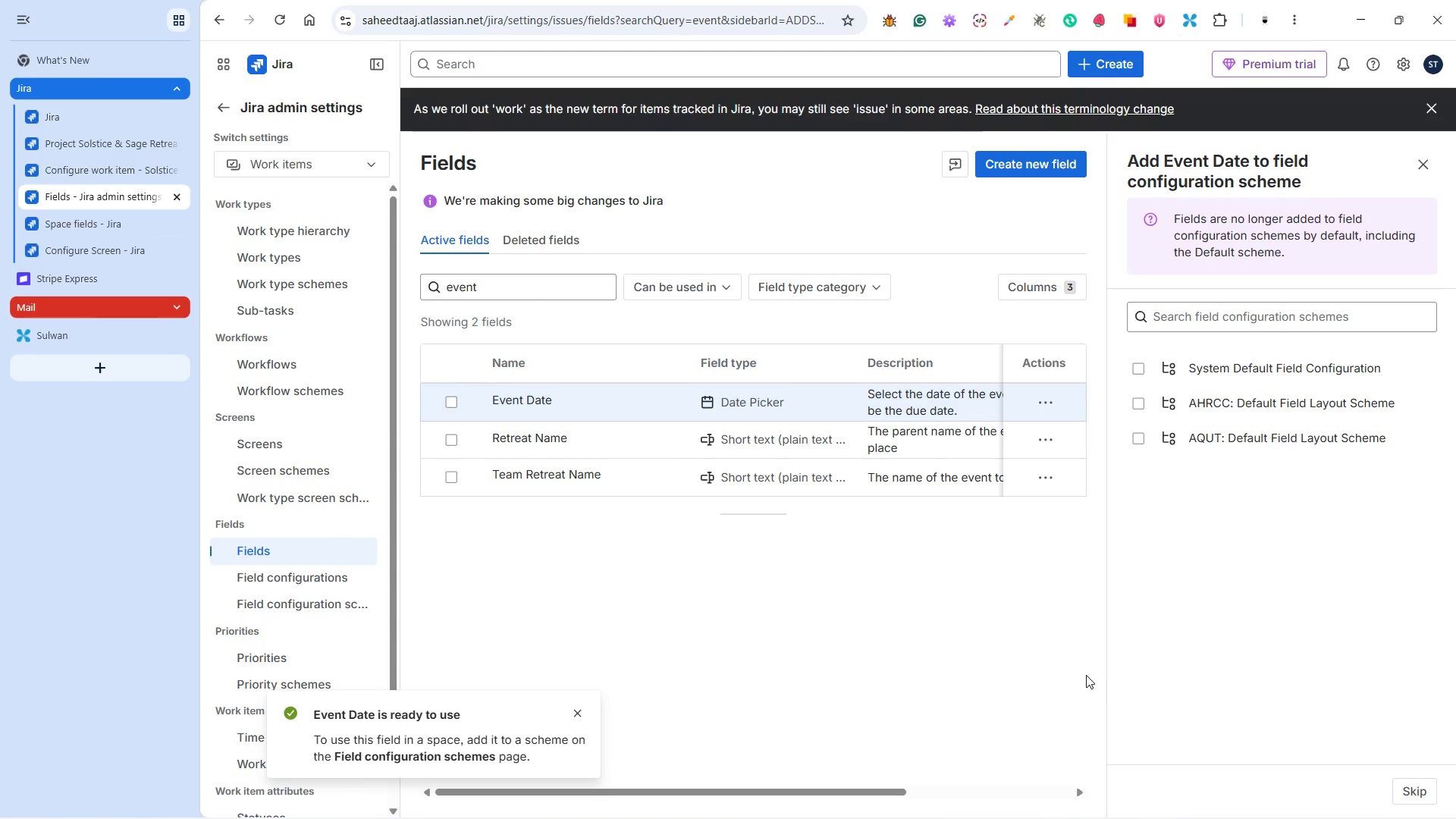 
wait(5.77)
 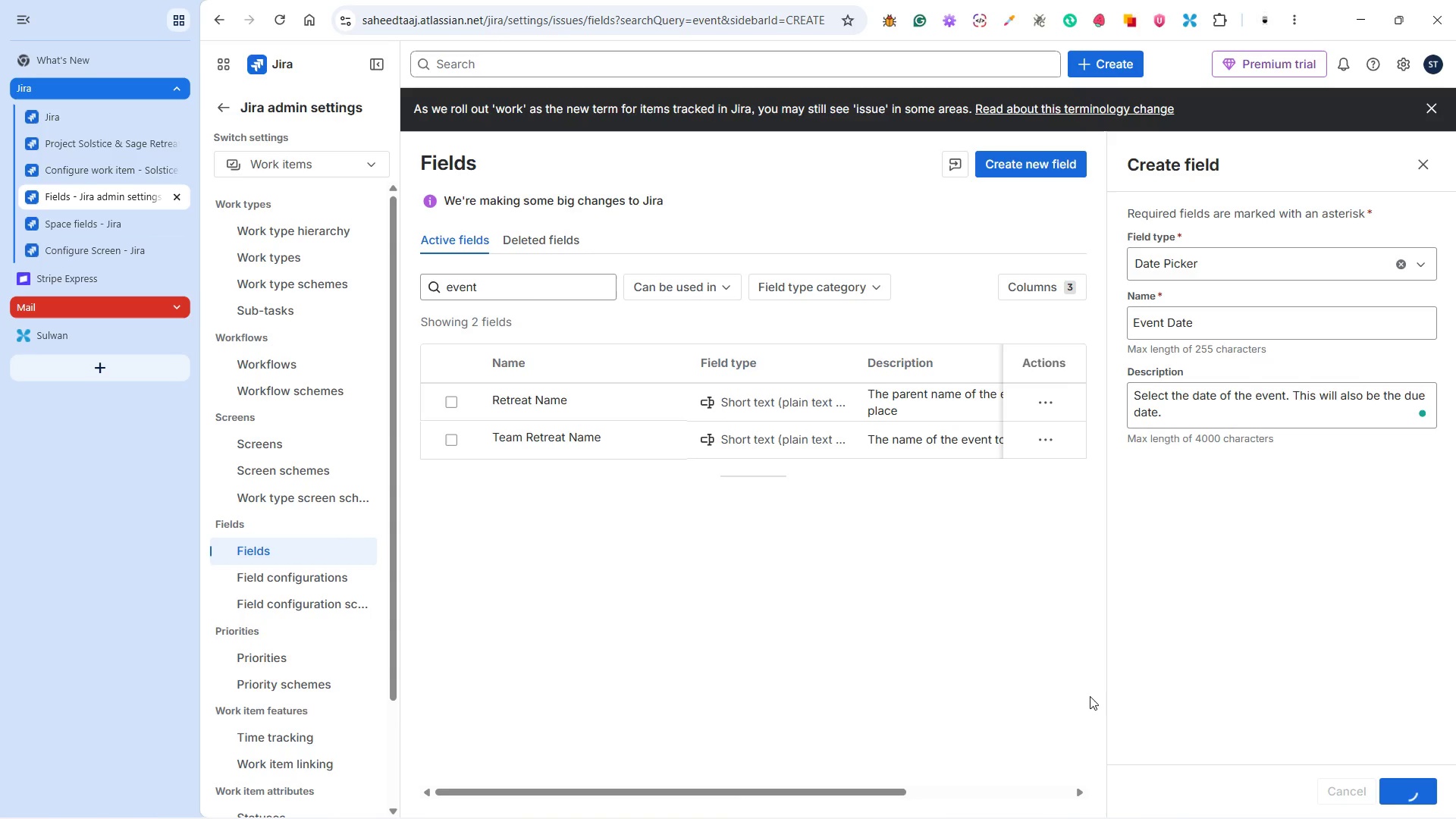 
left_click([1257, 358])
 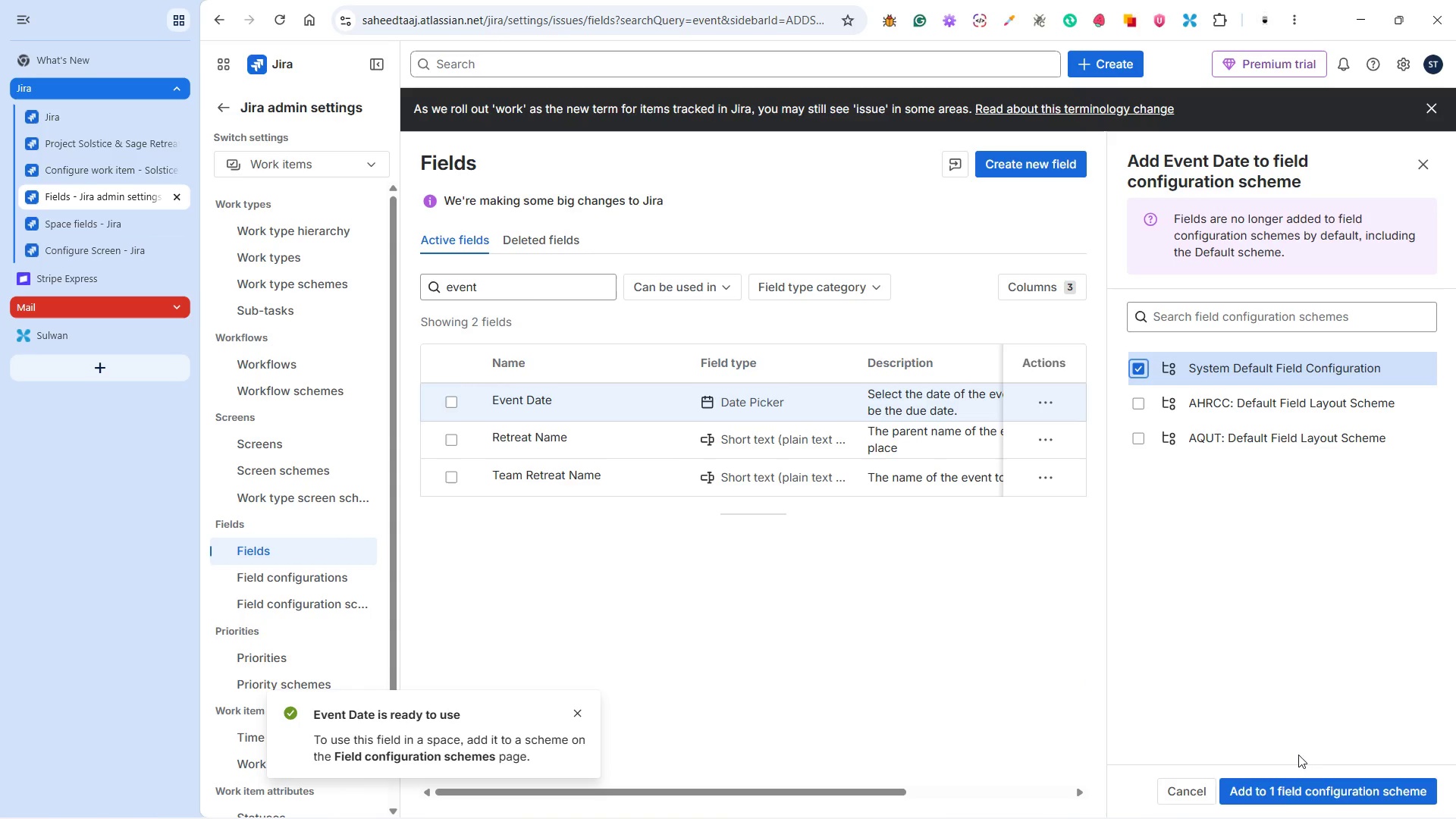 
left_click([1288, 786])
 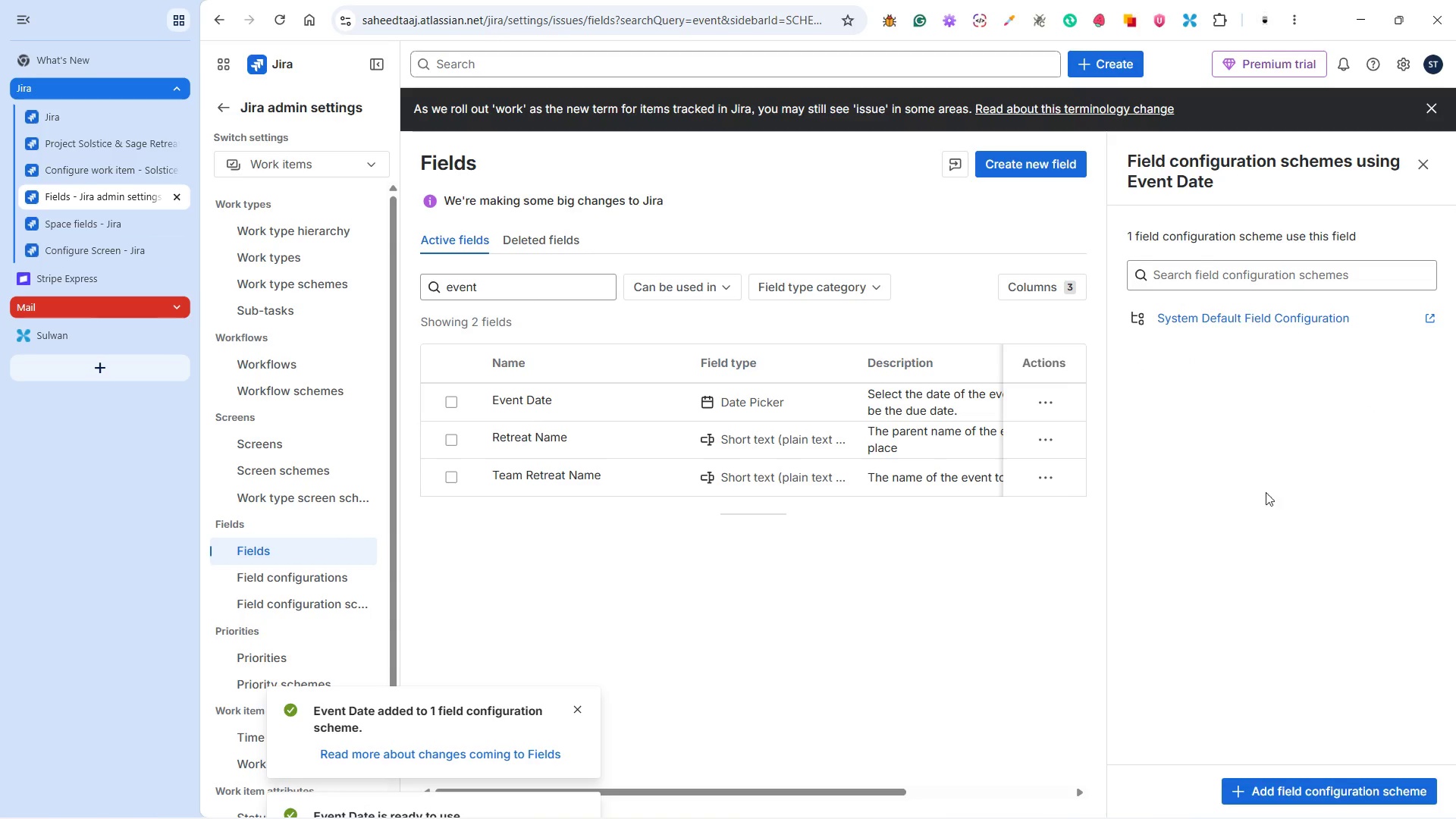 
wait(5.31)
 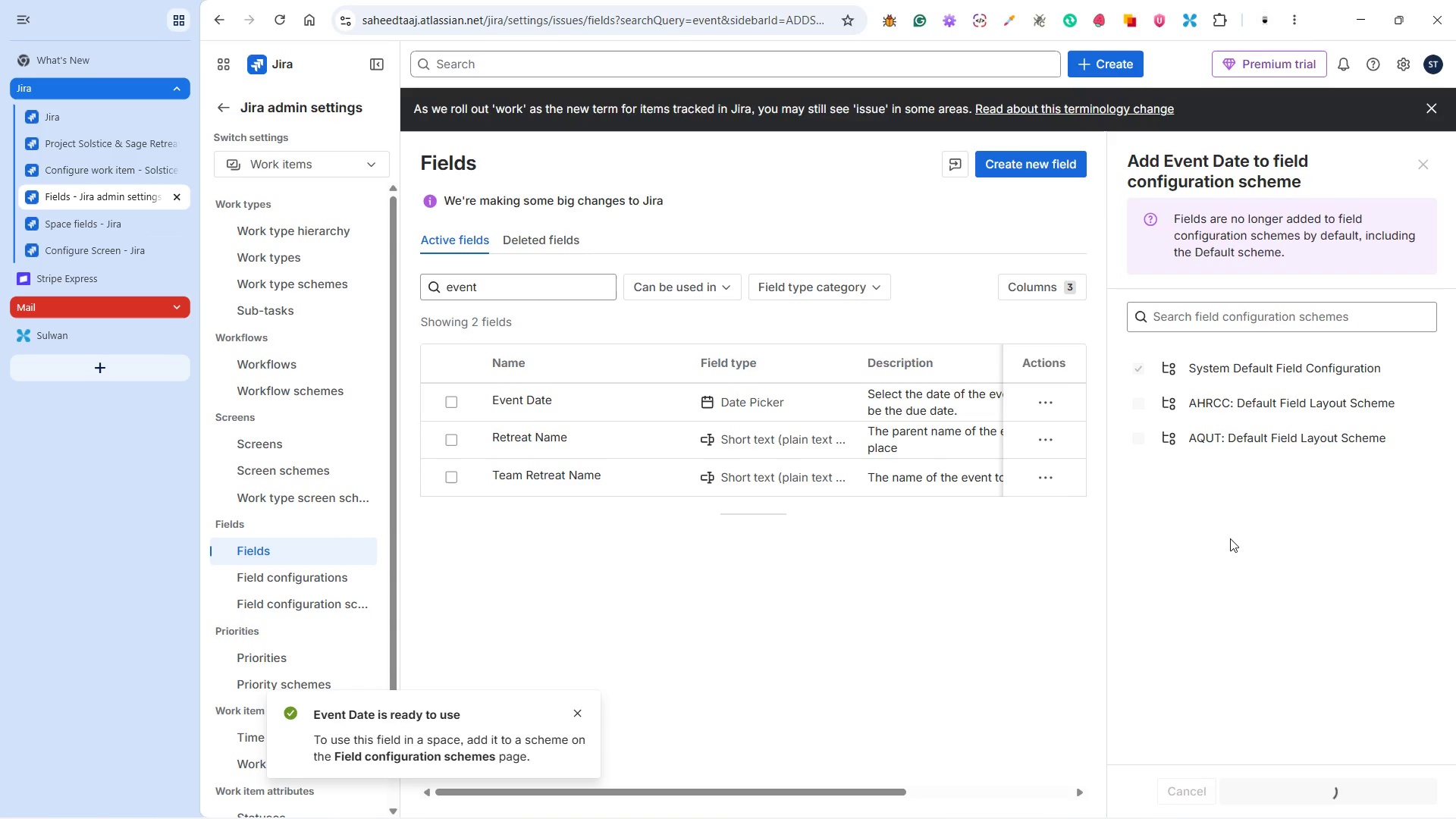 
left_click([584, 708])
 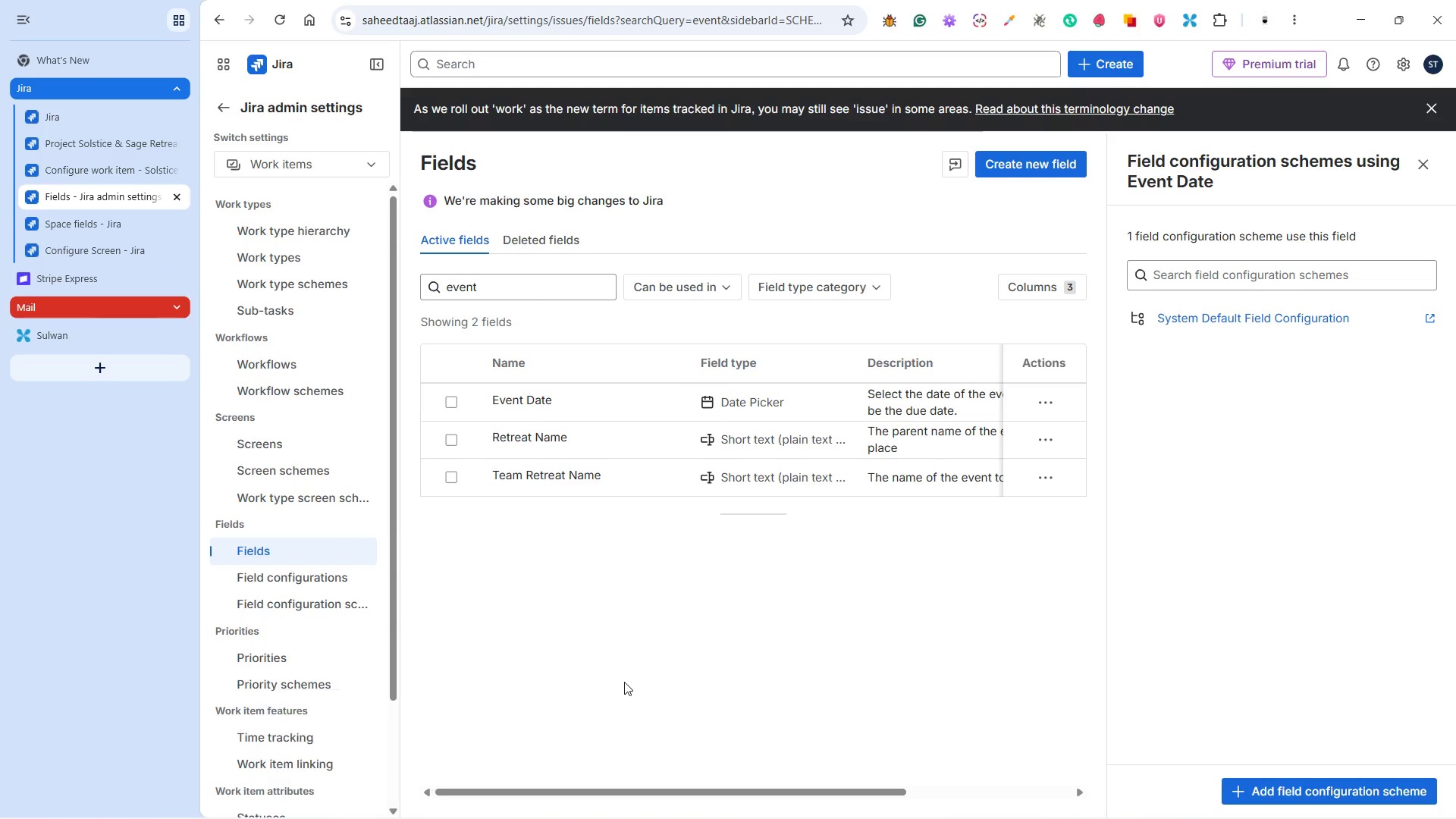 
wait(13.53)
 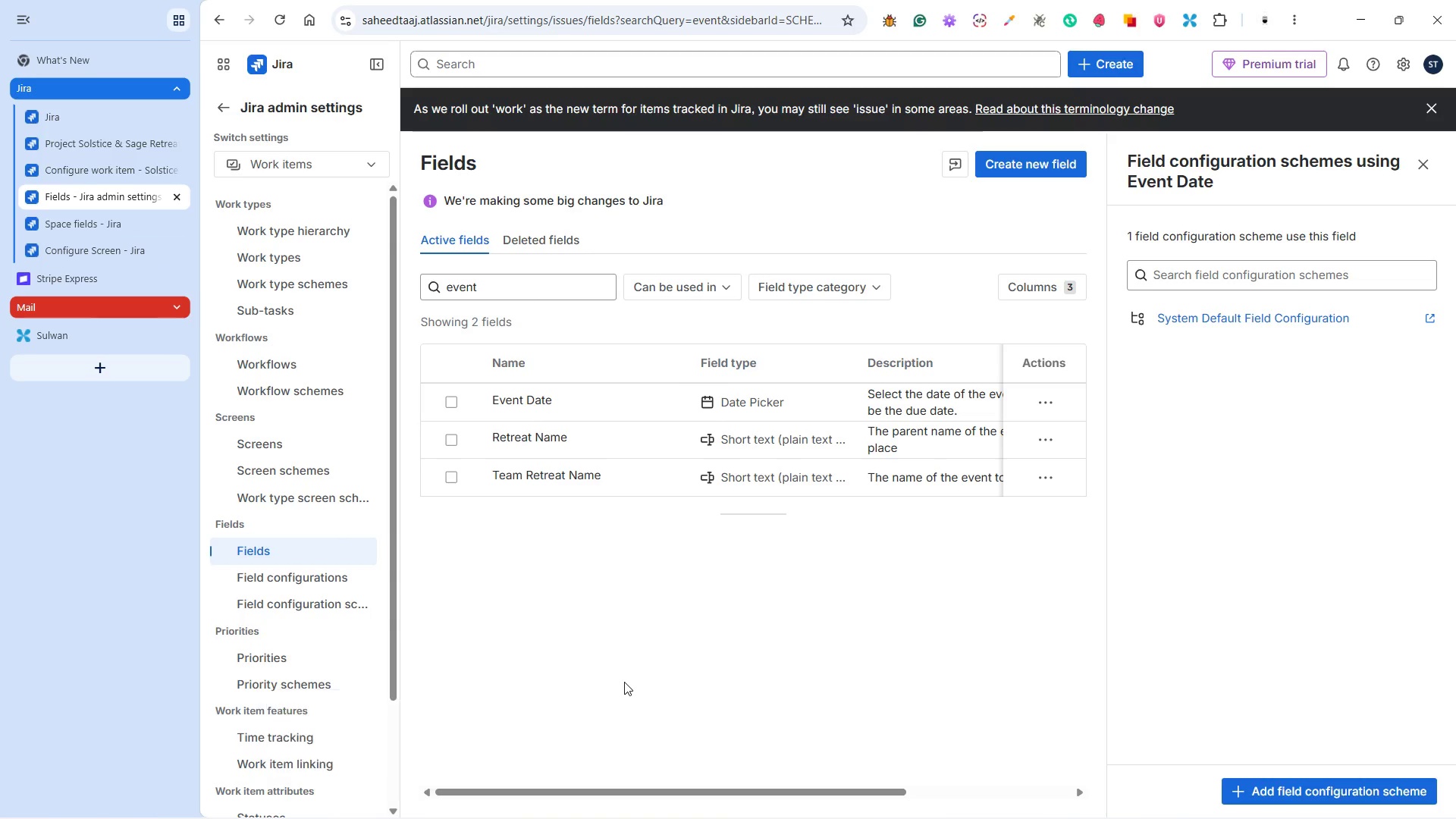 
left_click([1430, 167])
 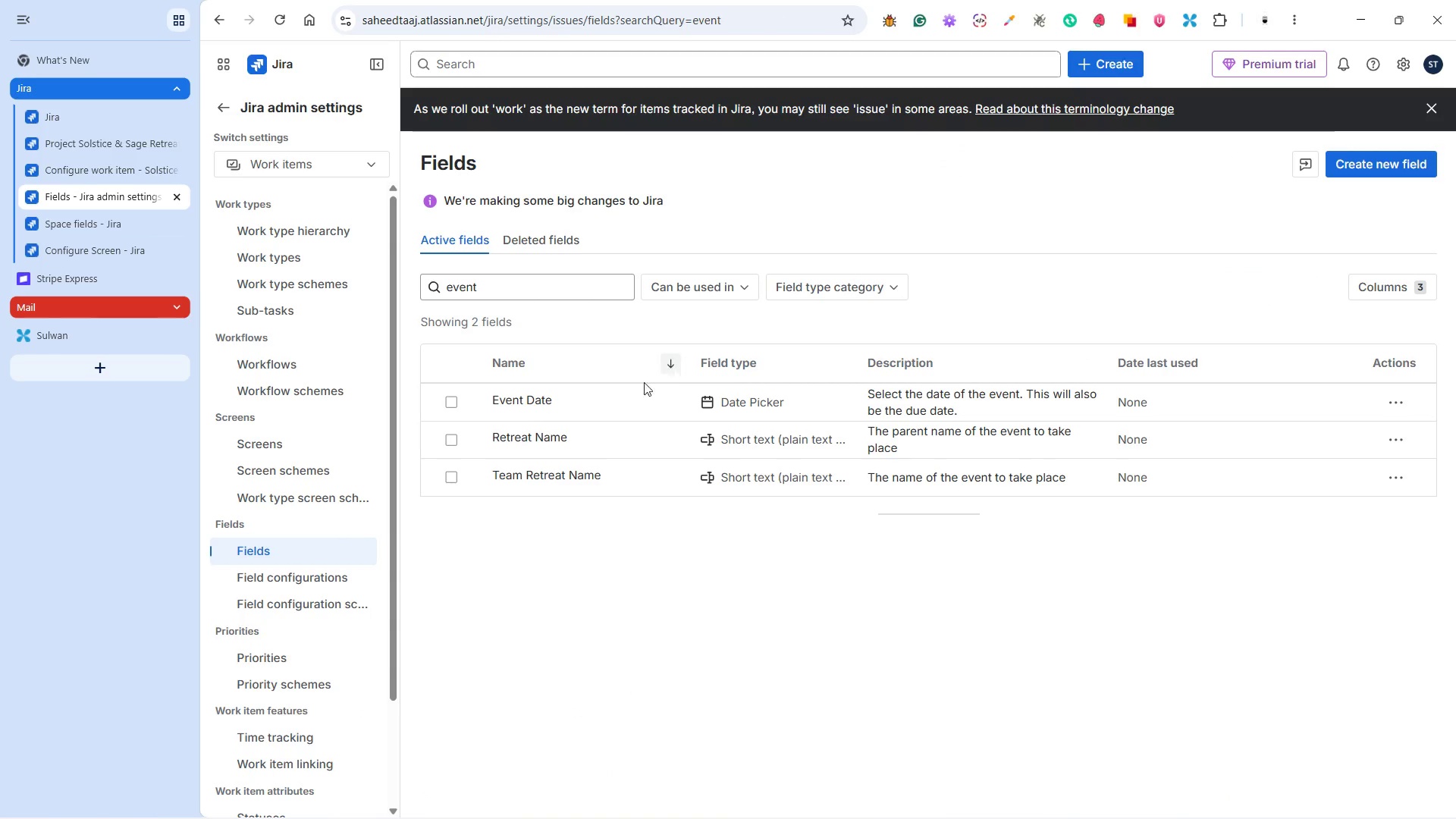 
left_click([108, 171])
 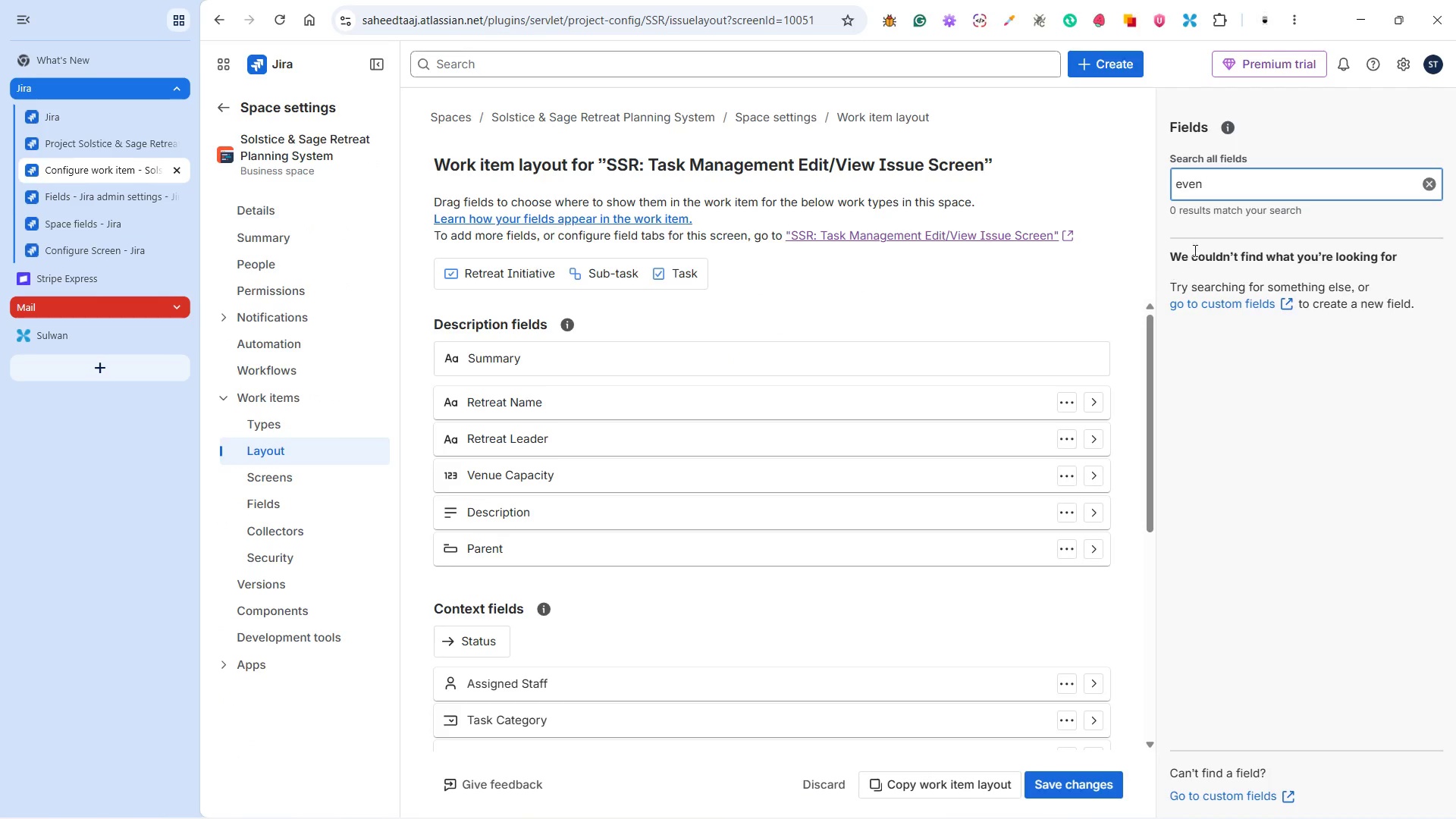 
left_click_drag(start_coordinate=[1218, 184], to_coordinate=[1148, 187])
 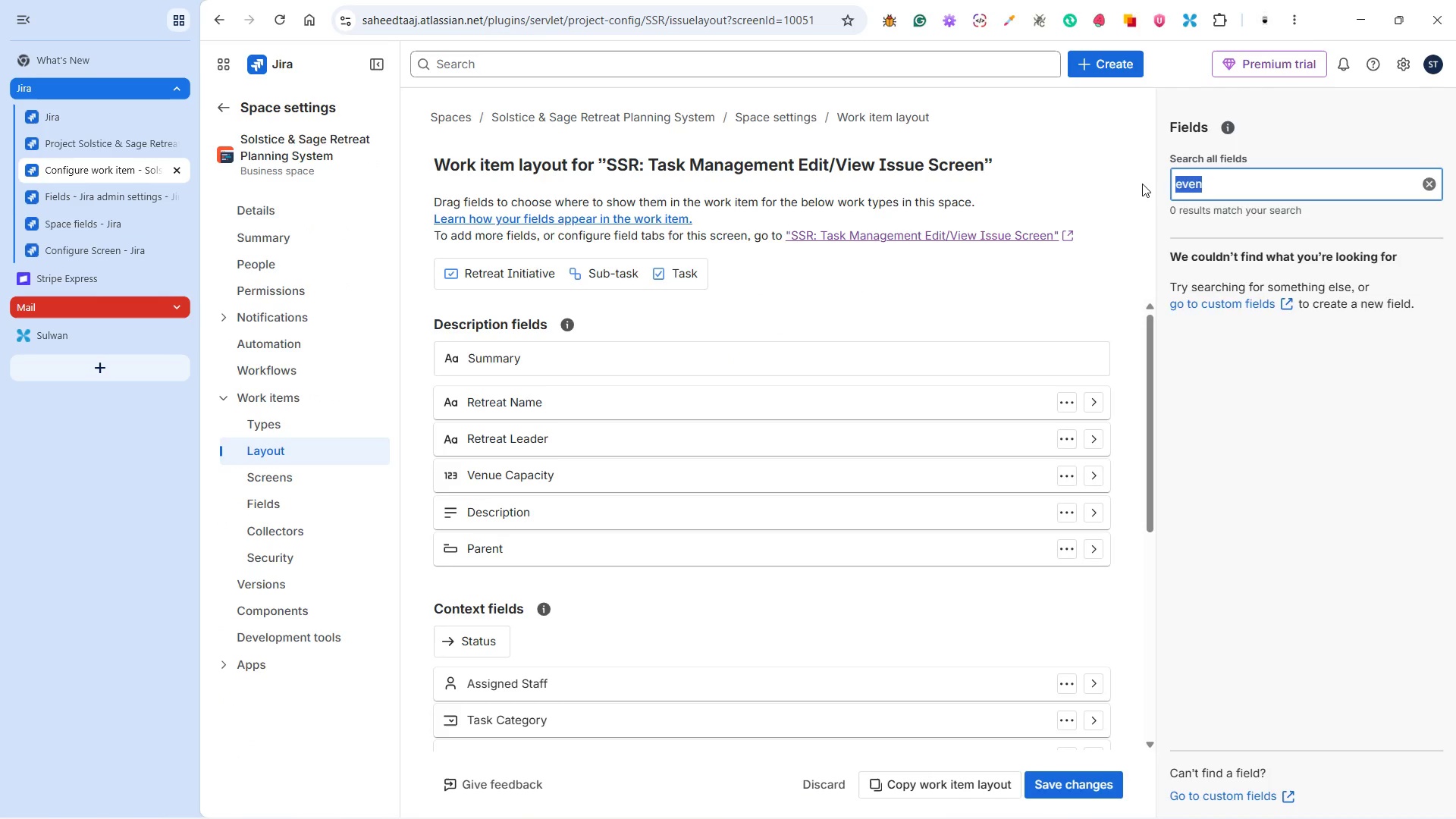 
key(Backspace)
type(Ev)
 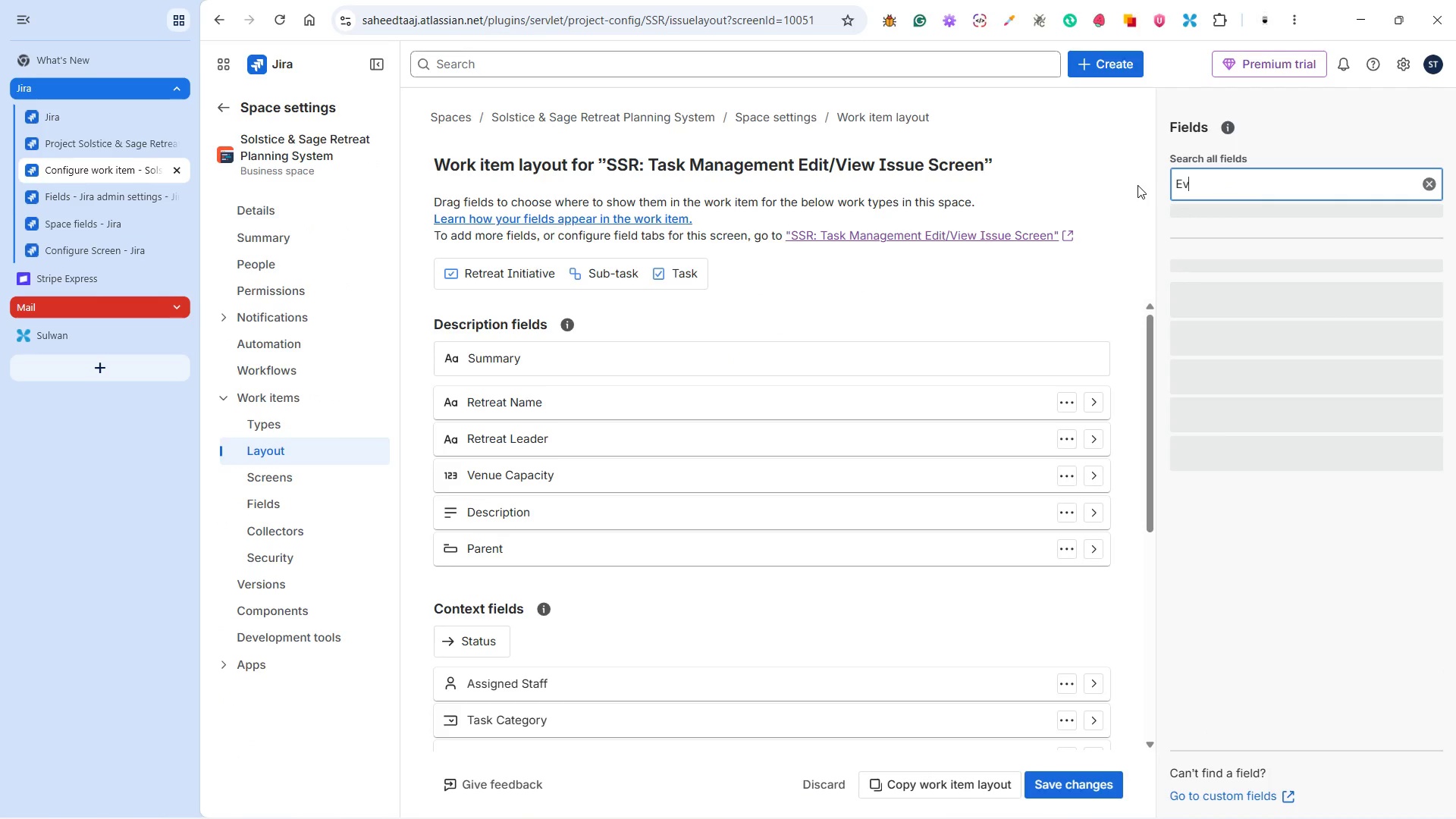 
wait(31.16)
 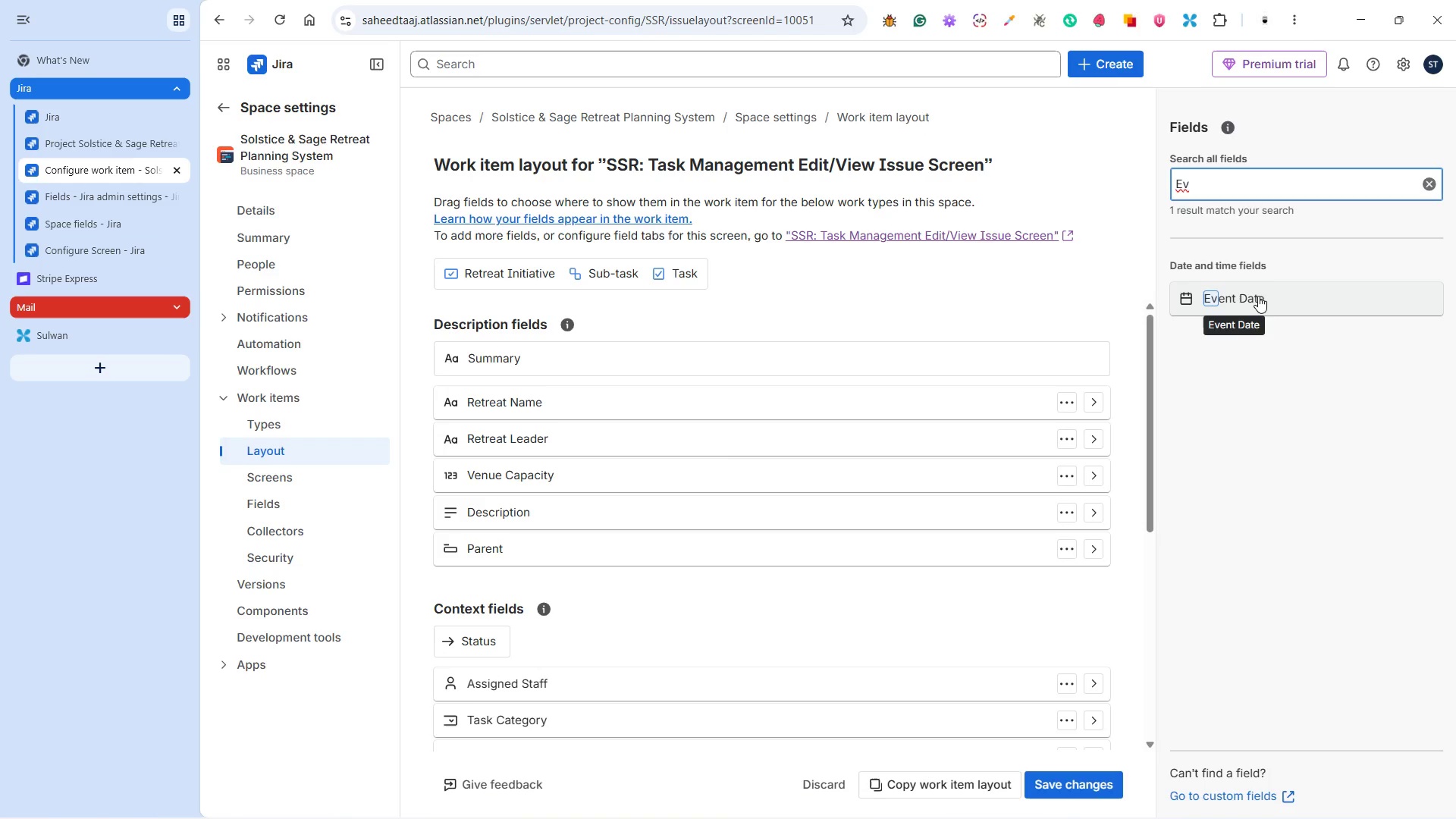 
scroll: coordinate [877, 463], scroll_direction: down, amount: 4.0
 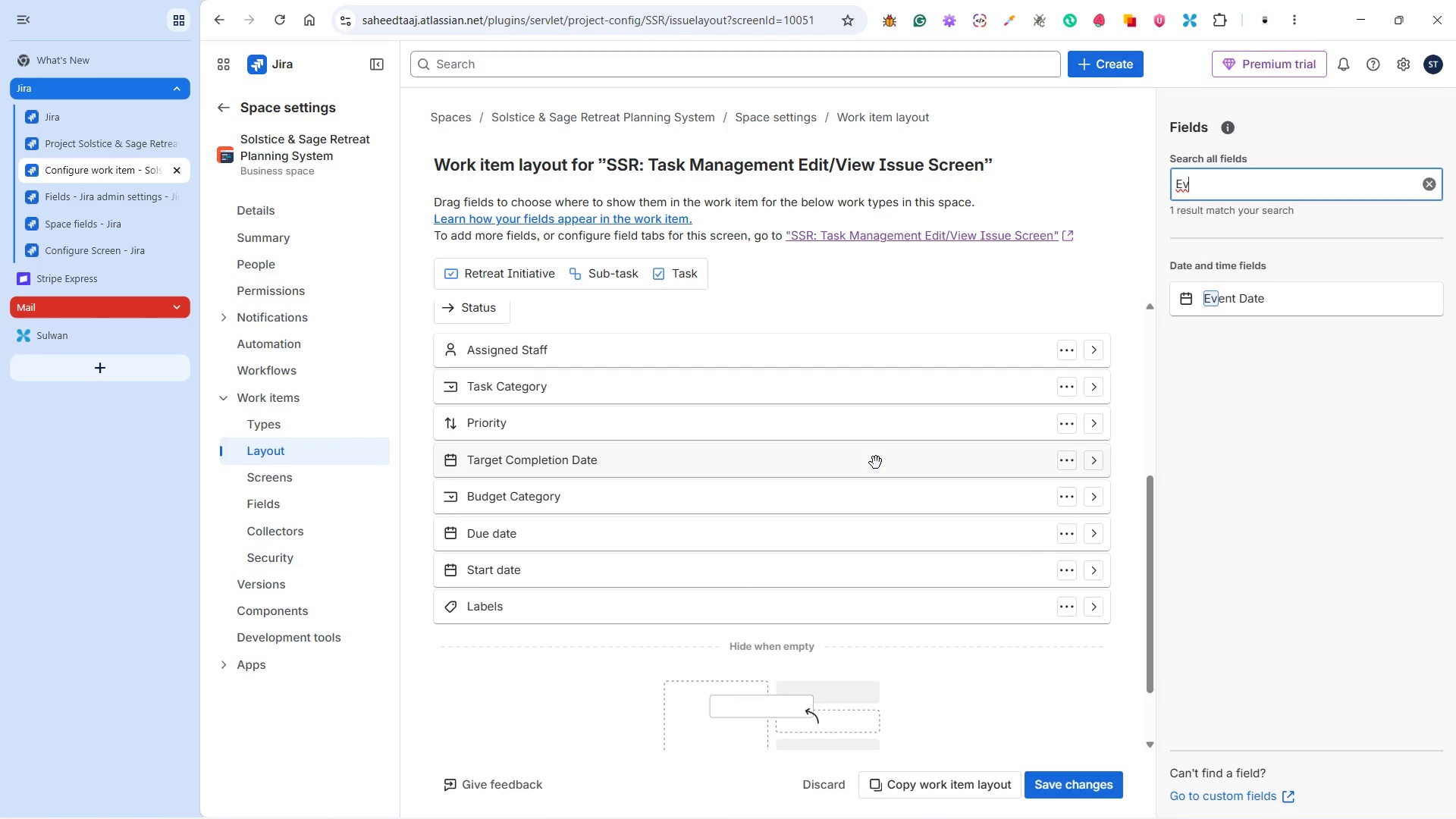 
scroll: coordinate [876, 463], scroll_direction: up, amount: 2.0
 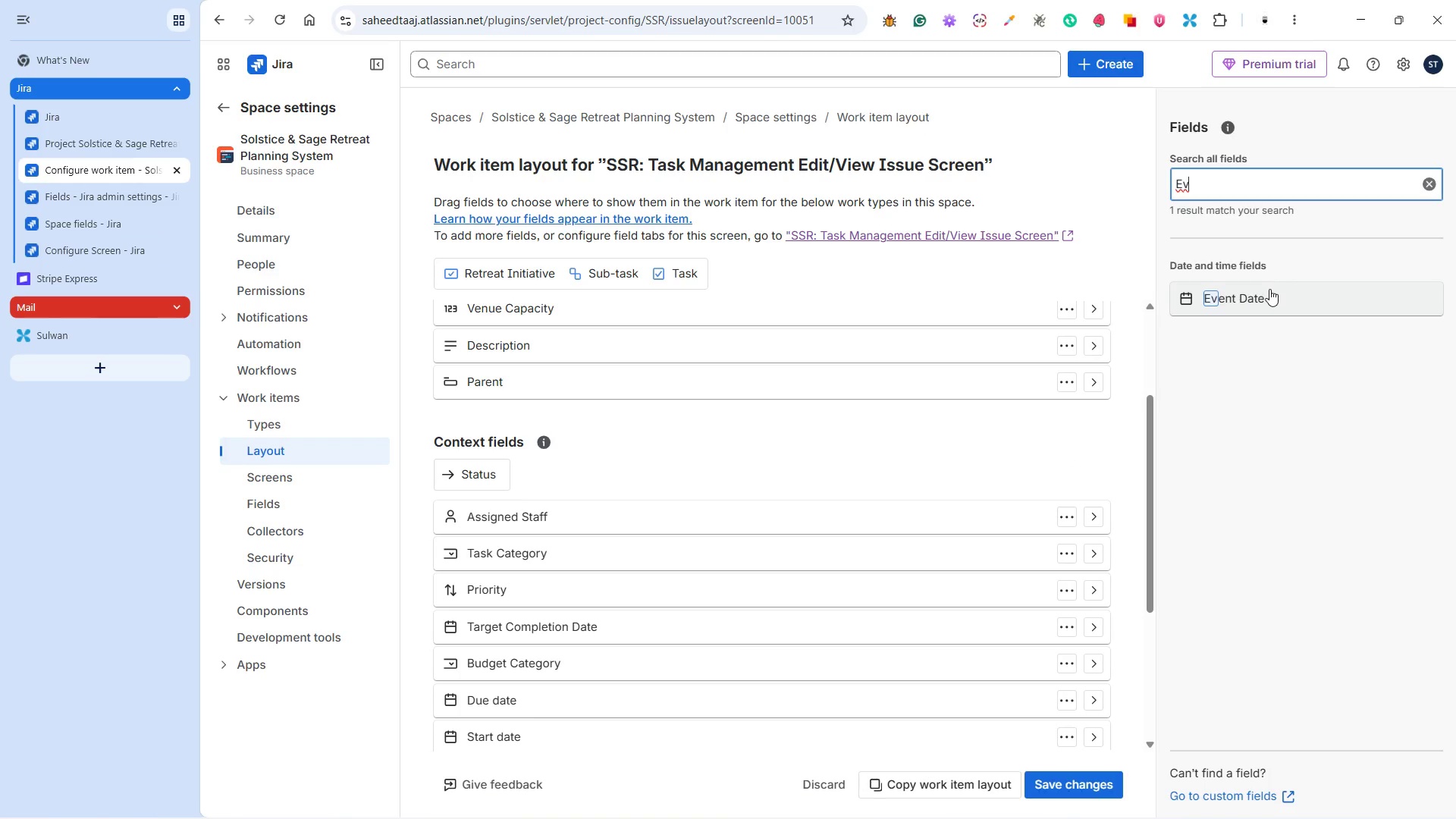 
left_click_drag(start_coordinate=[1263, 297], to_coordinate=[533, 521])
 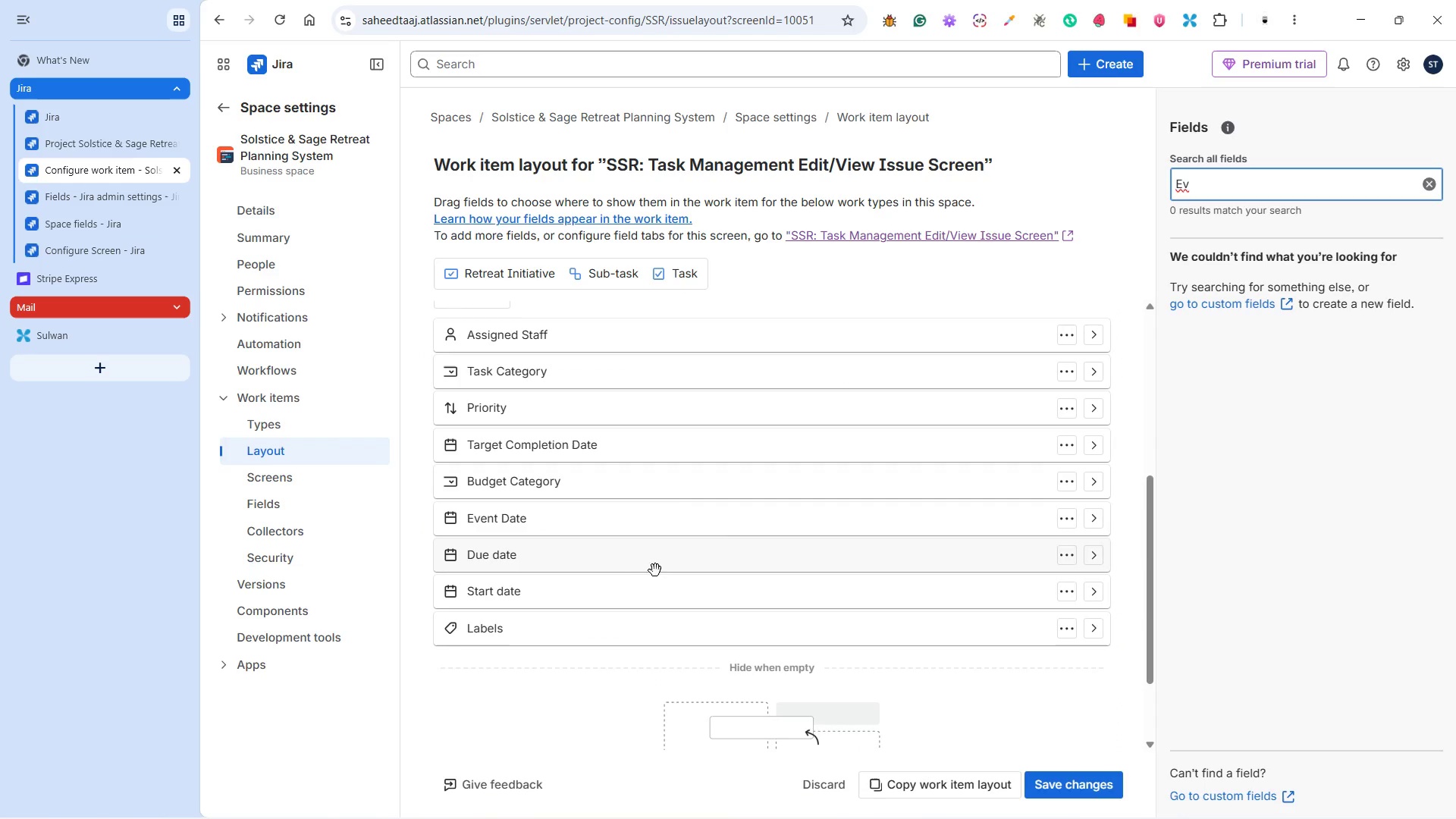 
left_click_drag(start_coordinate=[578, 588], to_coordinate=[573, 519])
 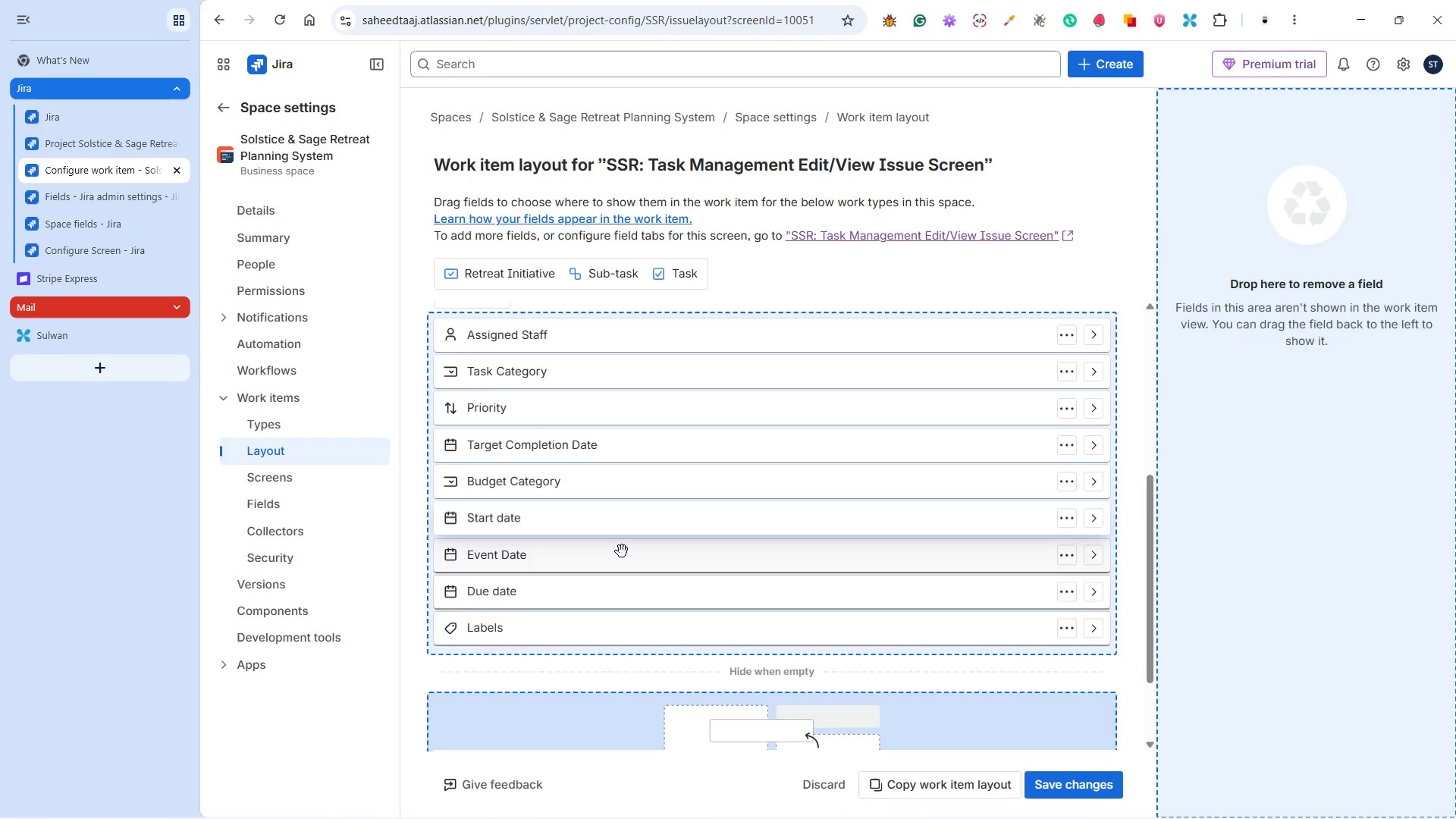 
scroll: coordinate [636, 543], scroll_direction: down, amount: 7.0
 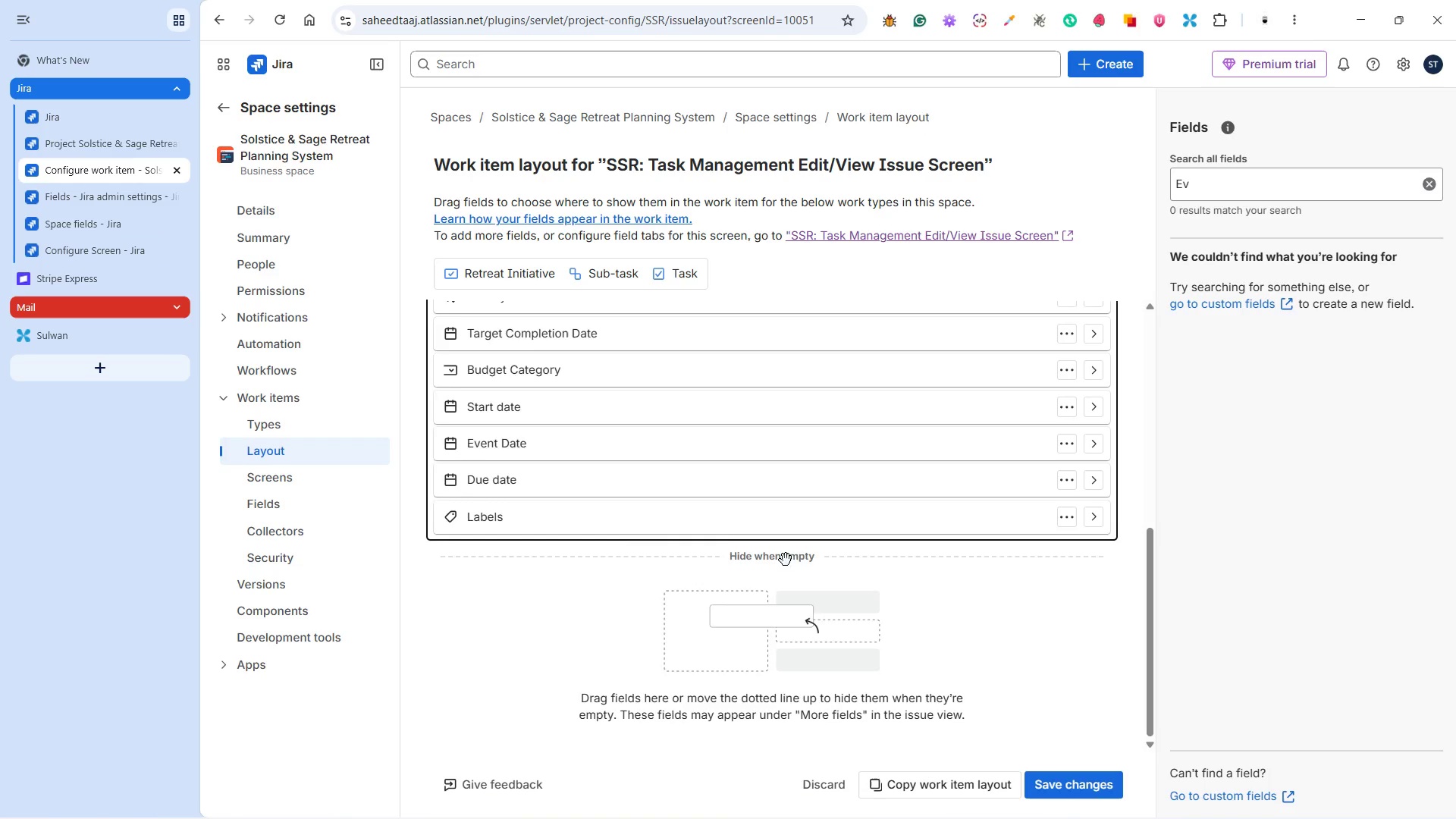 
scroll: coordinate [788, 551], scroll_direction: up, amount: 11.0
 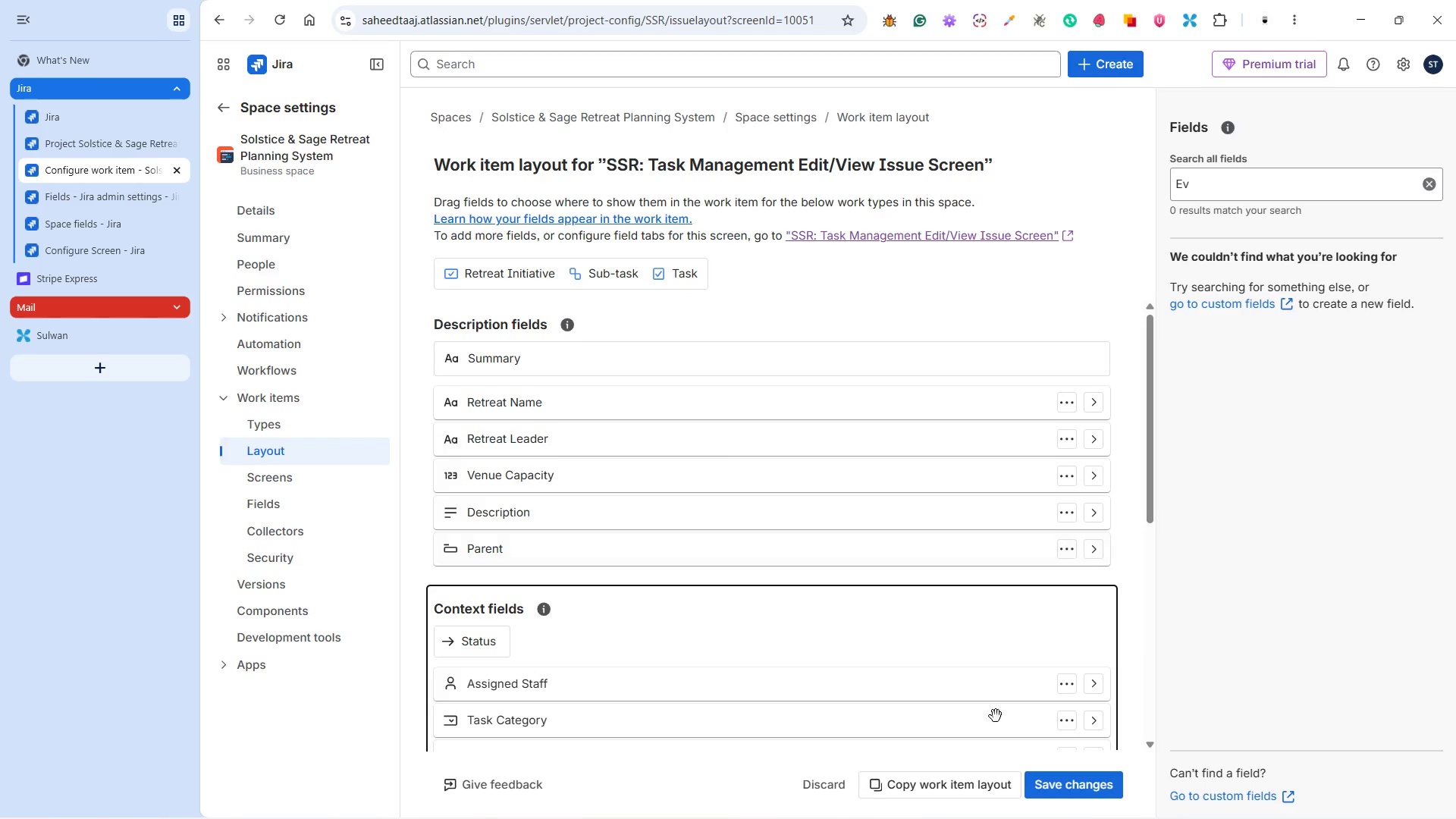 
left_click([1076, 780])
 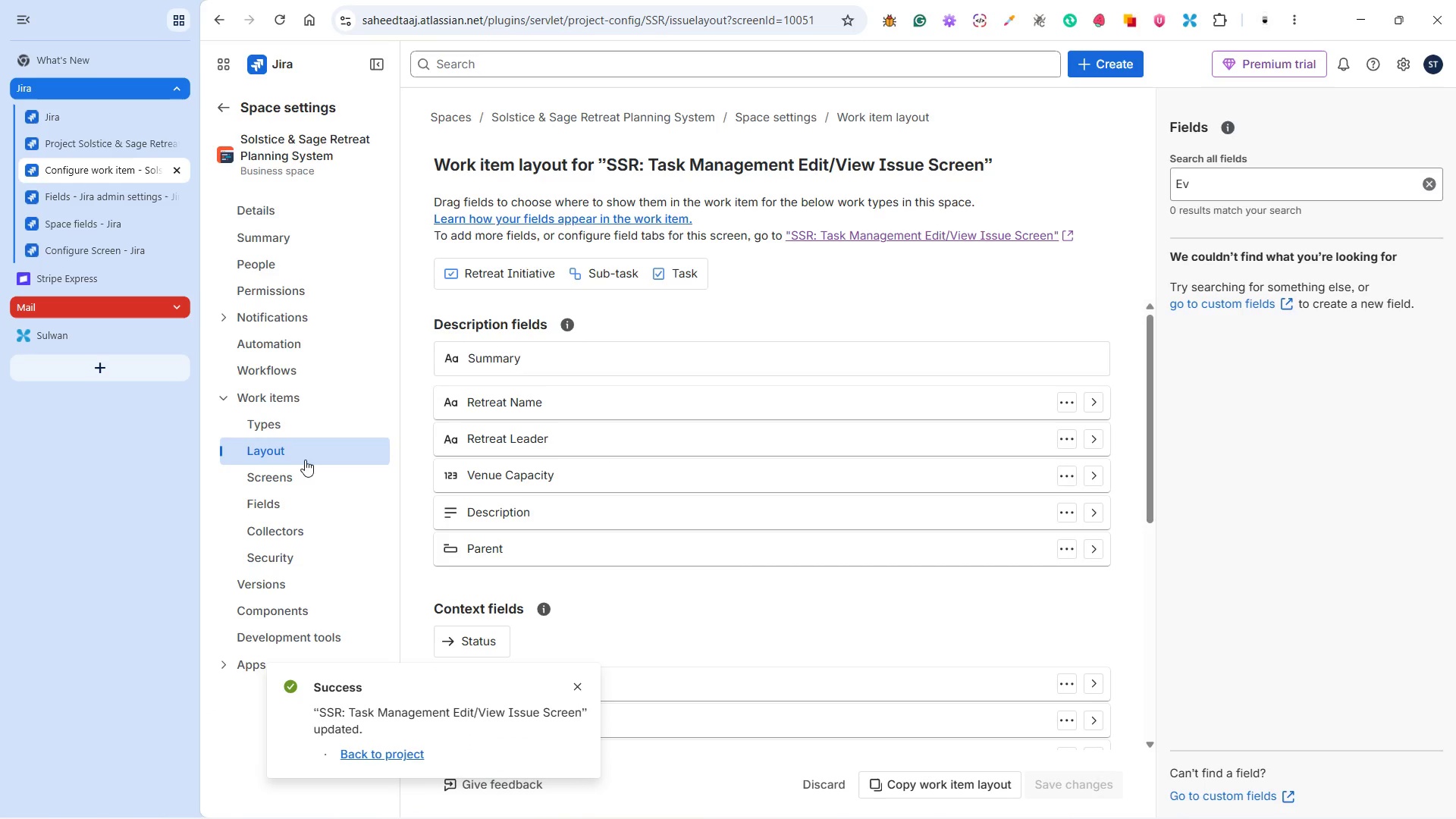 
wait(5.8)
 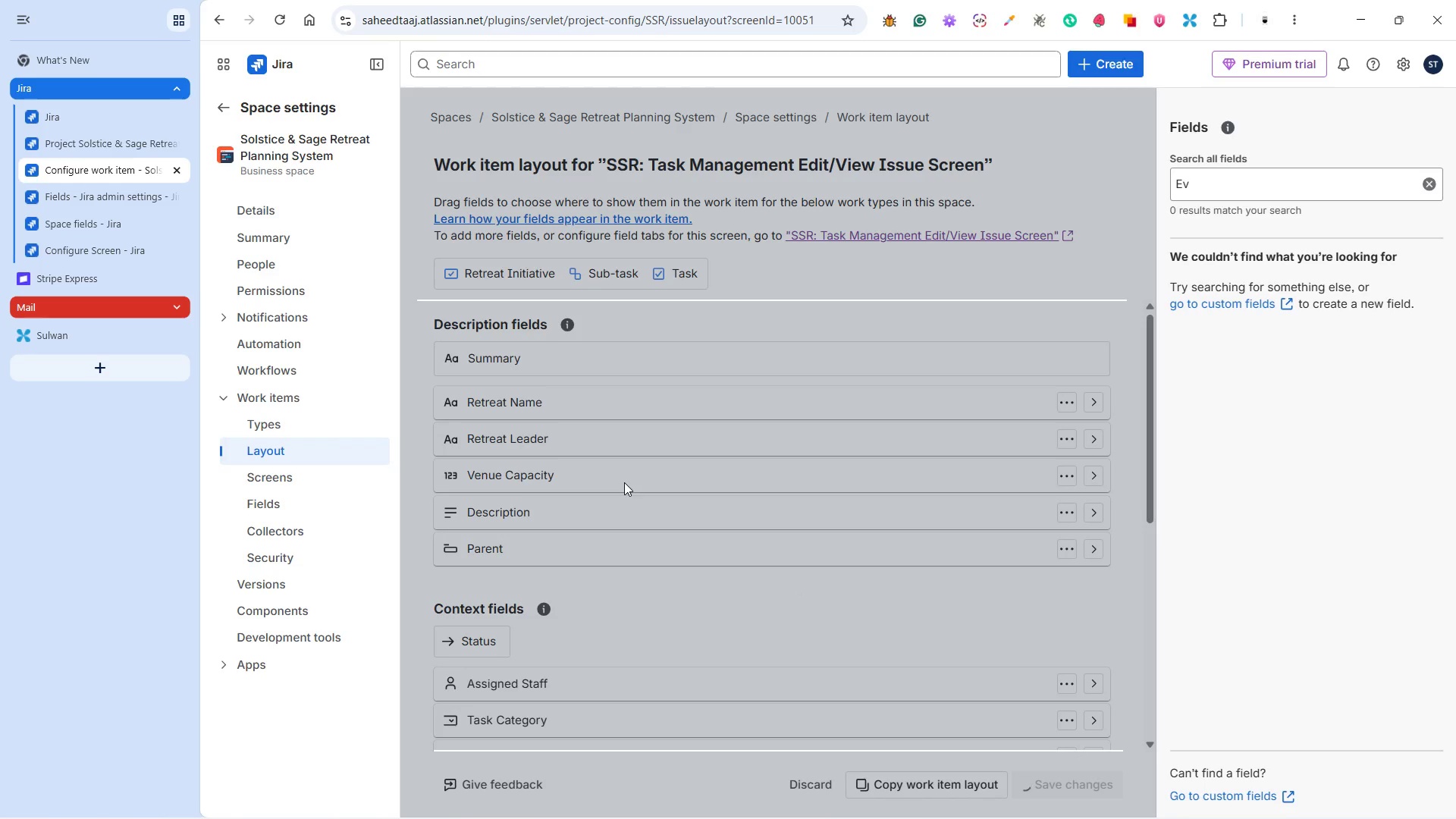 
left_click([301, 453])
 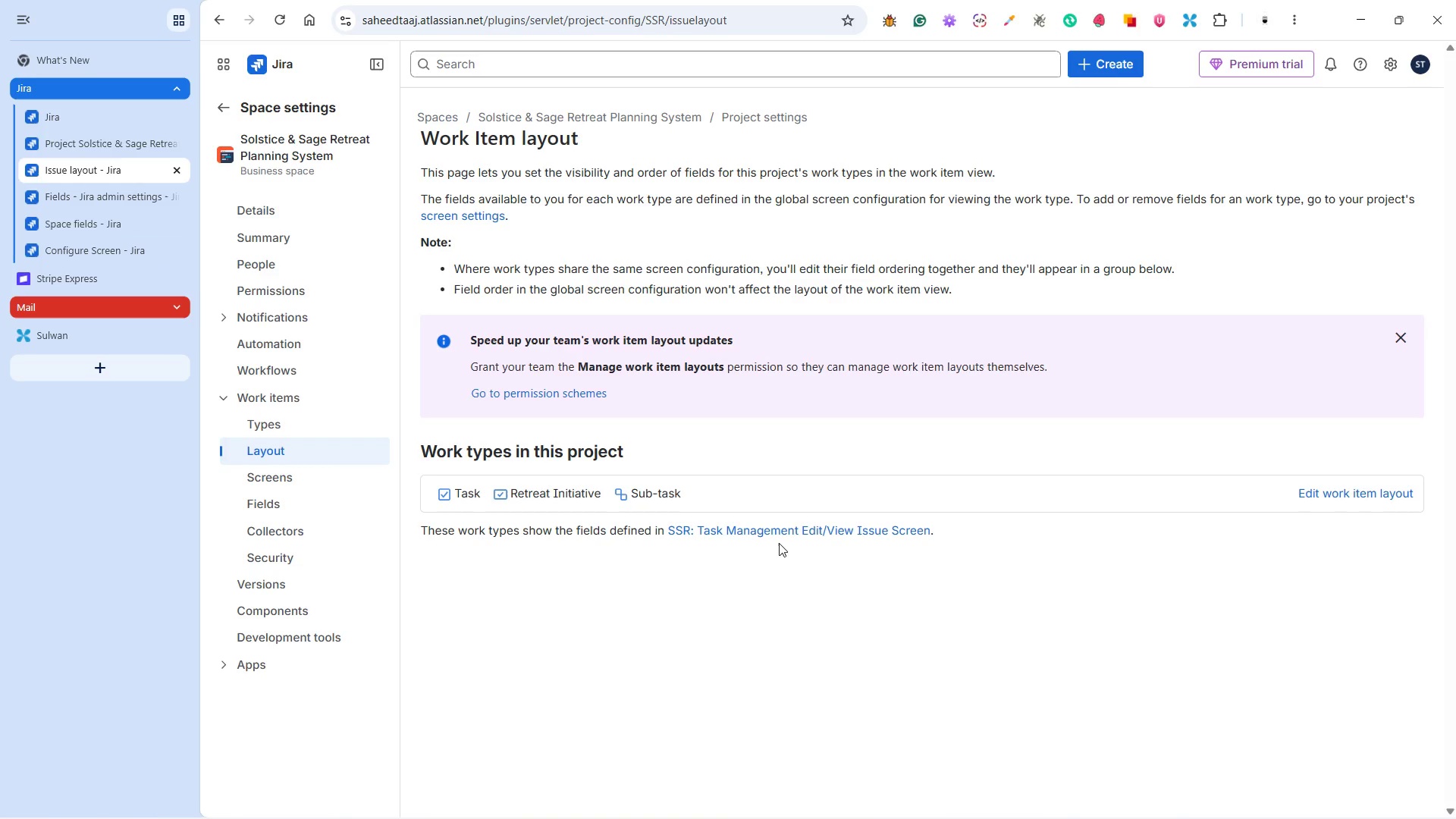 
wait(18.0)
 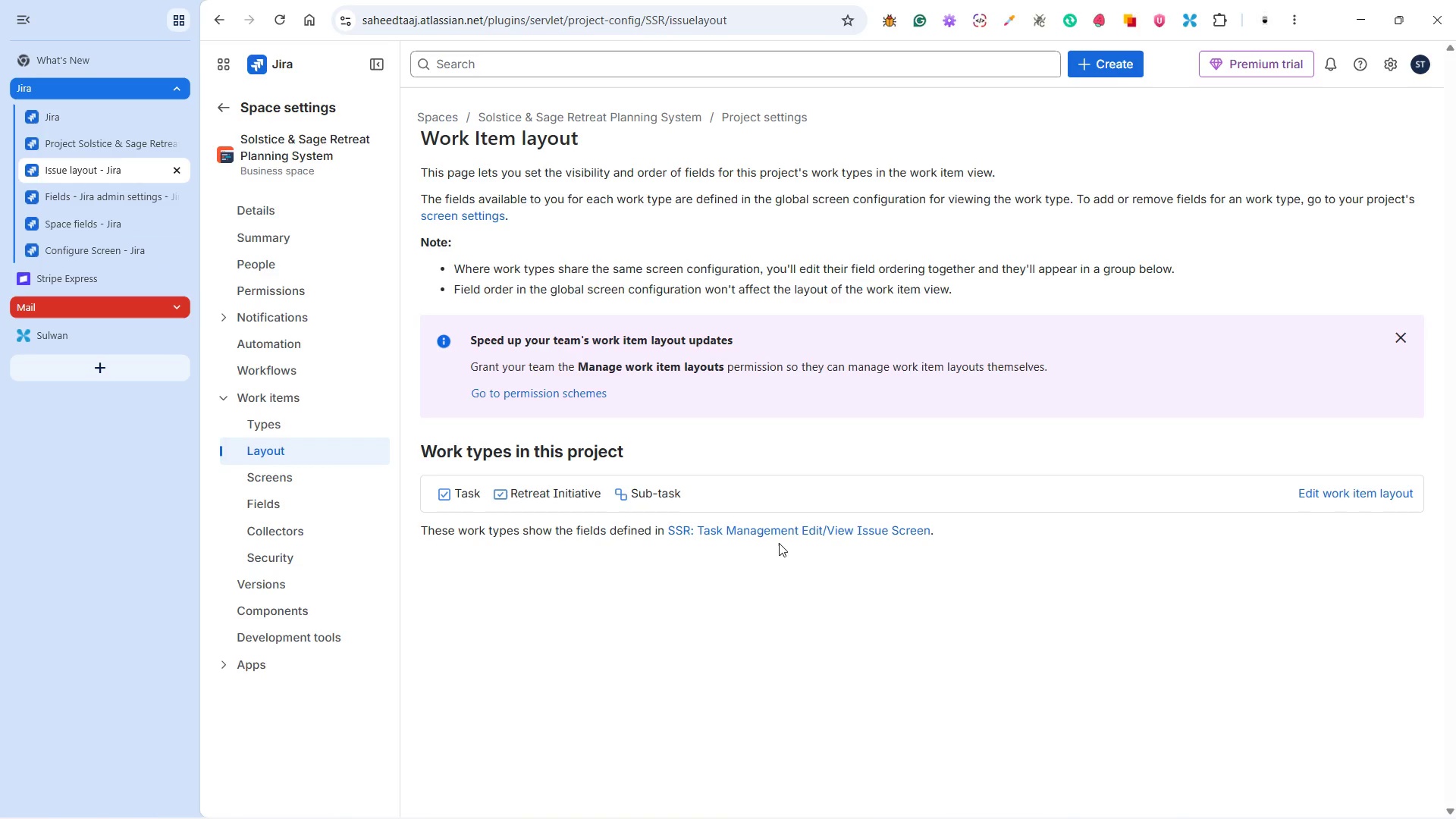 
left_click([347, 472])
 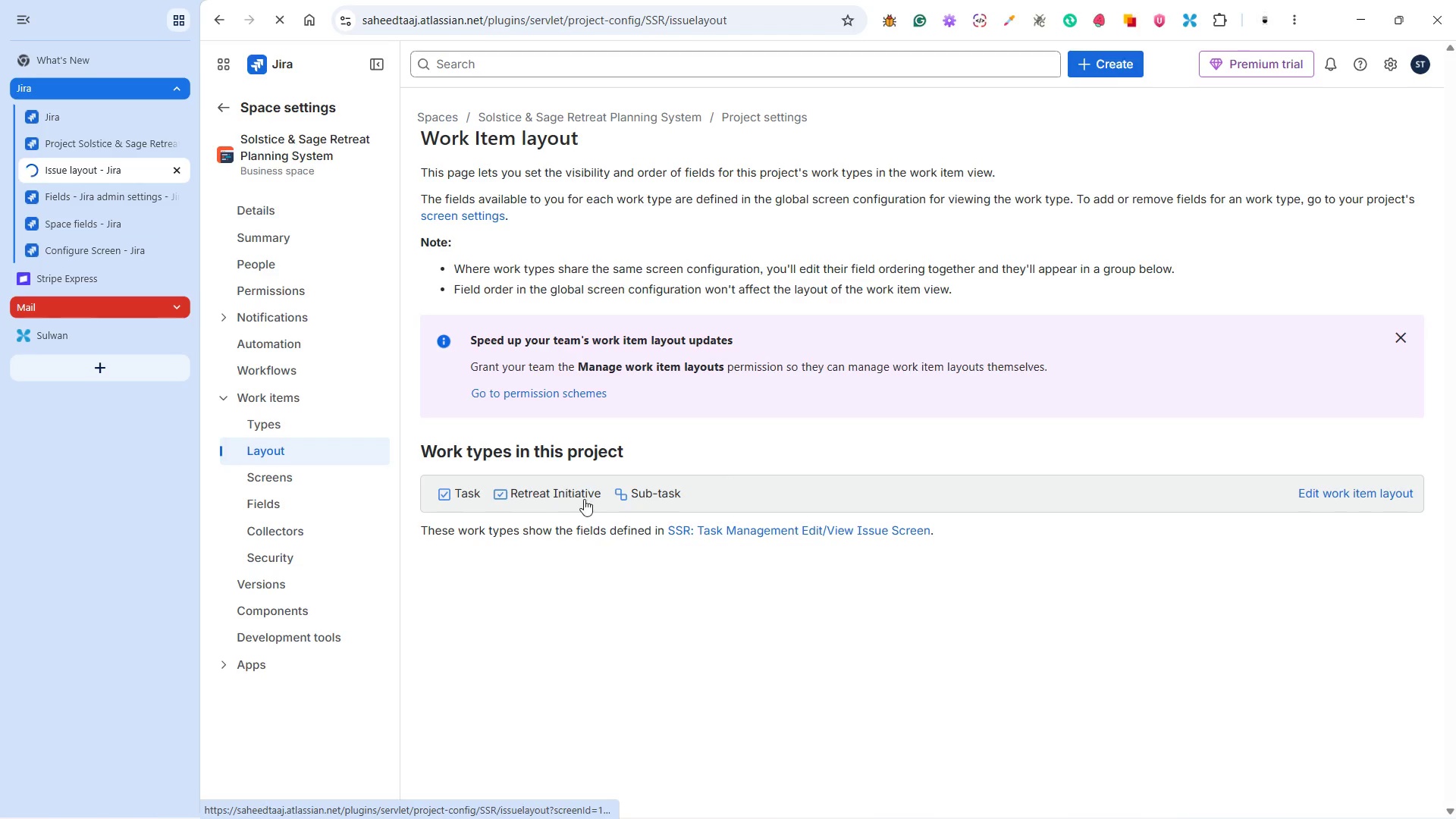 
mouse_move([617, 504])
 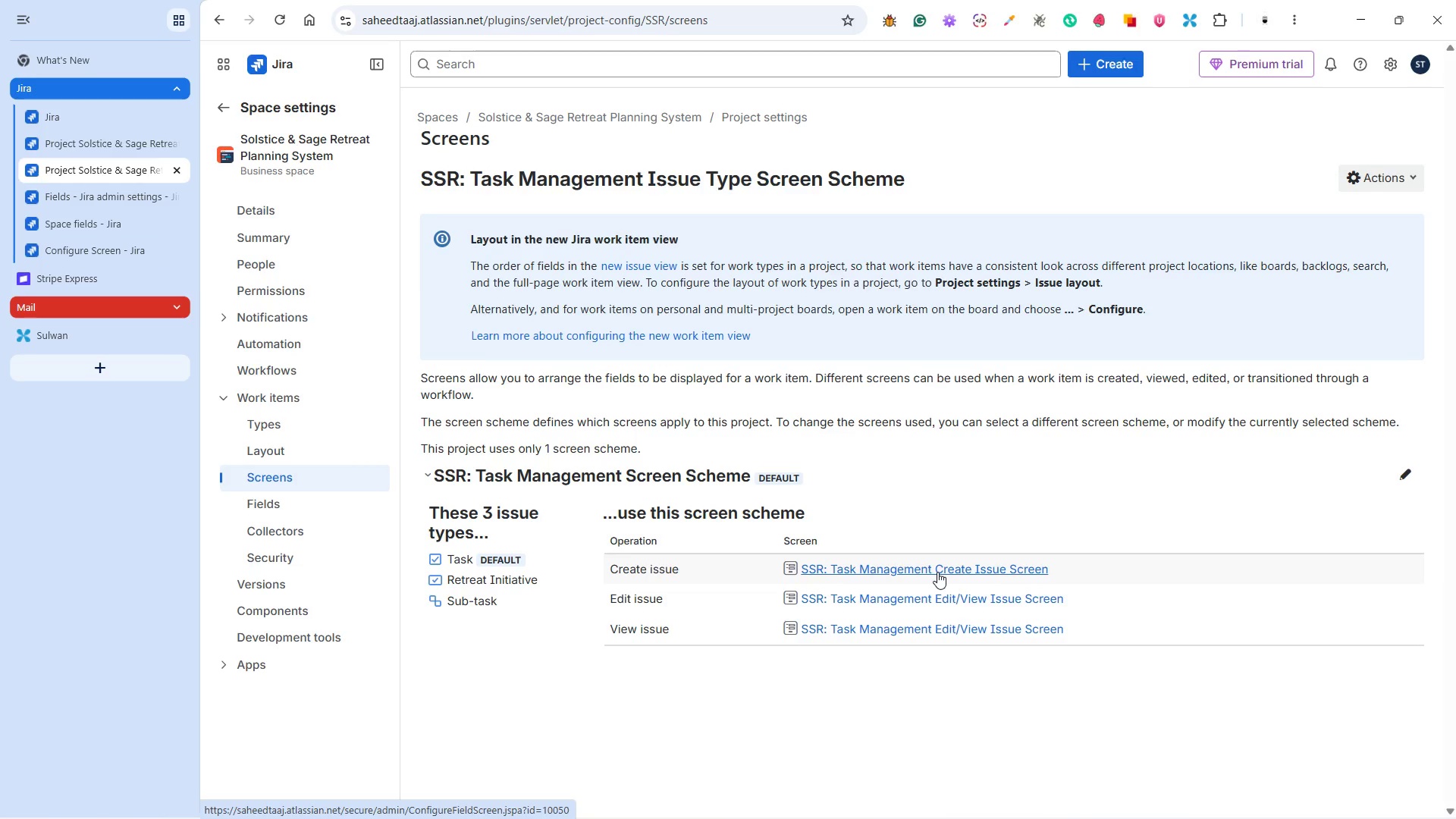 
wait(13.14)
 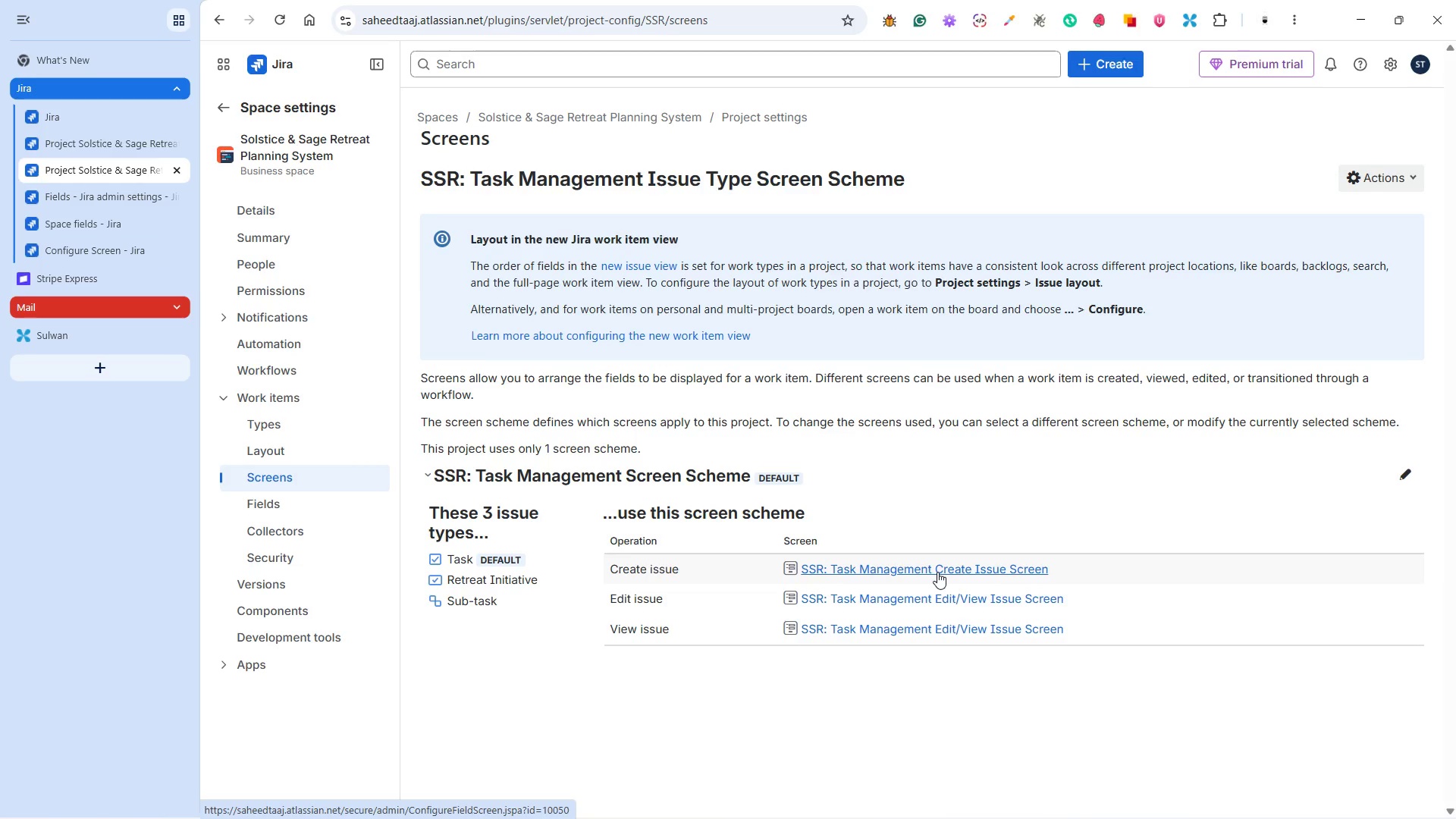 
left_click([937, 572])
 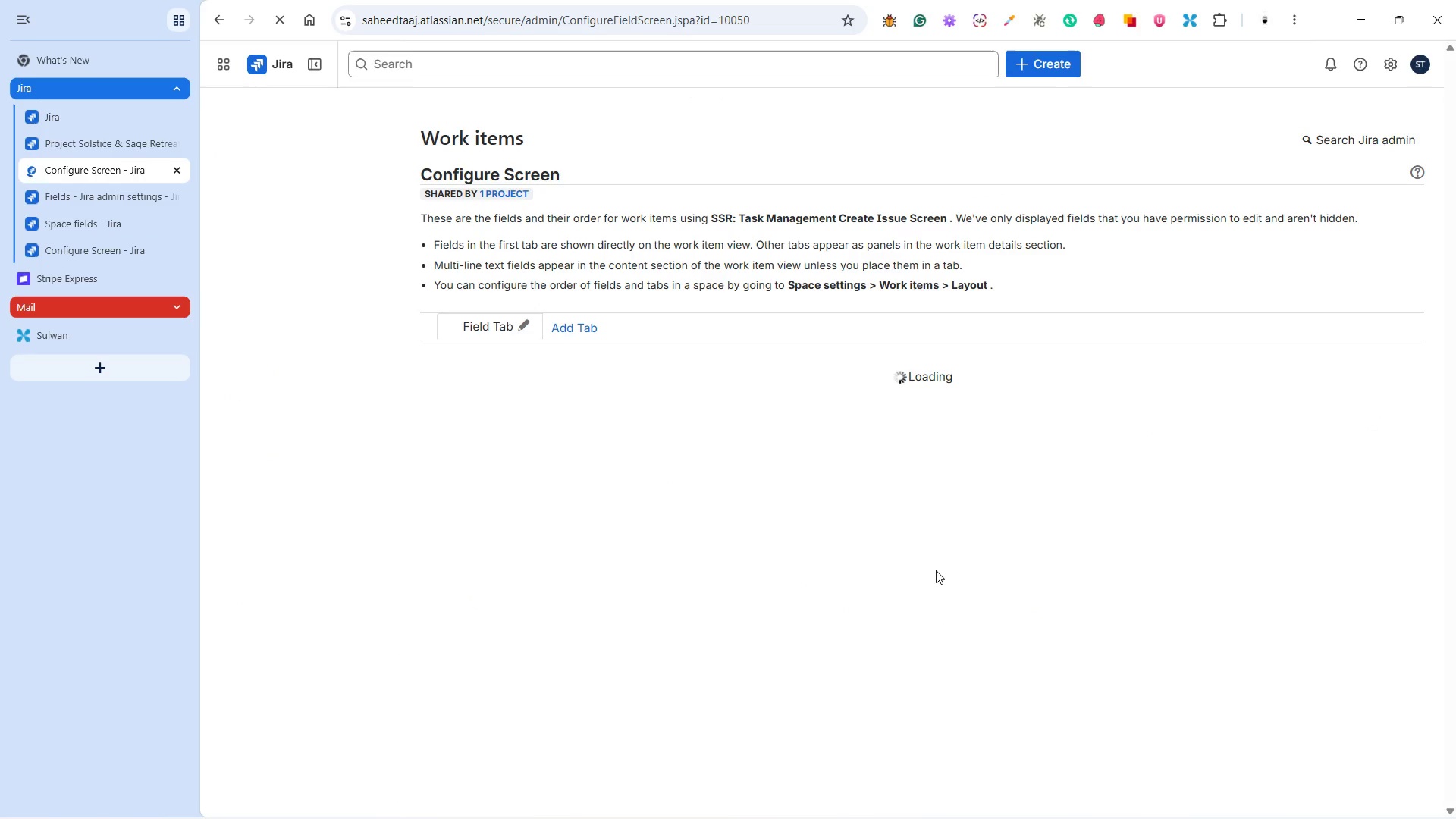 
wait(5.23)
 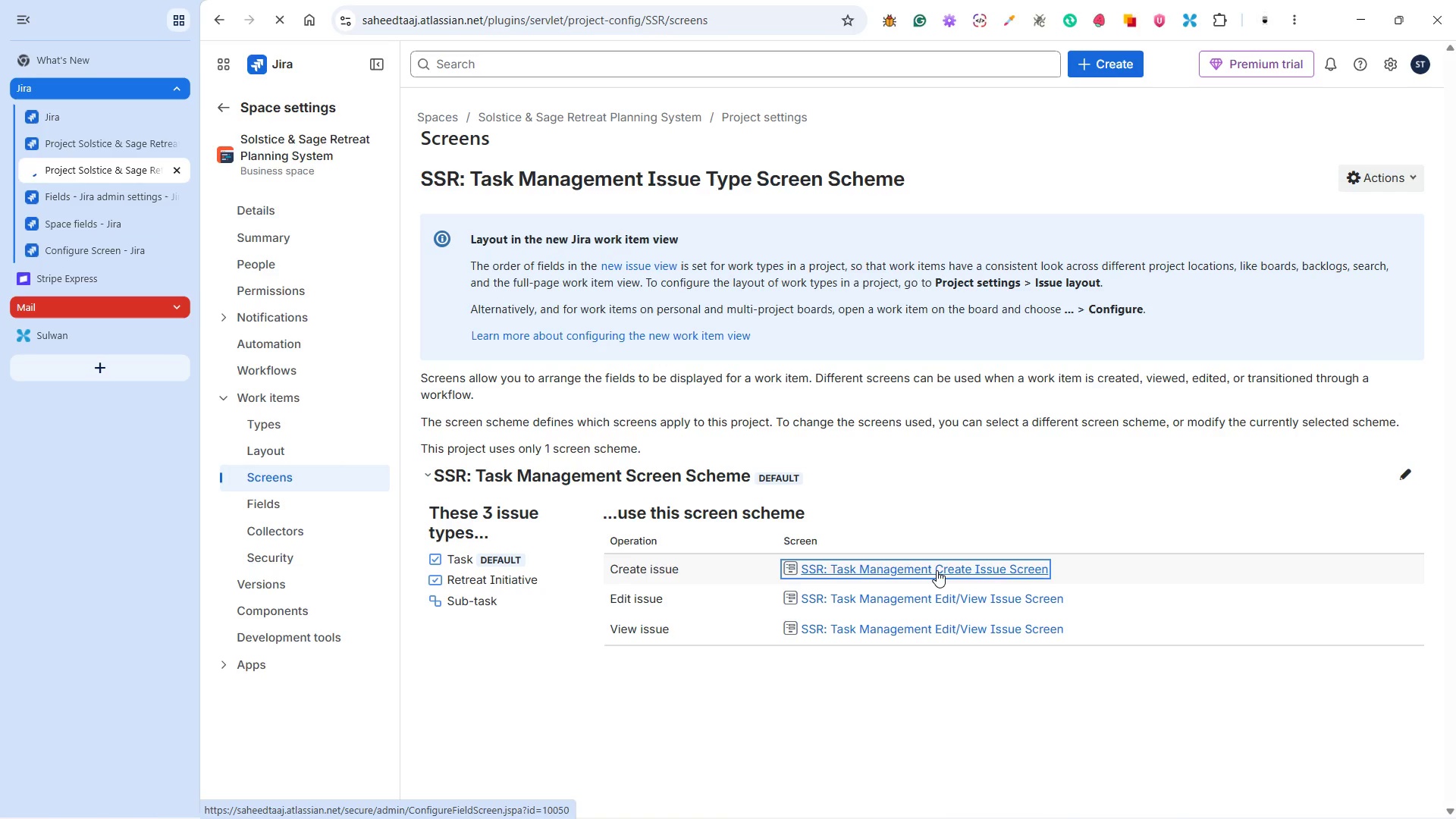 
scroll: coordinate [761, 591], scroll_direction: down, amount: 1.0
 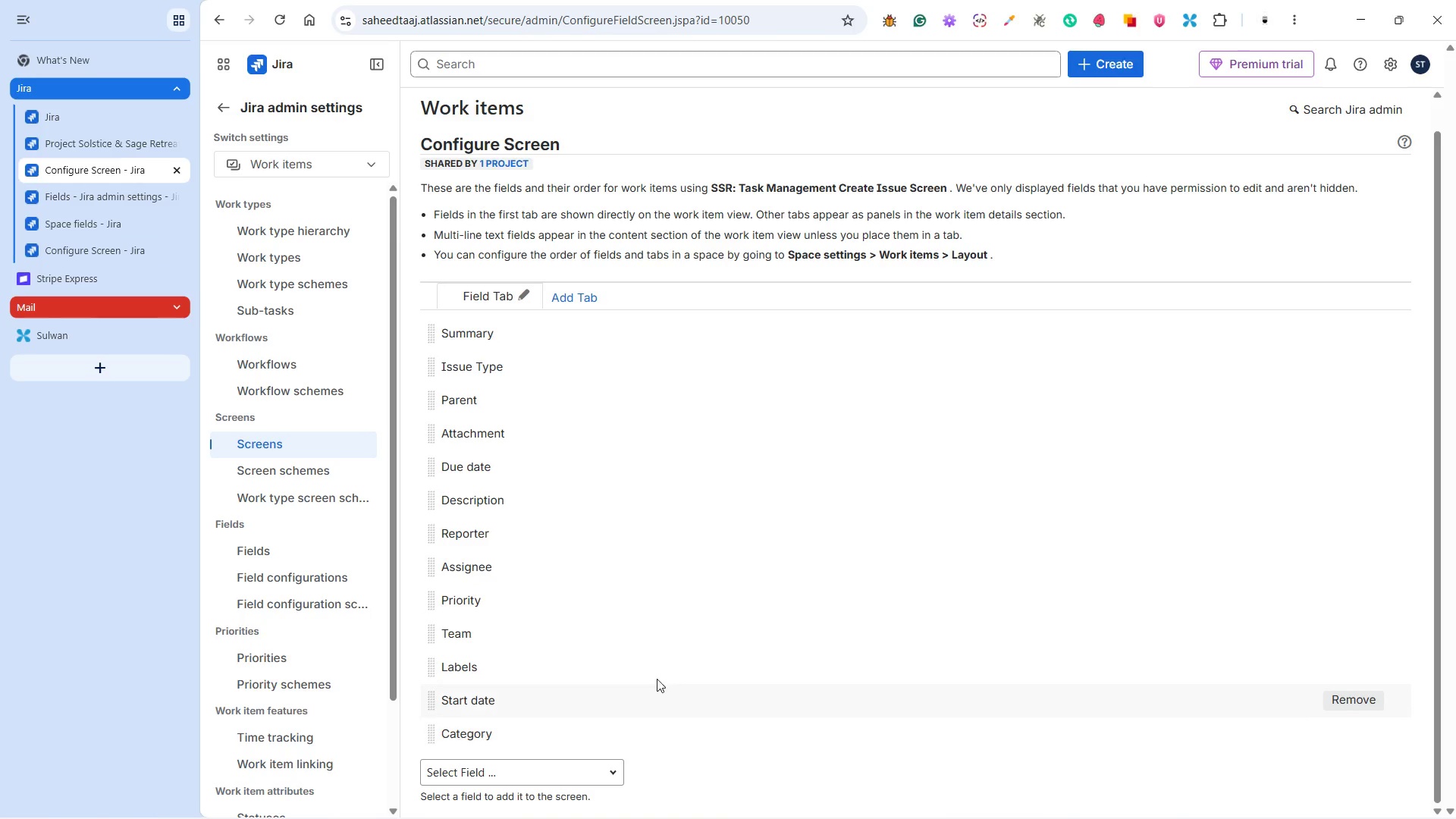 
wait(8.14)
 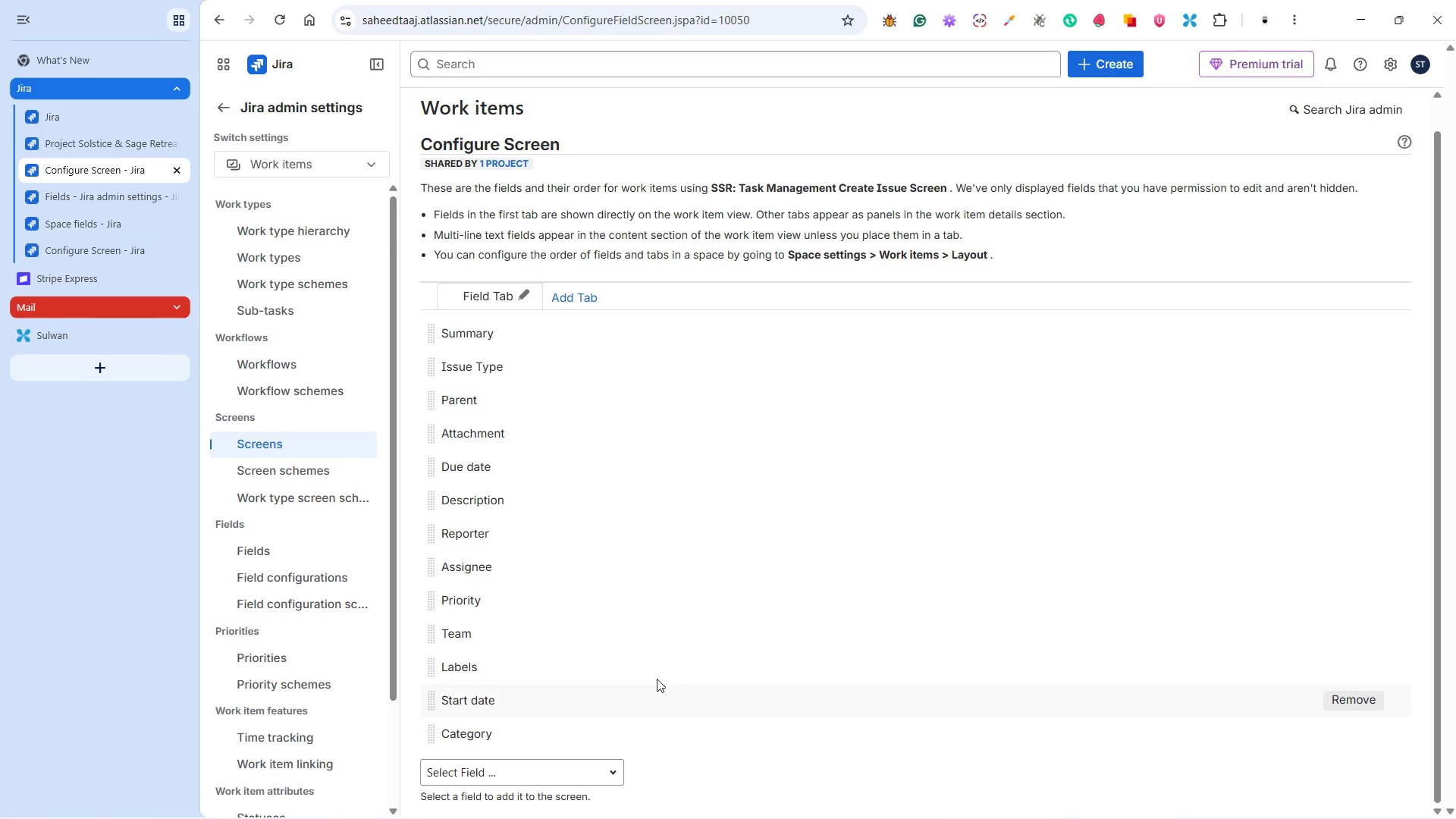 
right_click([292, 444])
 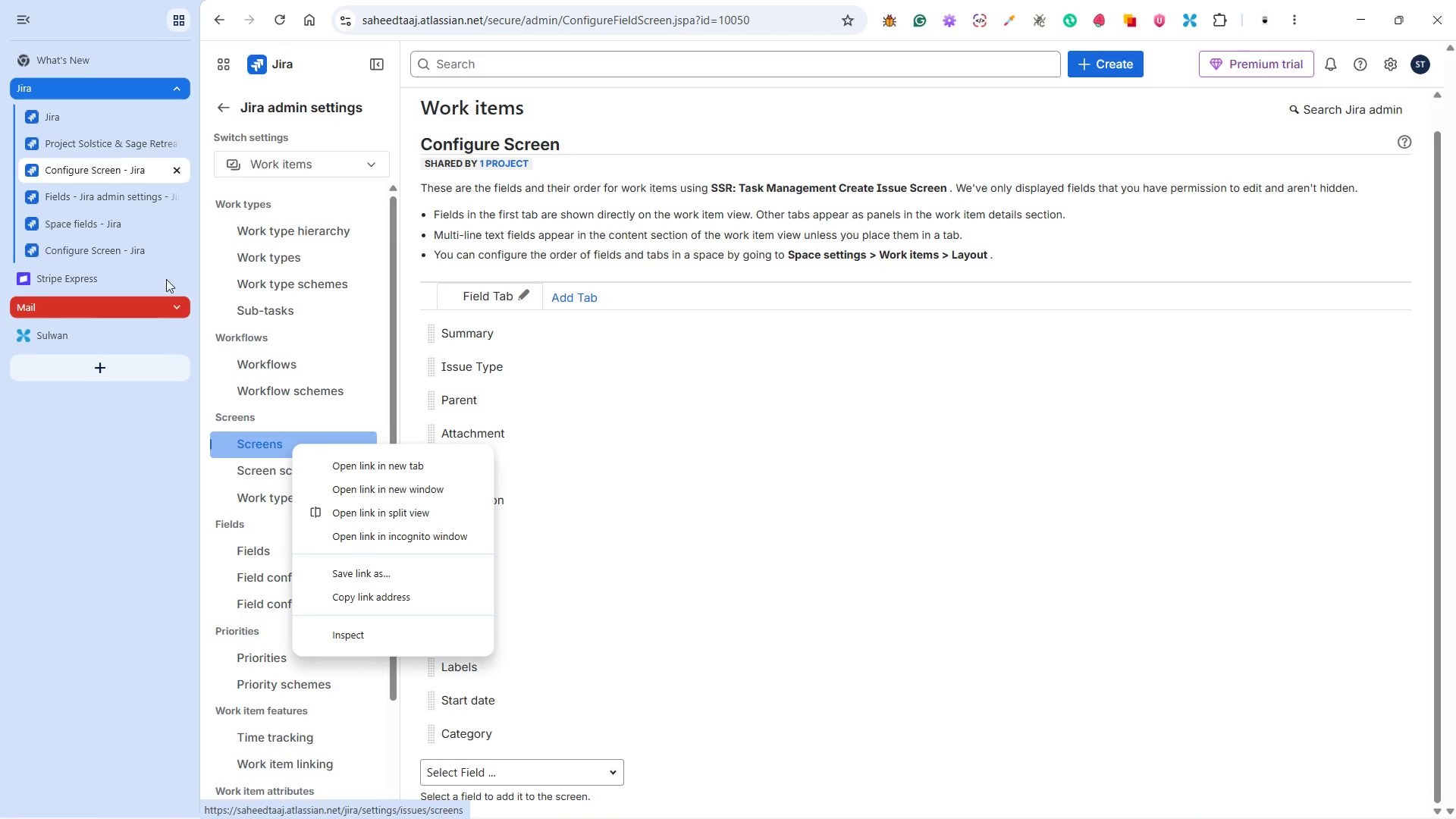 
mouse_move([125, 188])
 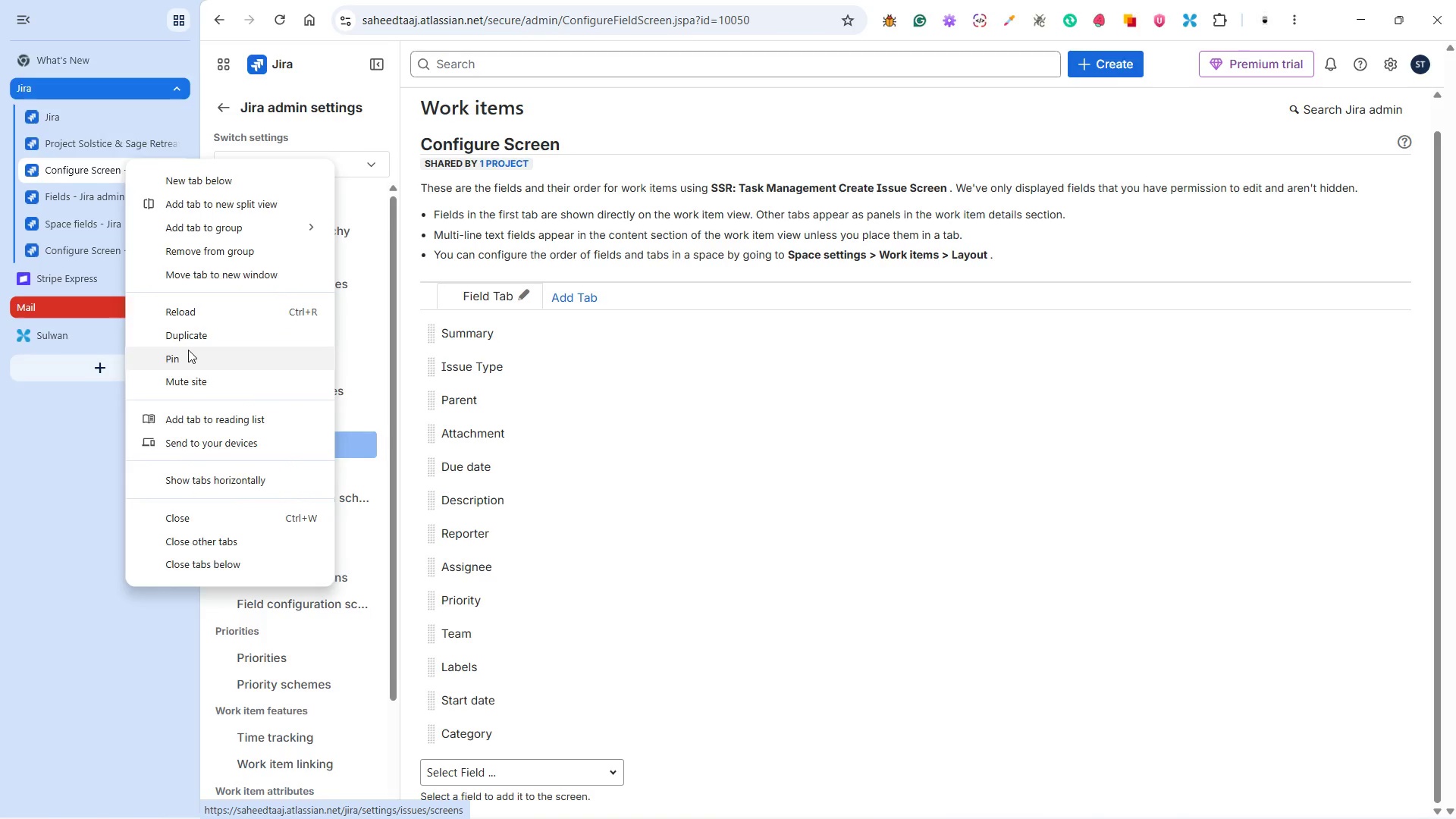 
left_click([188, 350])
 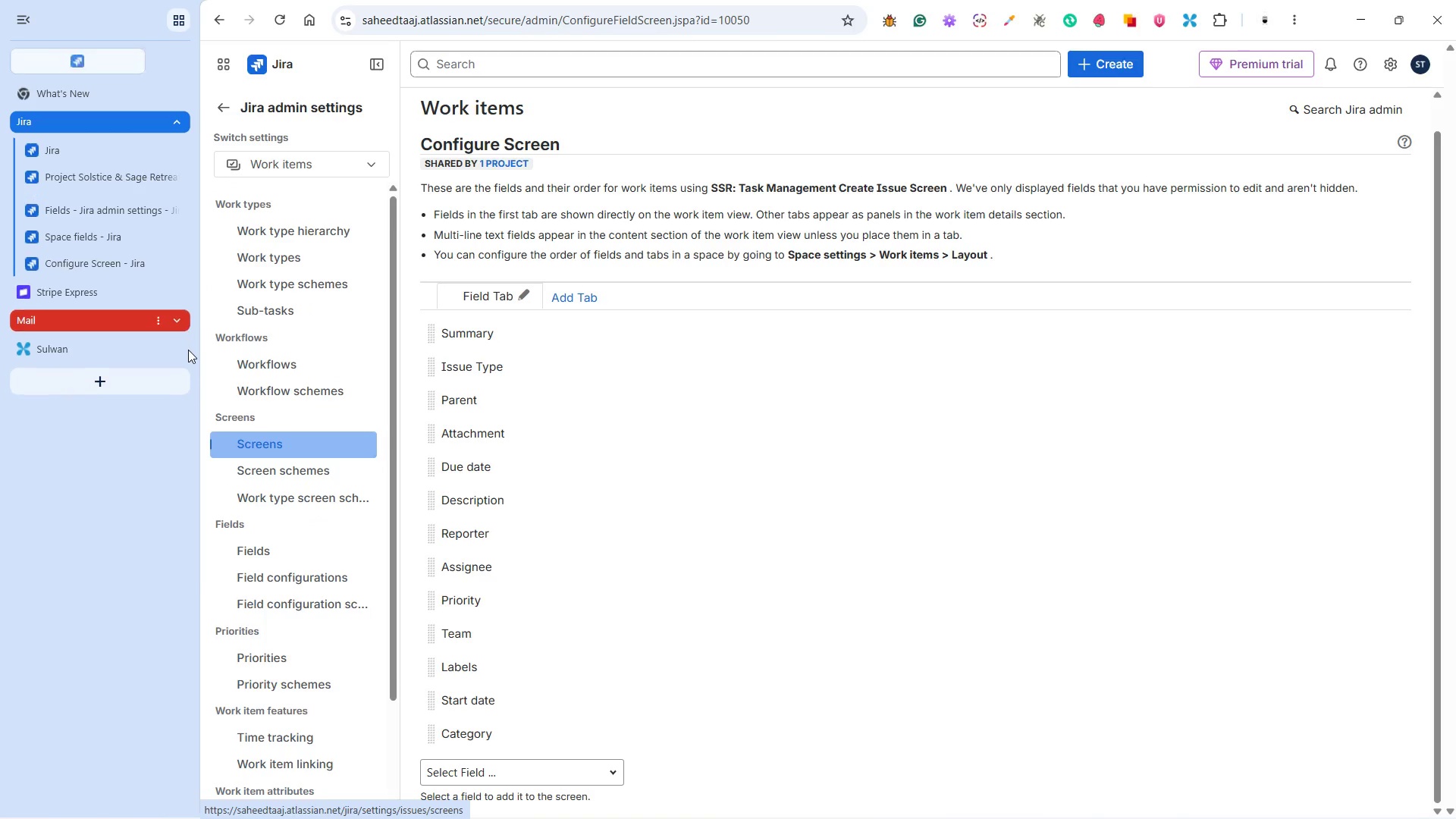 
mouse_move([187, 332])
 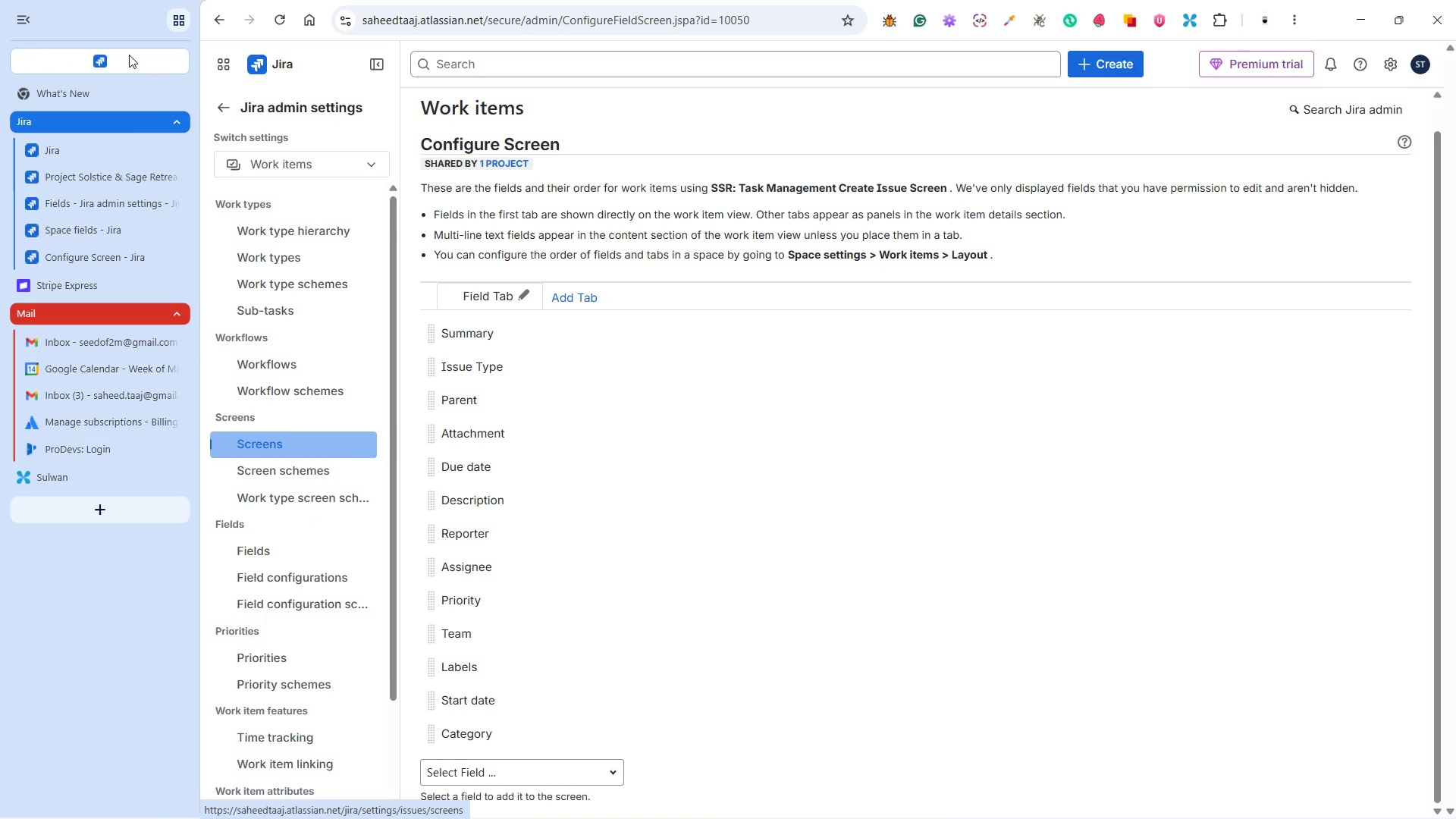 
right_click([129, 55])
 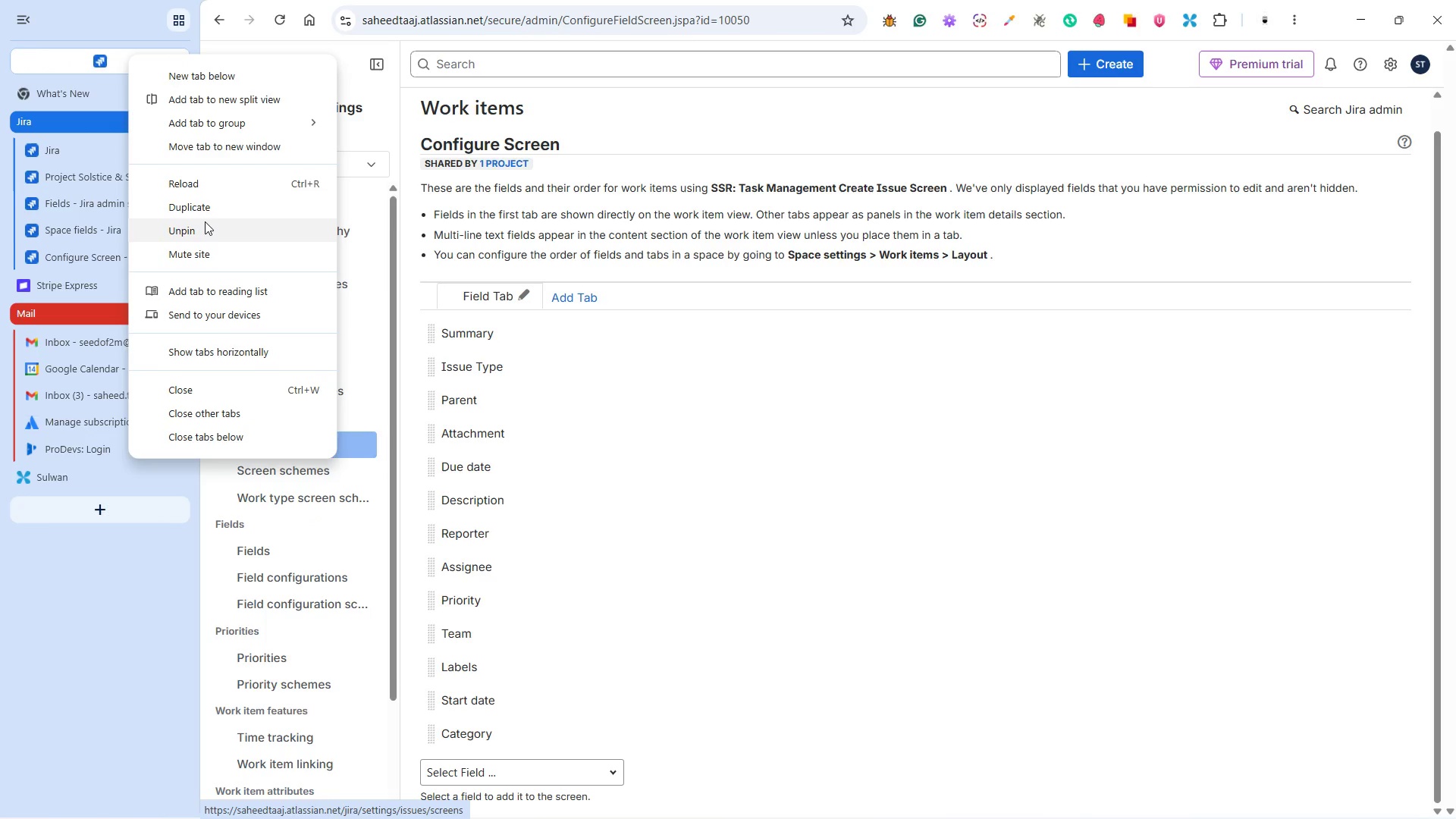 
left_click([205, 223])
 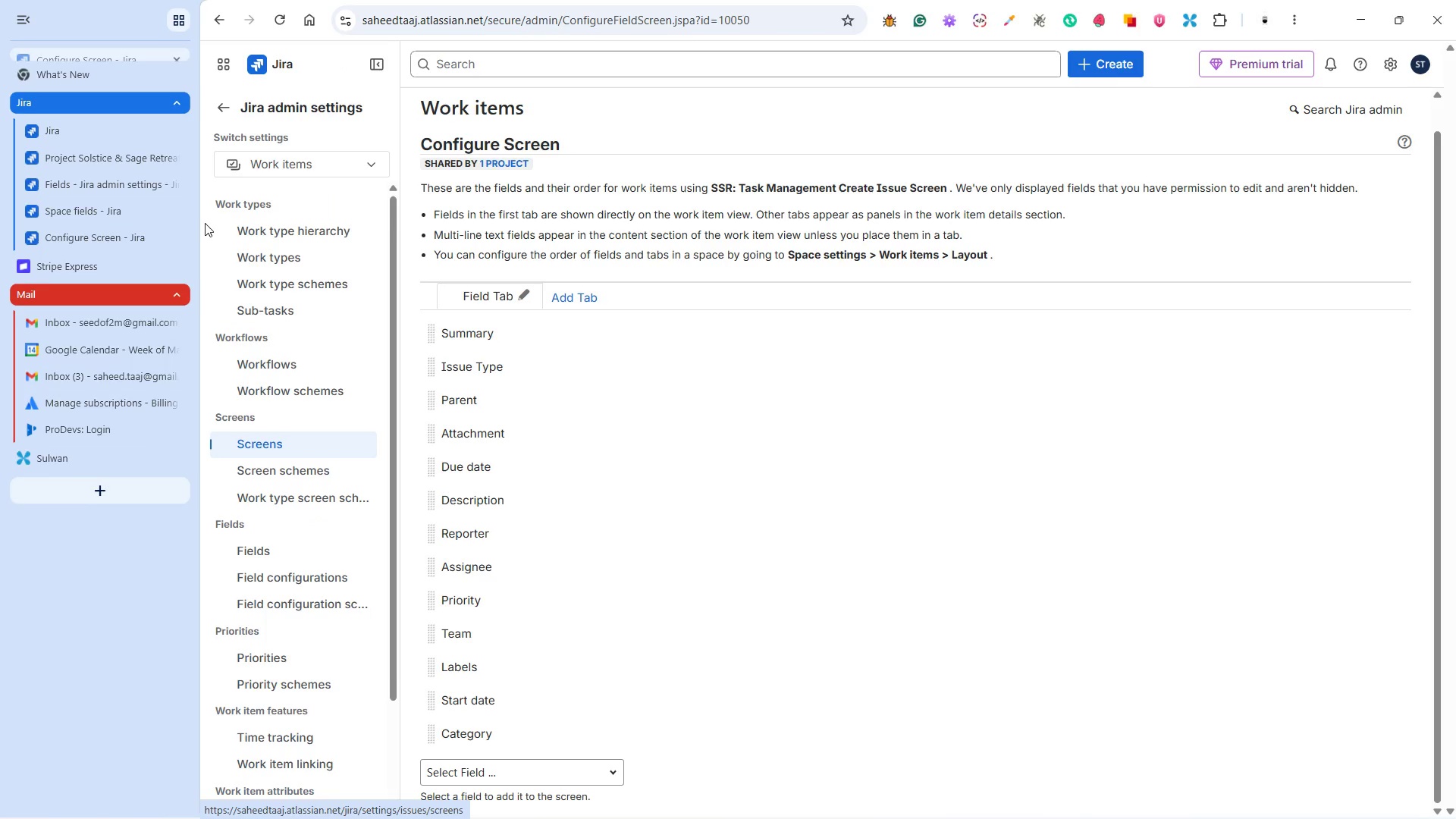 
mouse_move([185, 223])
 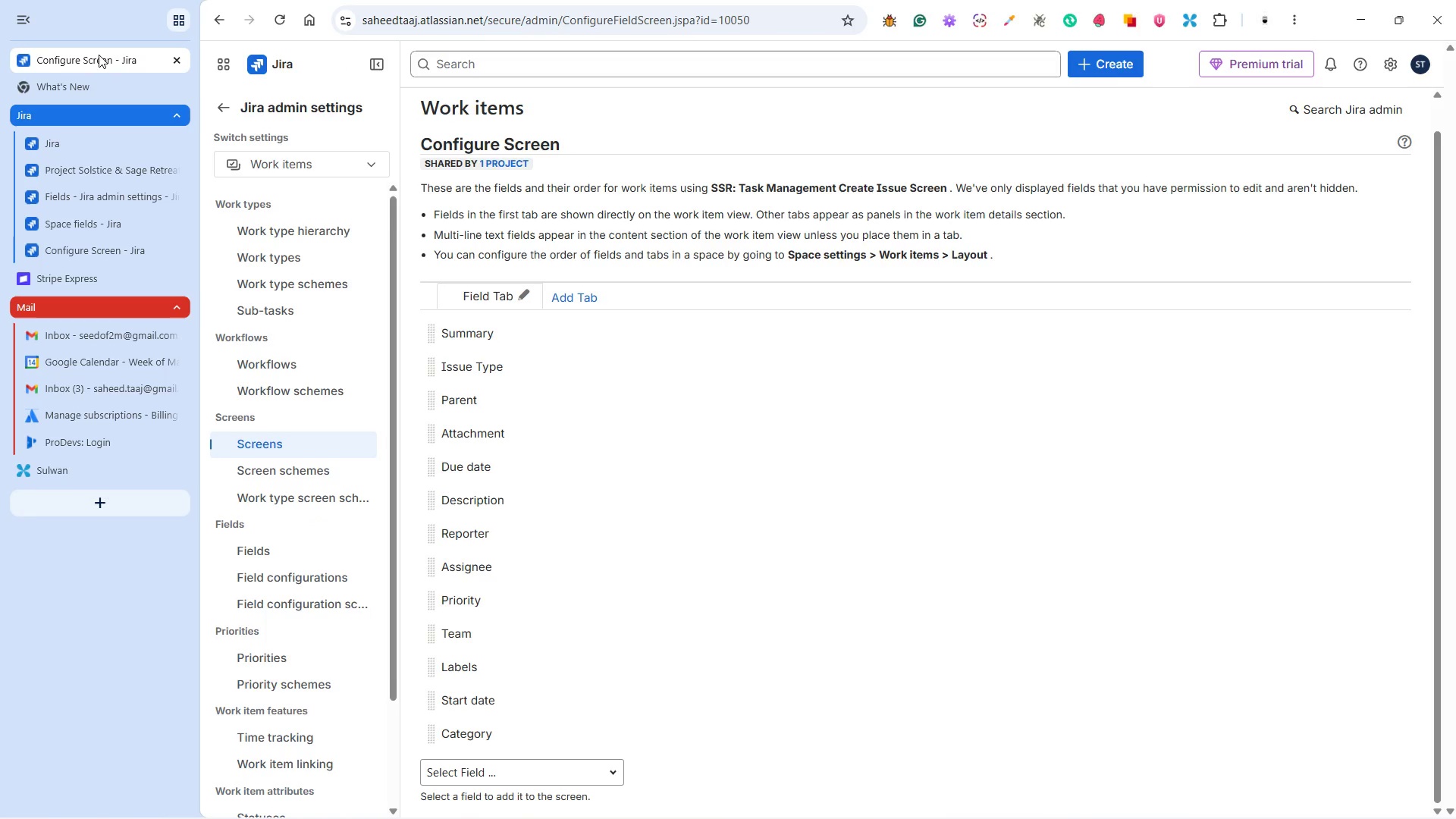 
left_click_drag(start_coordinate=[99, 55], to_coordinate=[122, 218])
 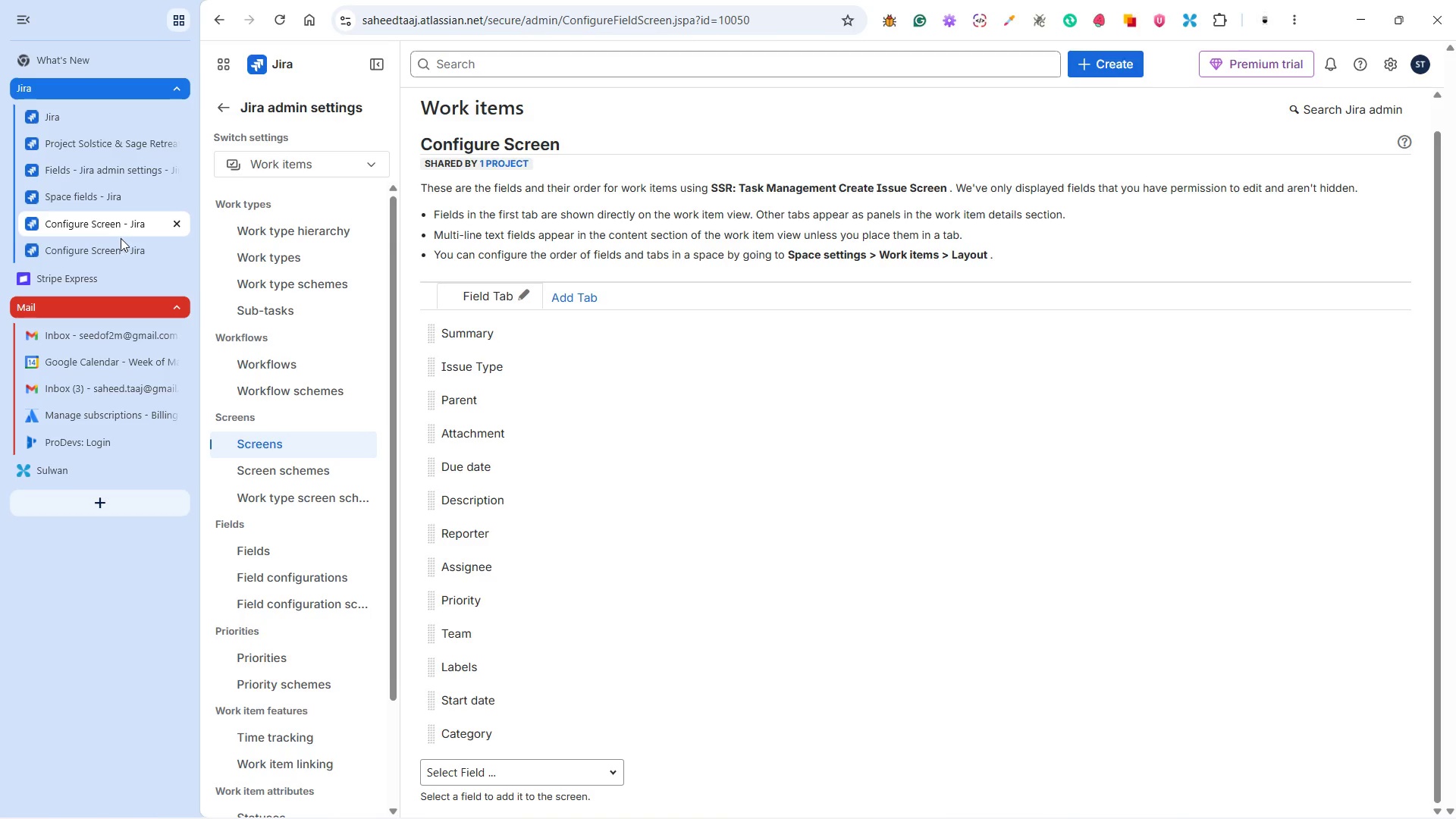 
left_click([121, 238])
 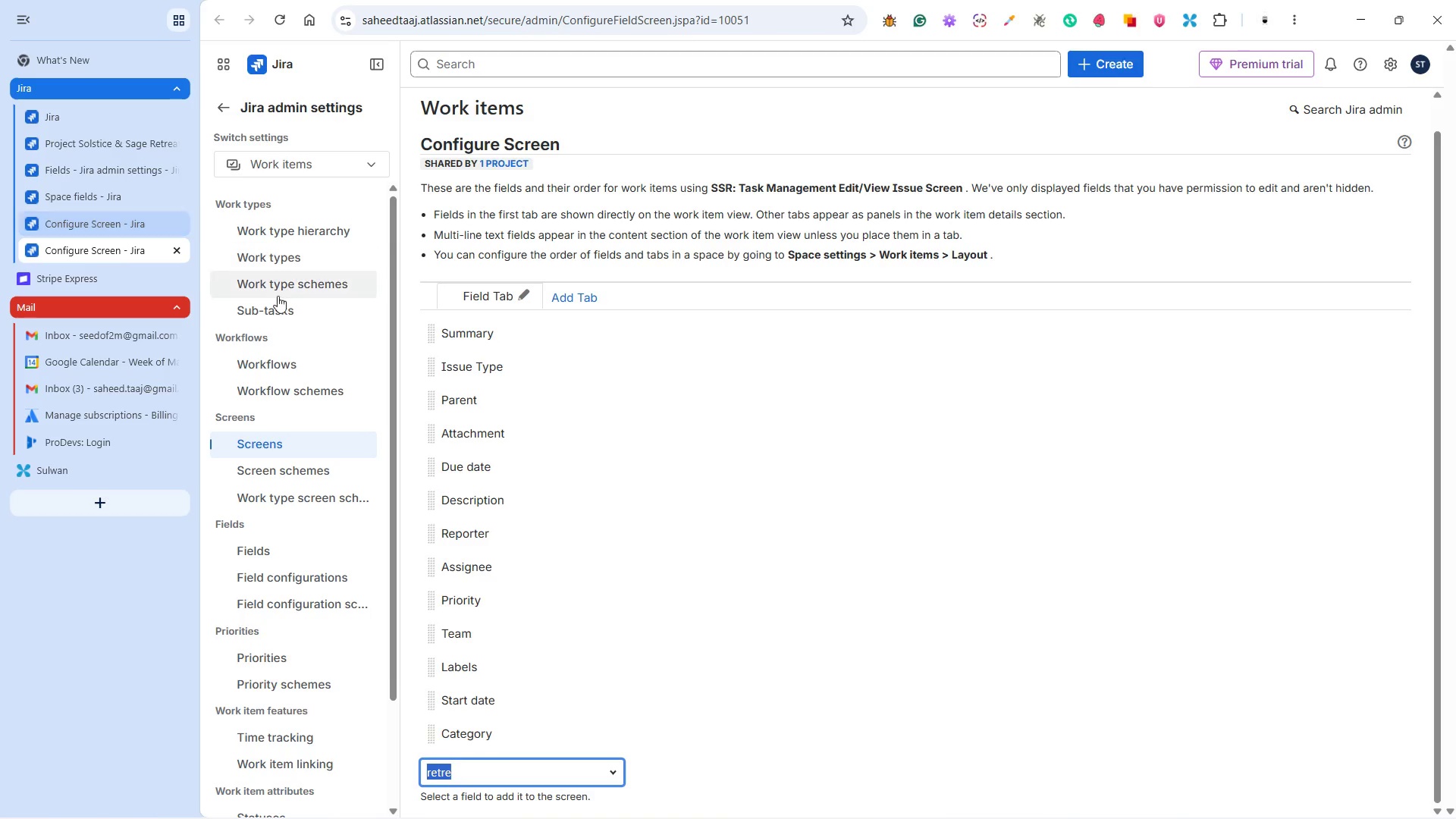 
left_click([277, 436])
 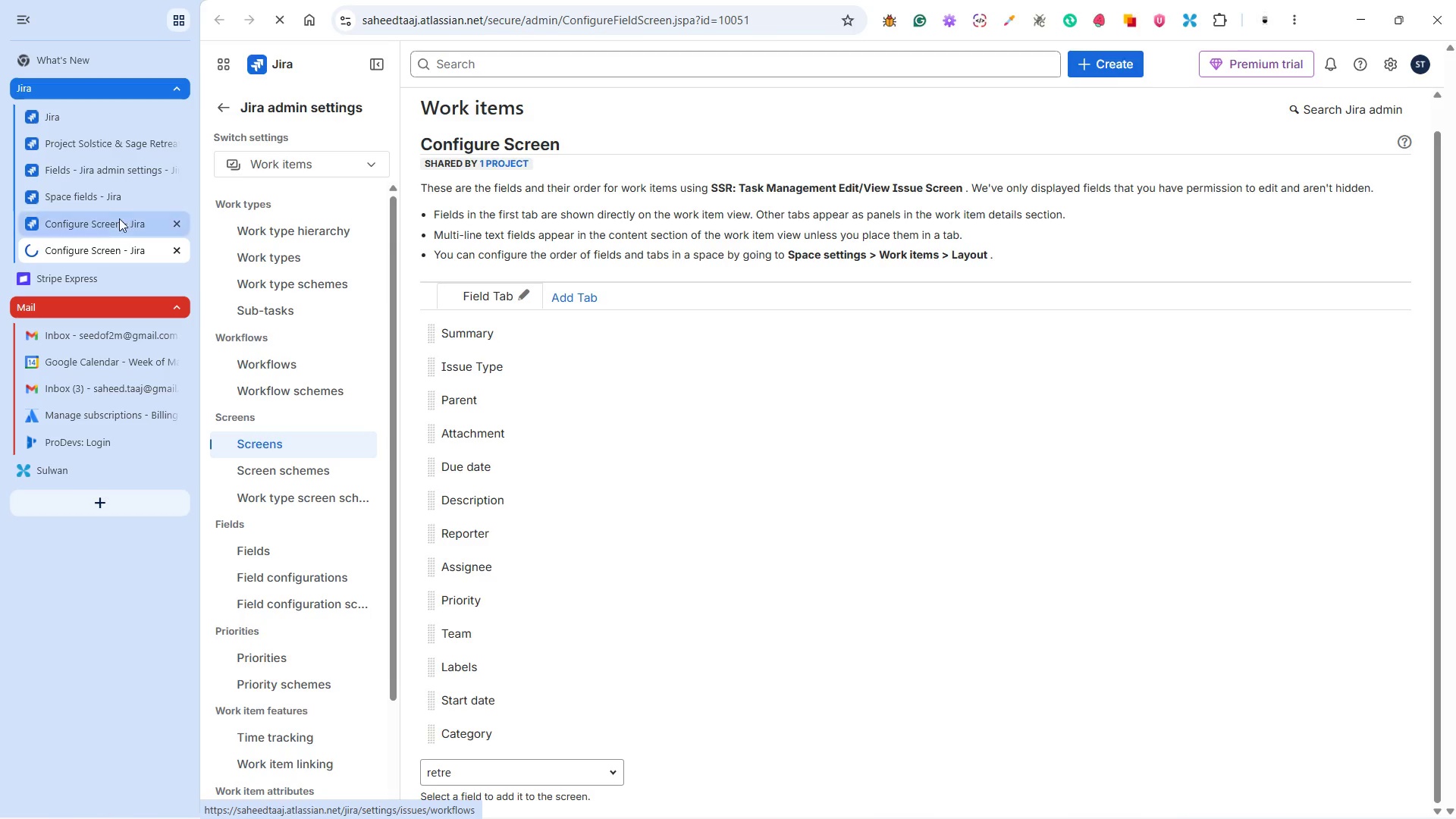 
left_click([113, 221])
 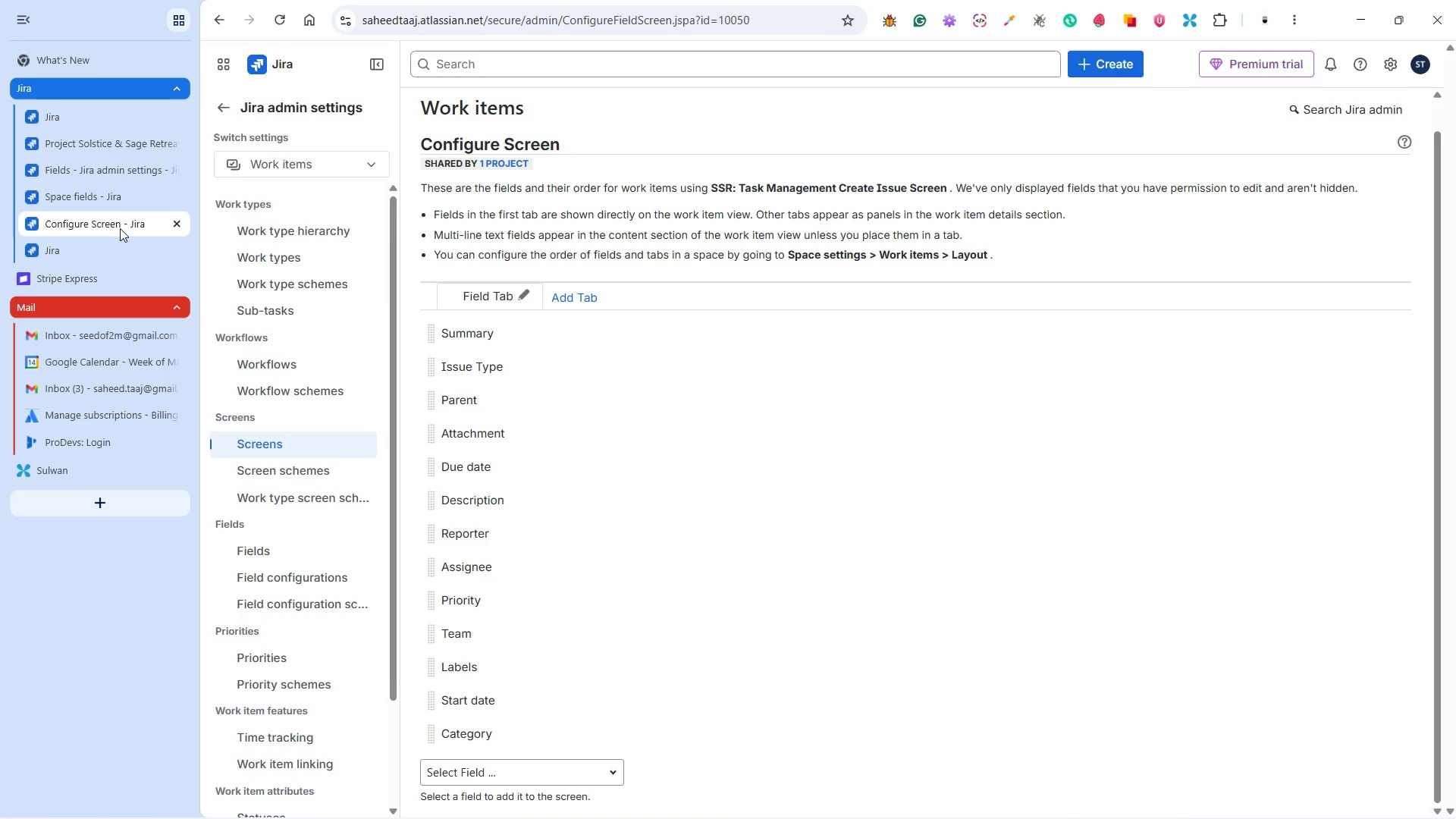 
wait(9.44)
 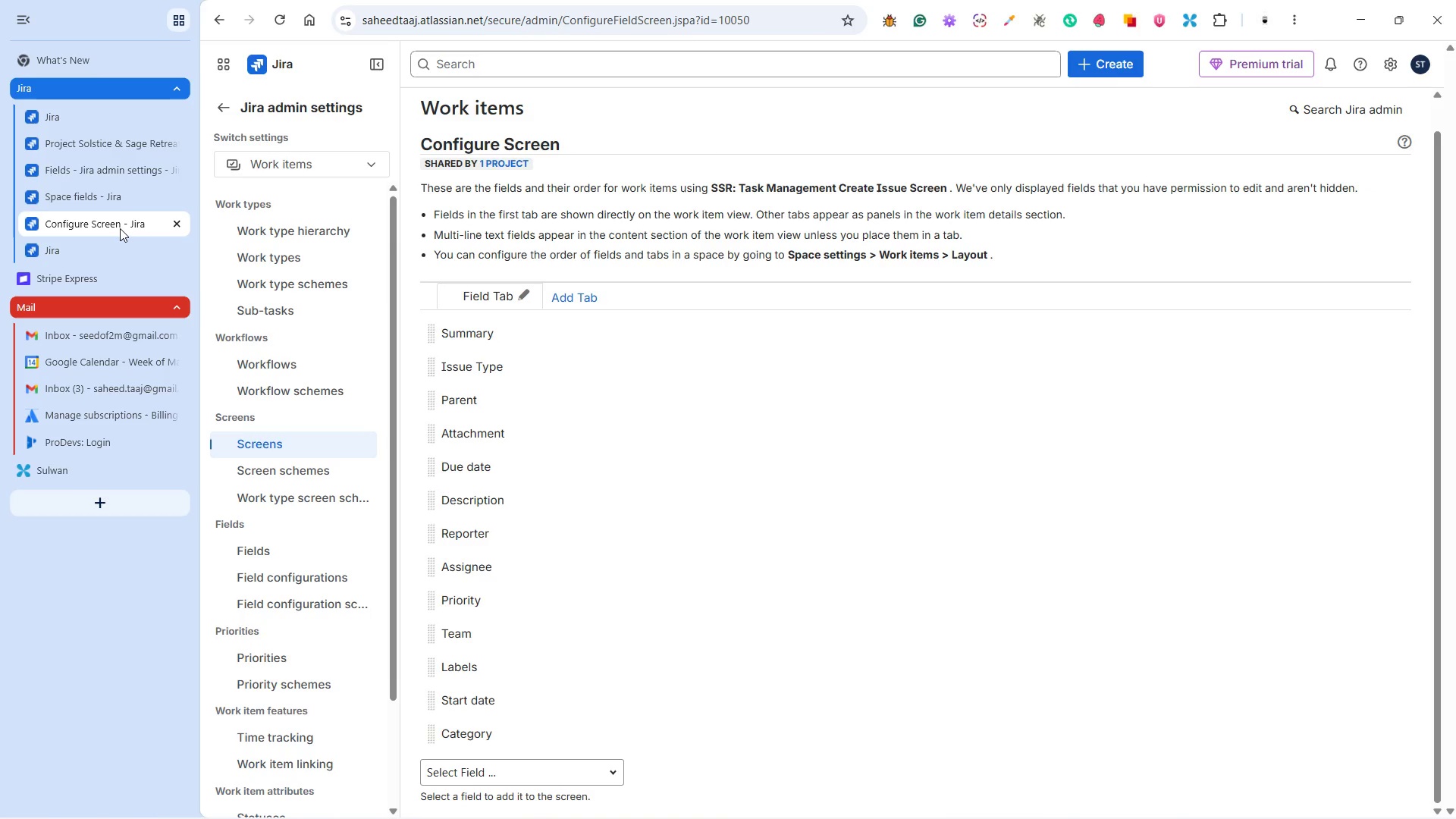 
left_click([105, 205])
 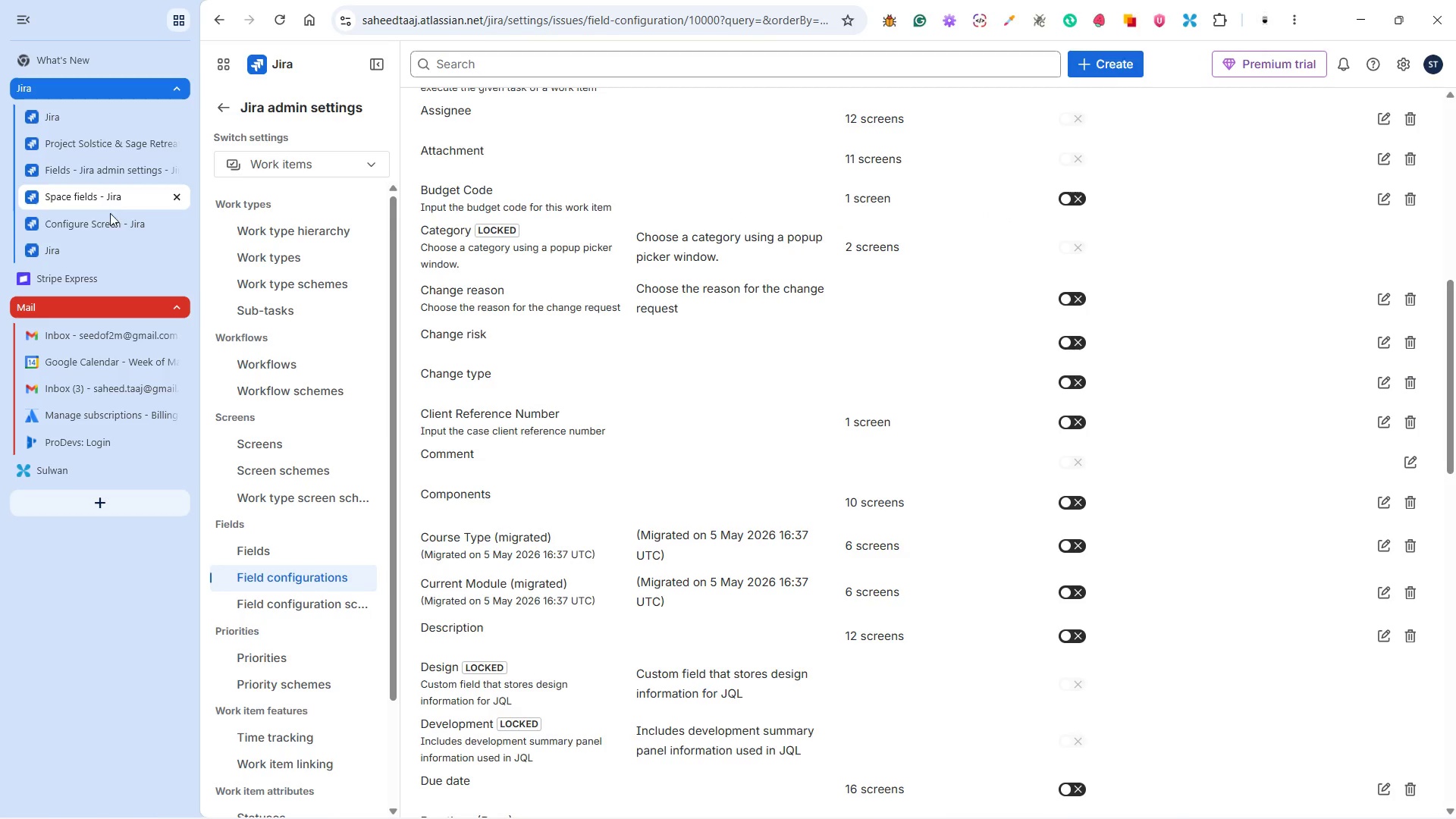 
left_click([115, 221])
 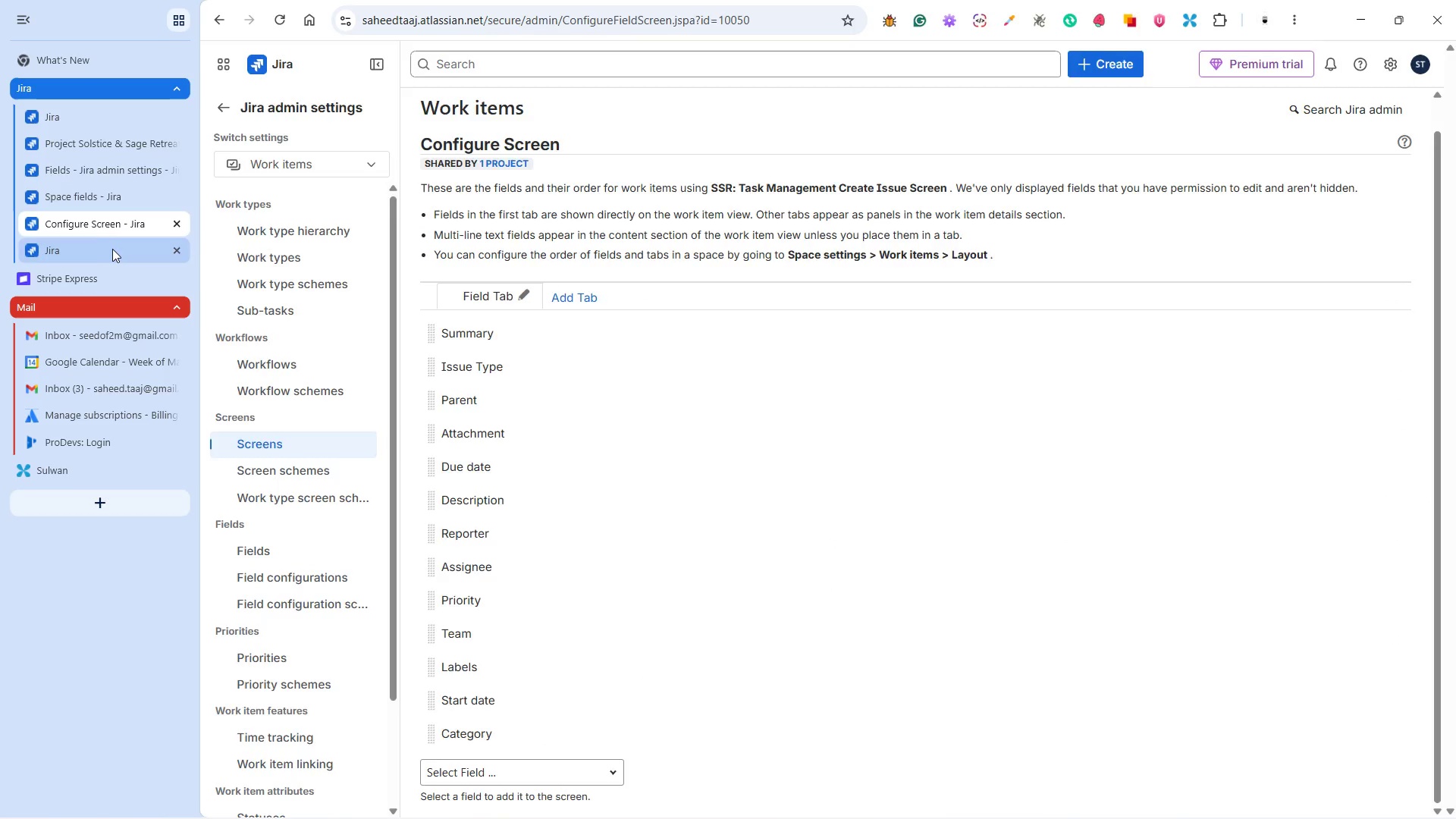 
left_click([114, 250])
 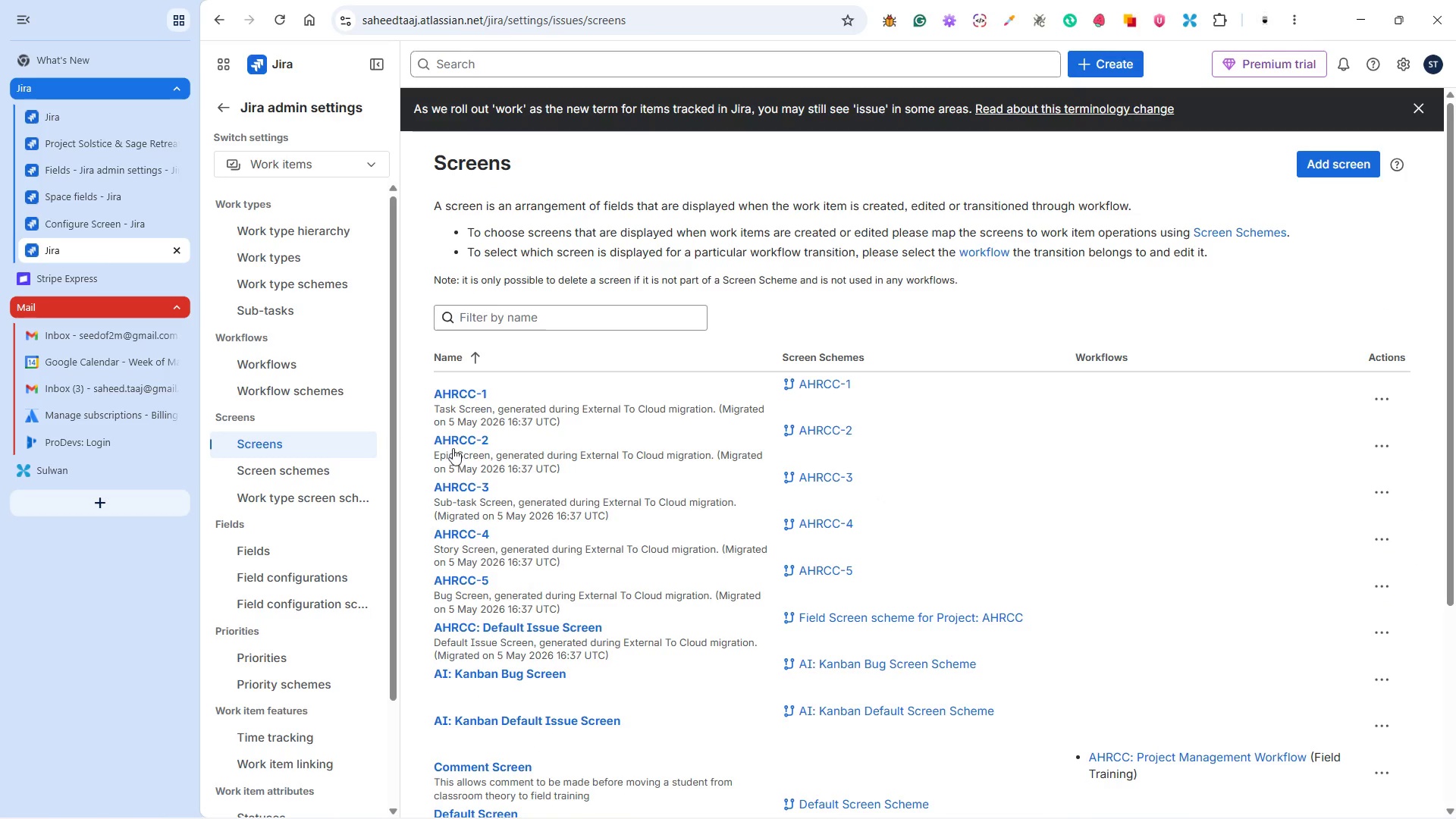 
scroll: coordinate [509, 523], scroll_direction: down, amount: 8.0
 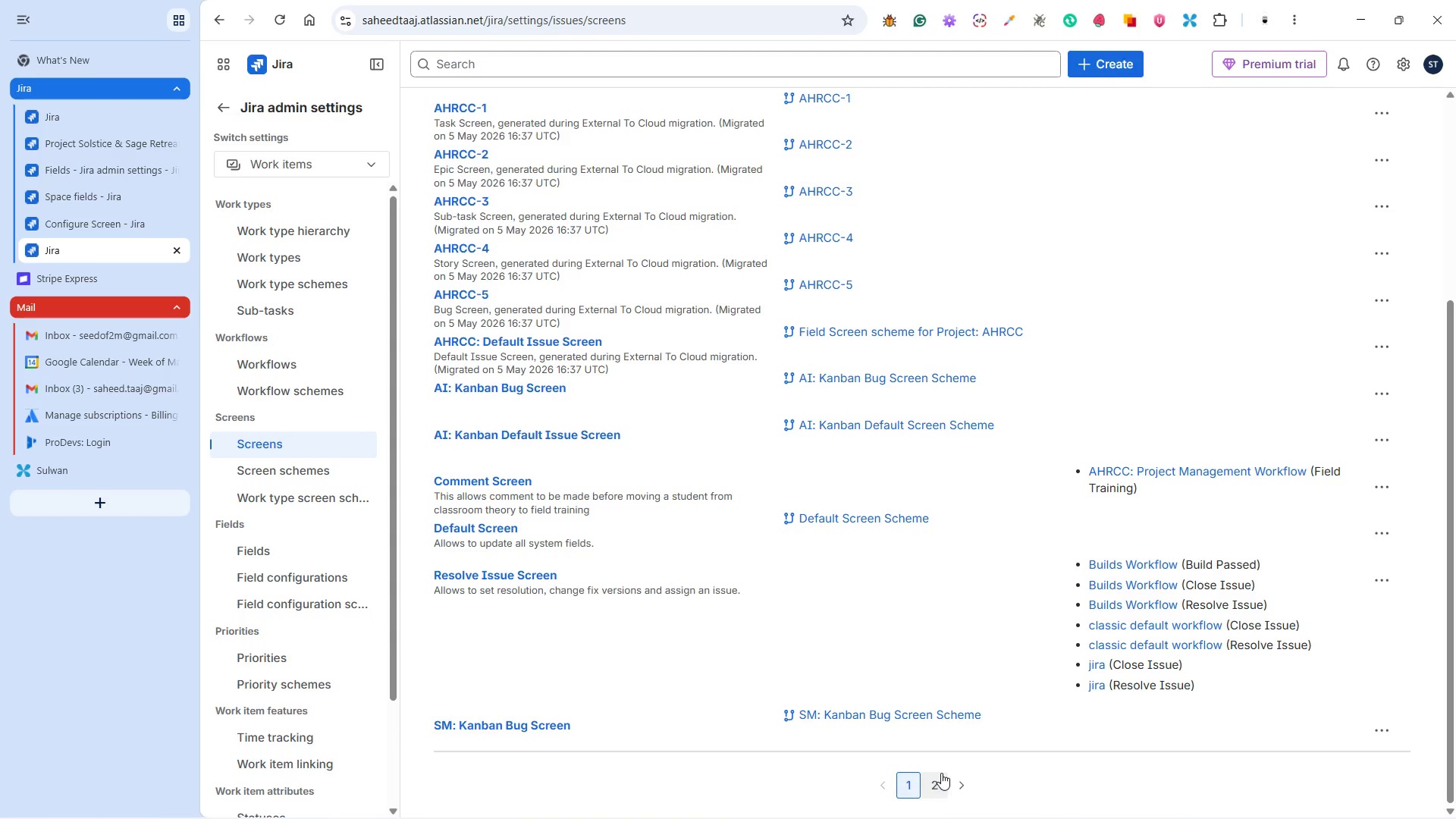 
left_click([941, 774])
 